 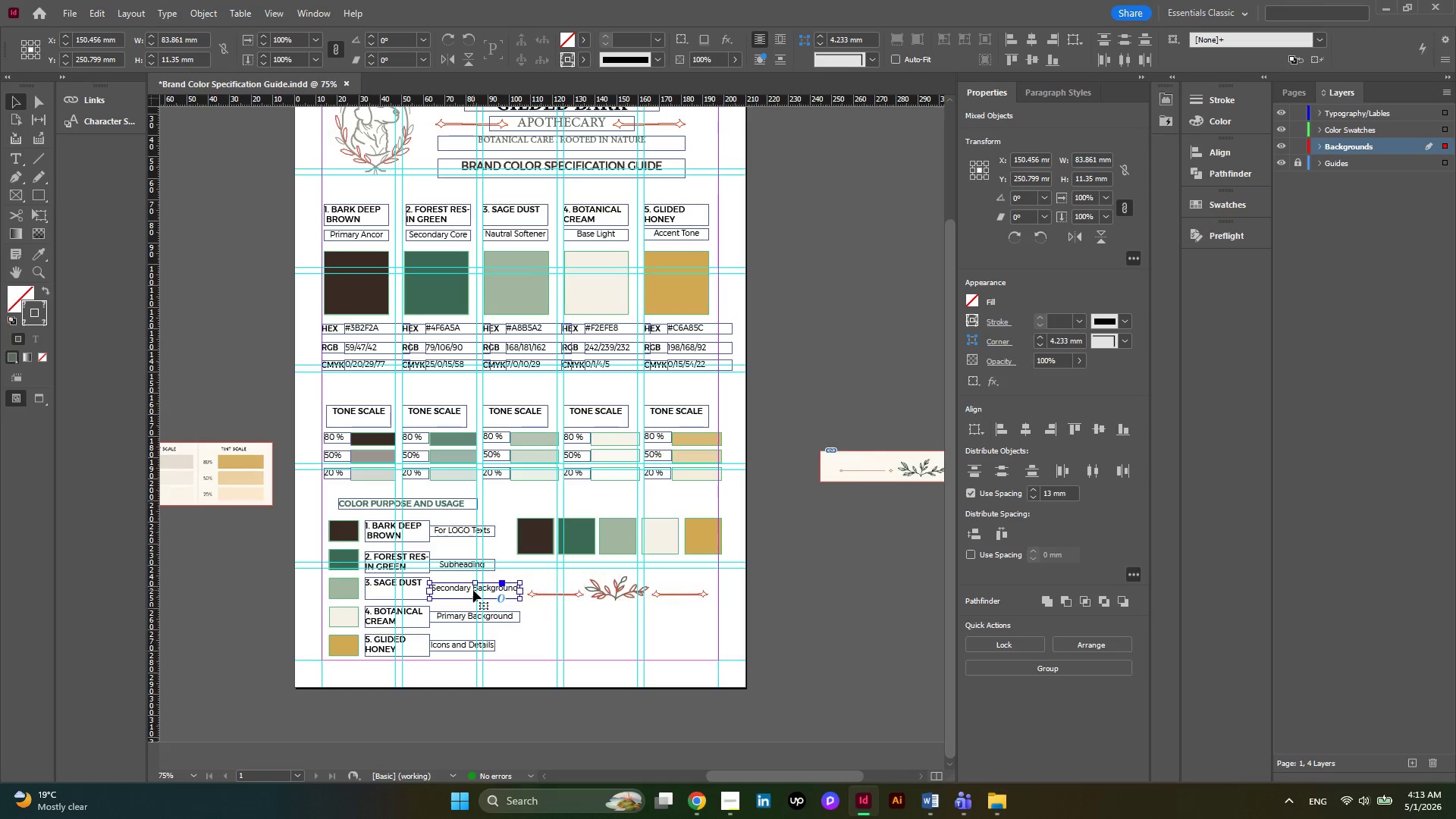 
hold_key(key=AltLeft, duration=1.62)
 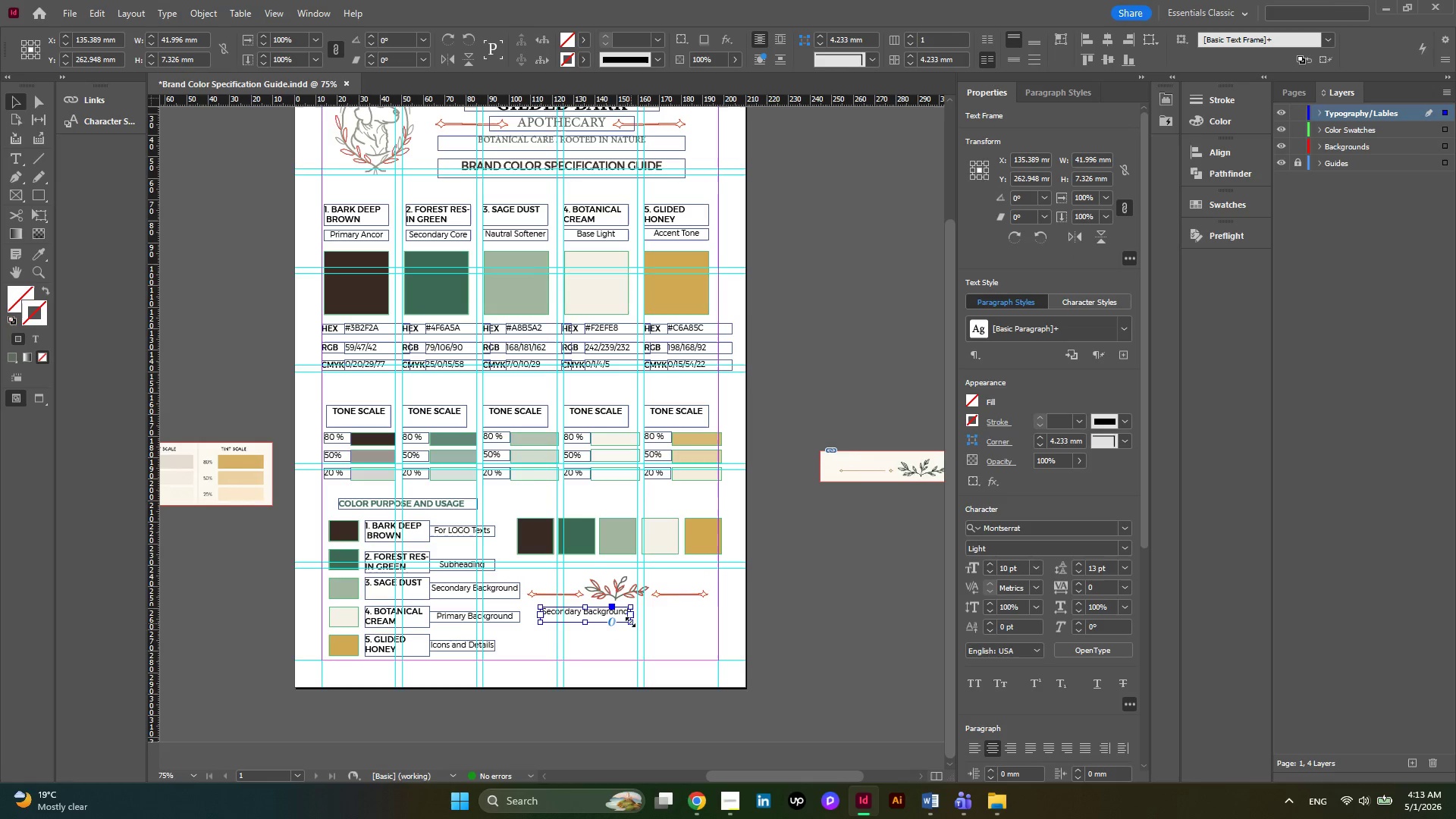 
left_click_drag(start_coordinate=[630, 621], to_coordinate=[713, 664])
 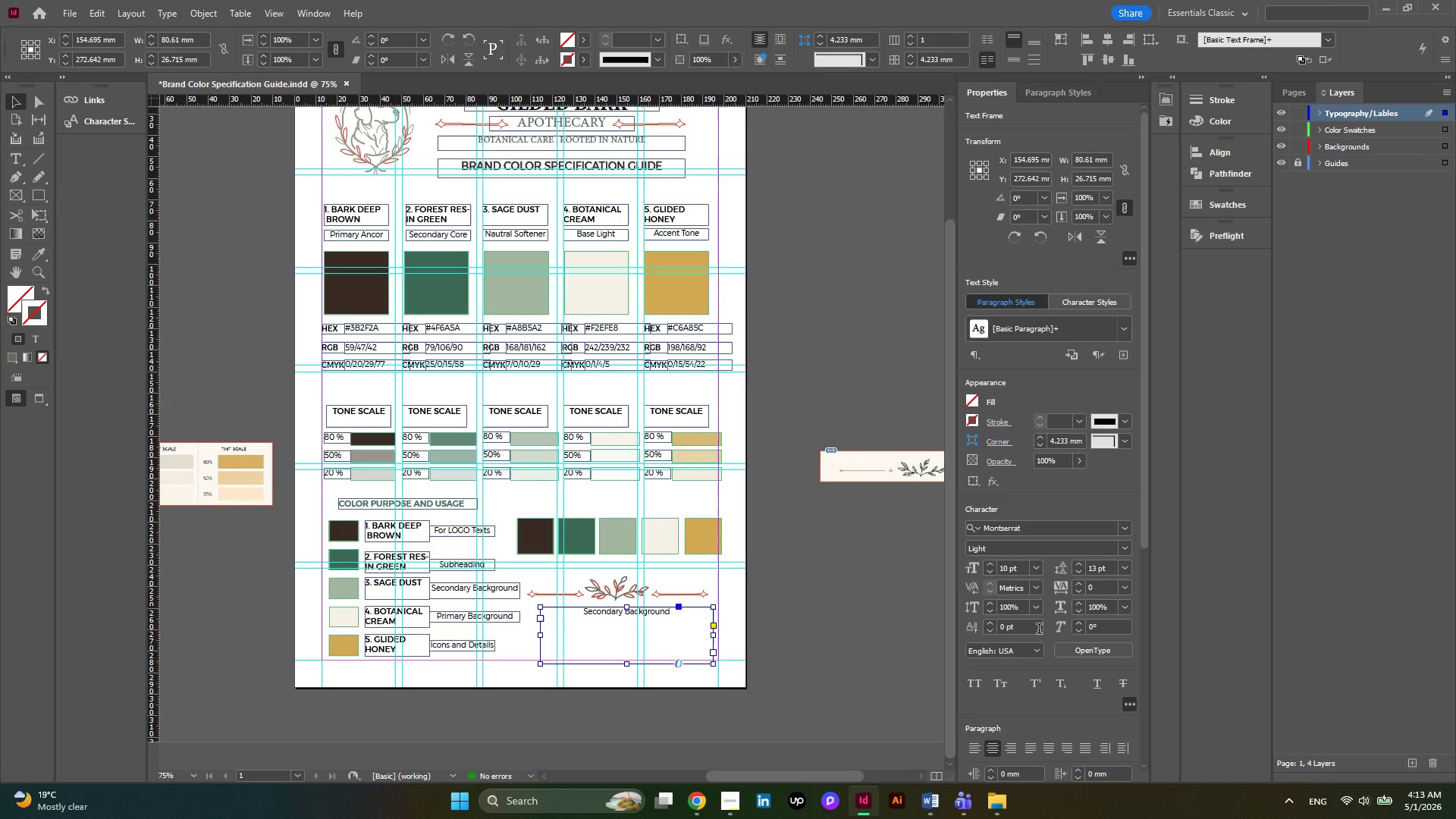 
left_click([970, 750])
 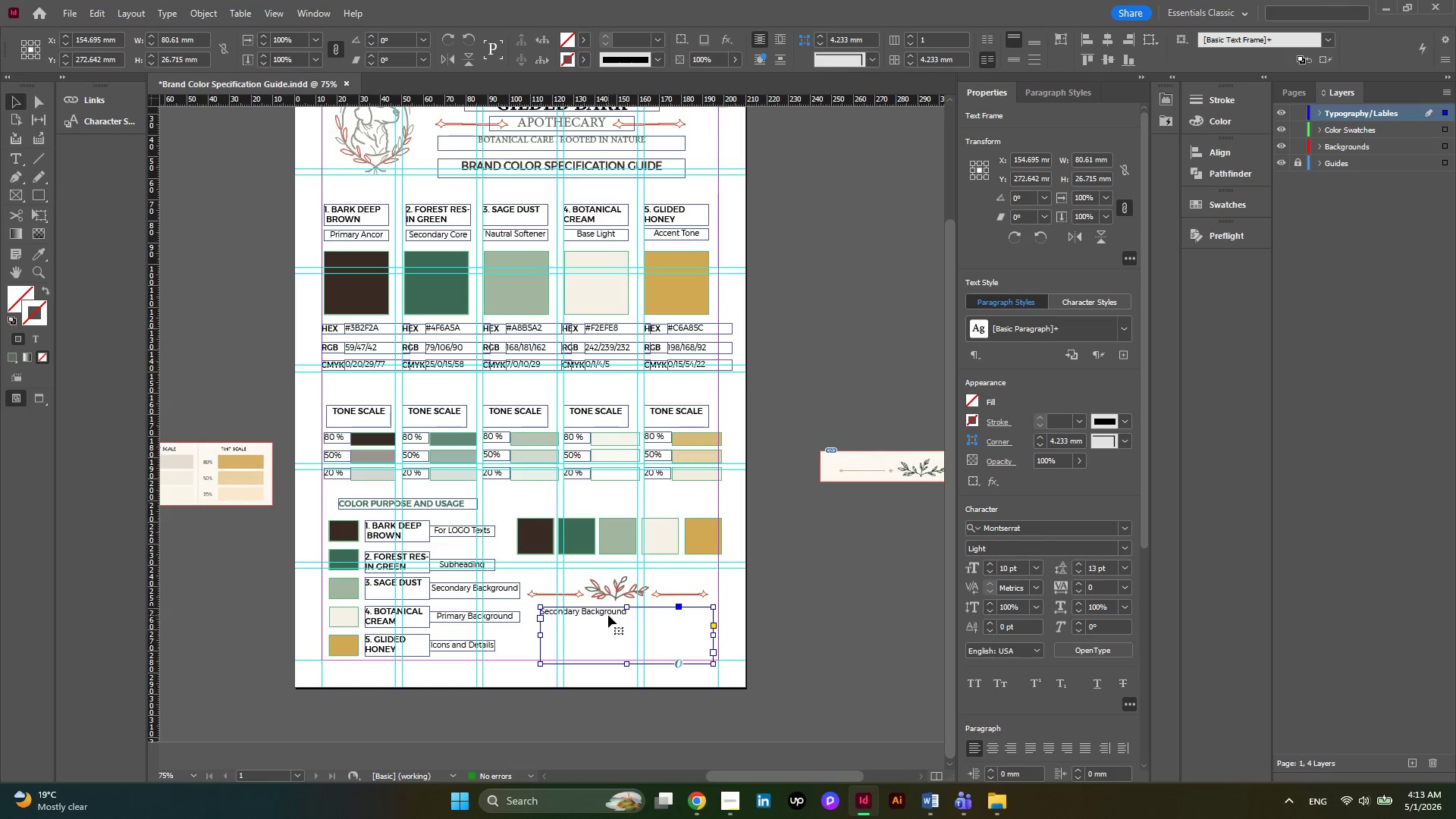 
double_click([607, 614])
 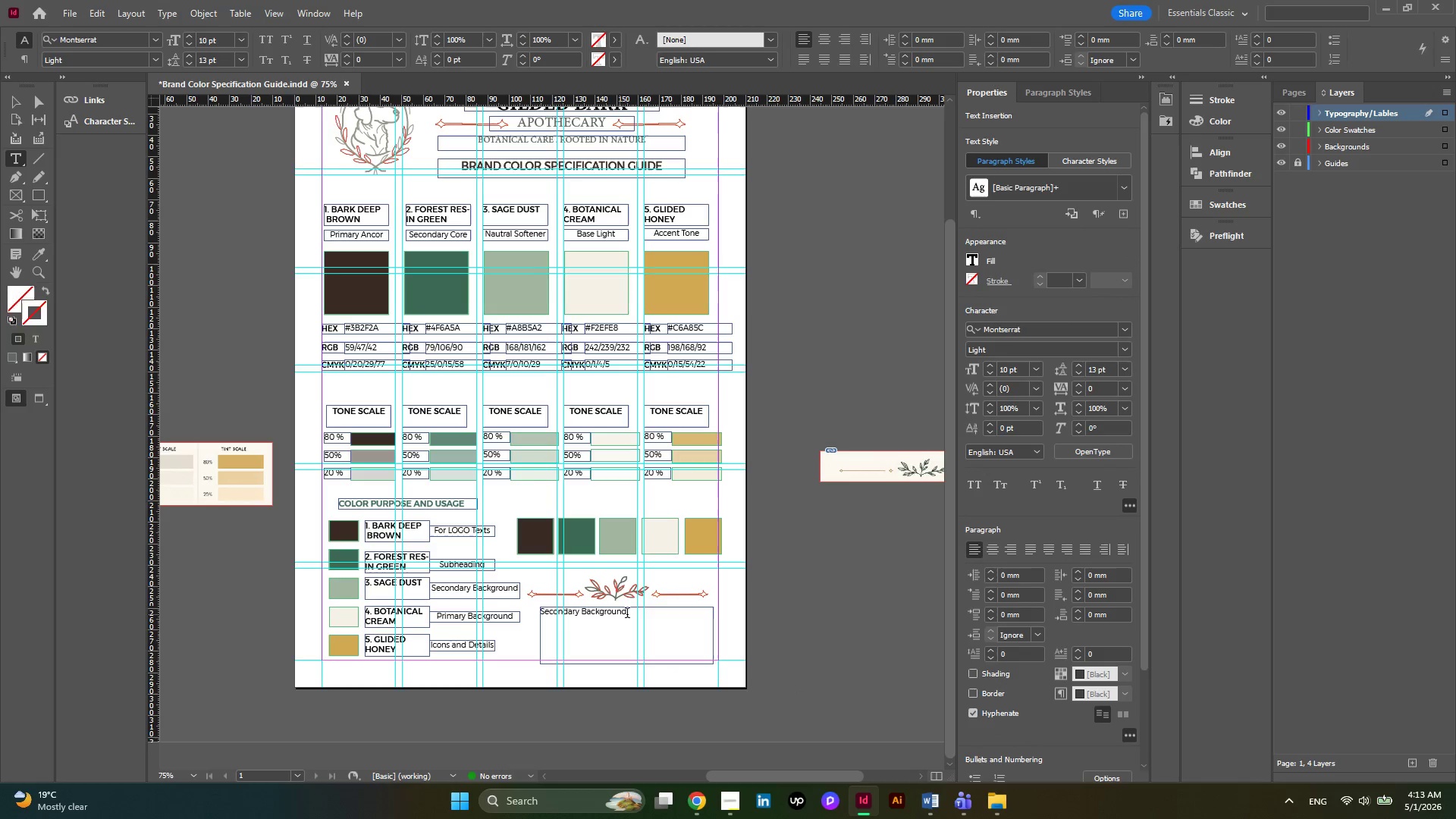 
left_click_drag(start_coordinate=[627, 614], to_coordinate=[513, 603])
 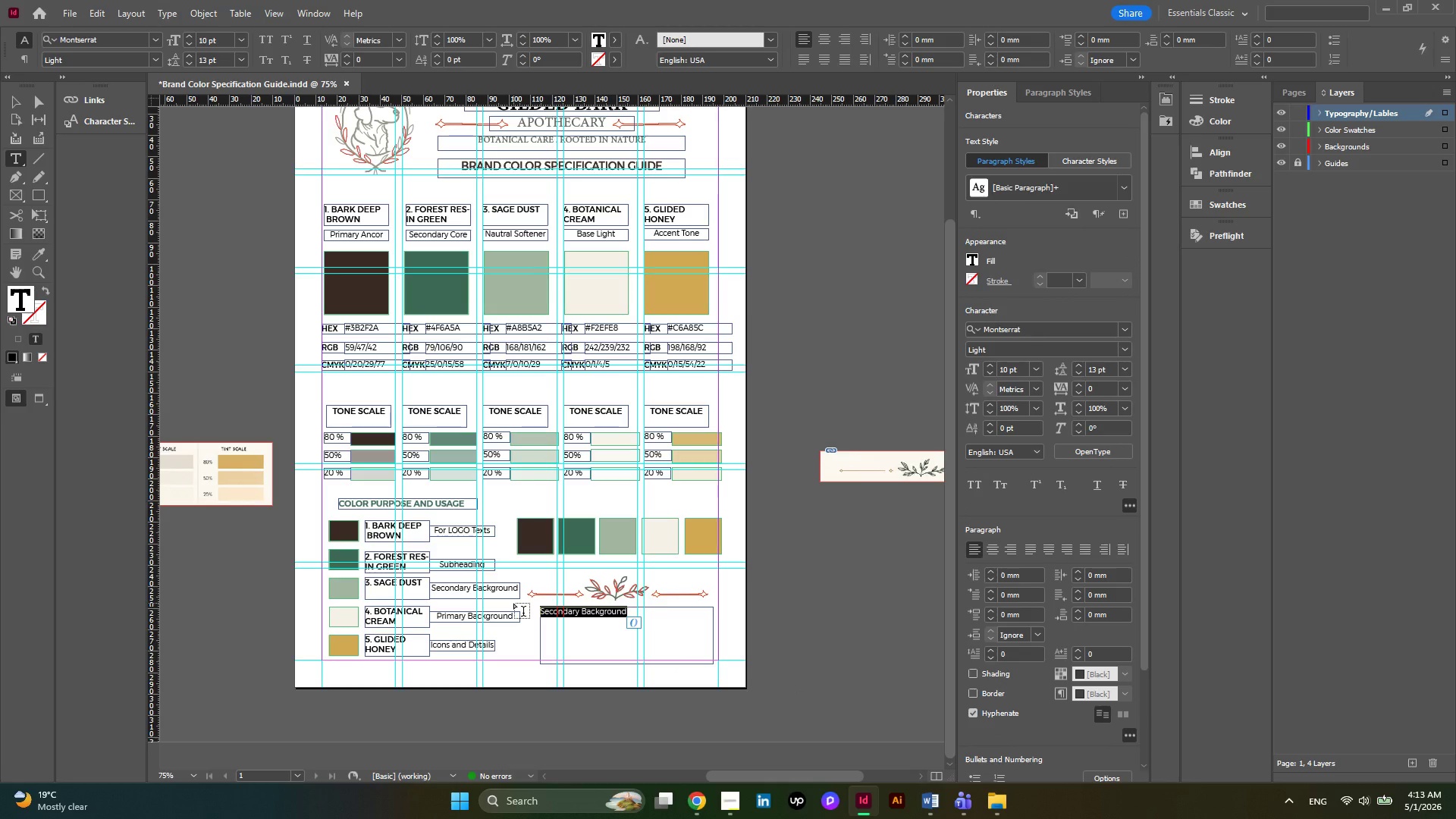 
type(H)
key(Backspace)
type(A harmon)
 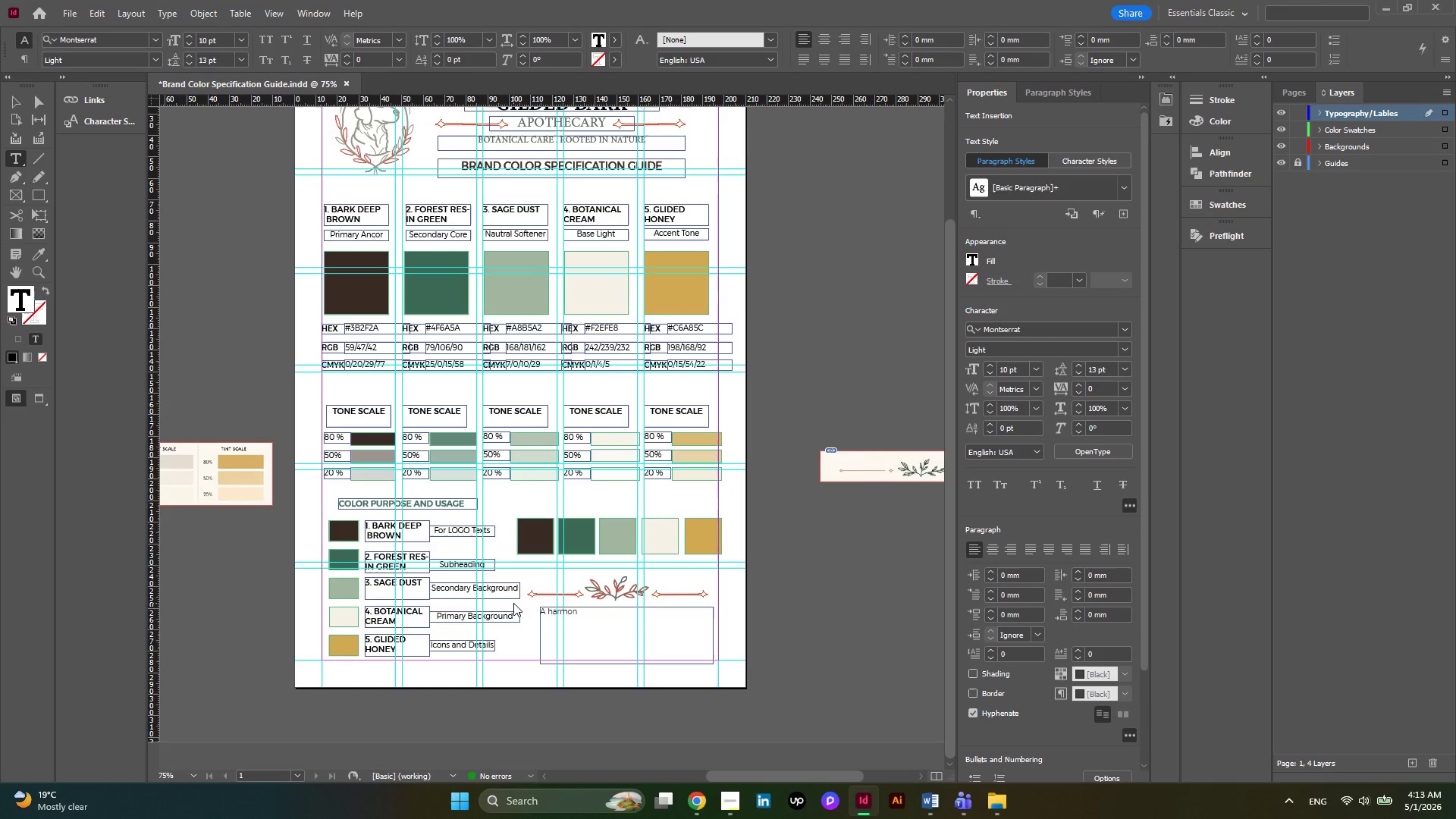 
type(ious blend of earthy botanical and warm neutrals, en)
 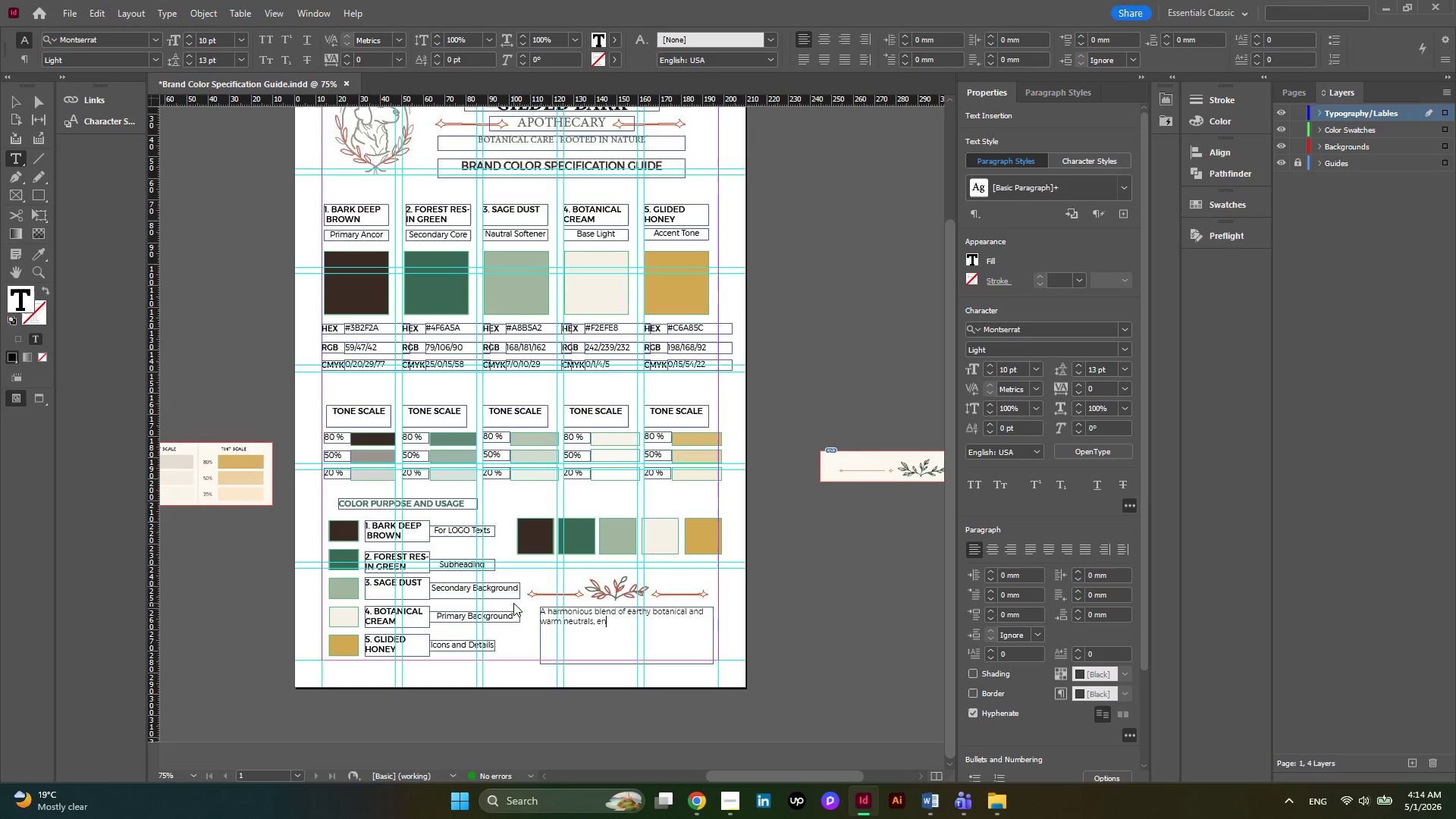 
type(hanced with at)
 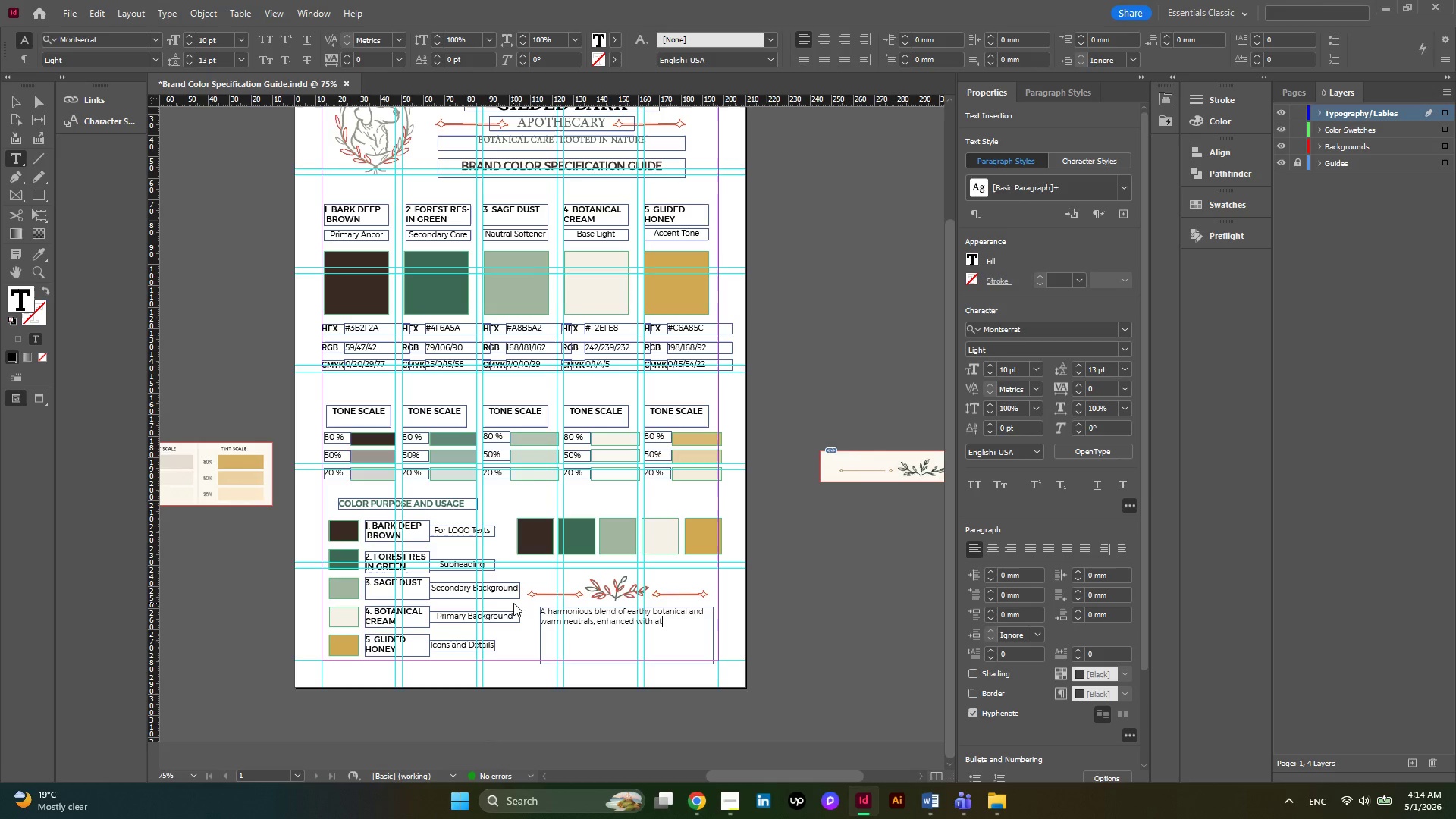 
key(ArrowLeft)
 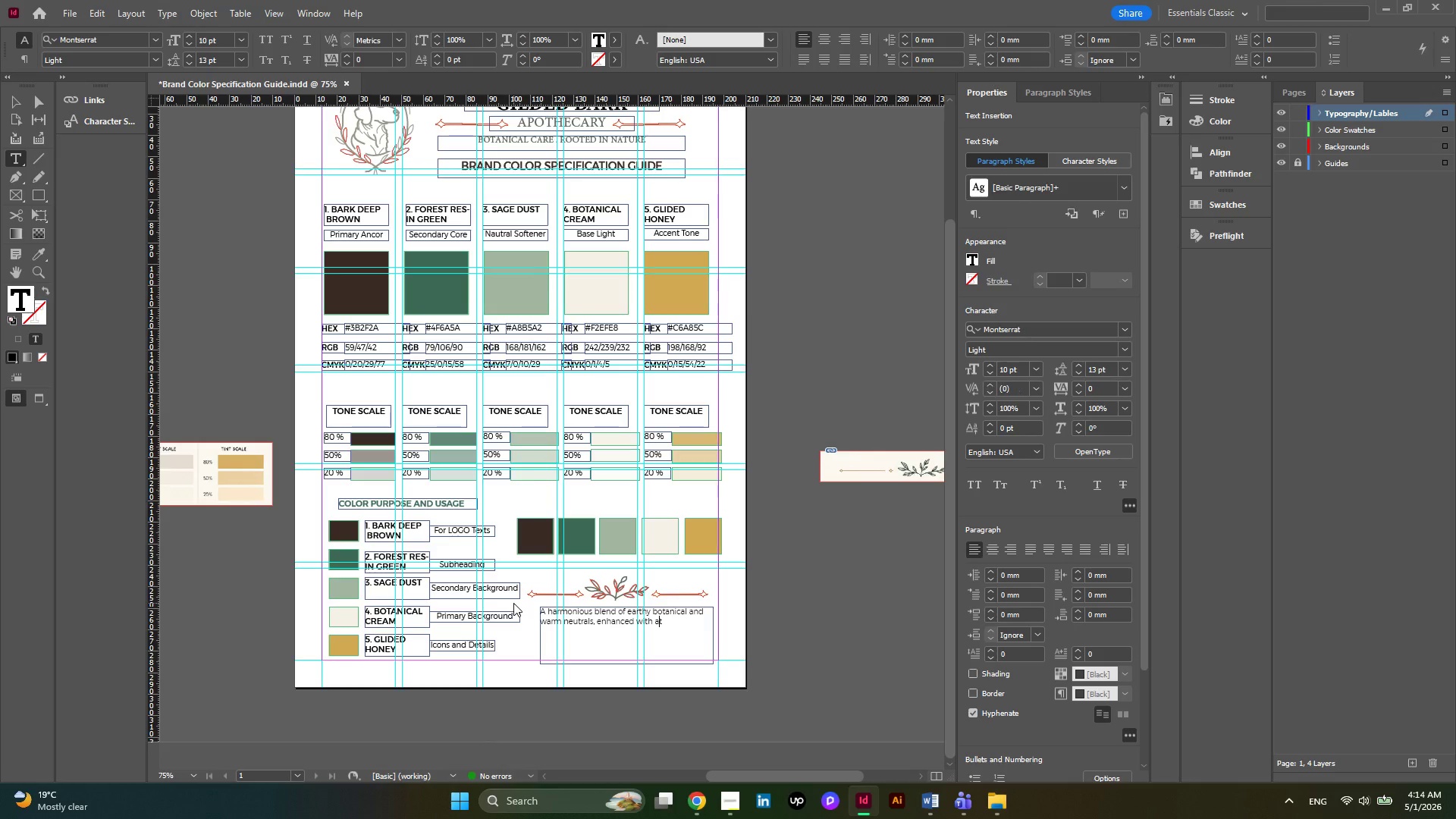 
key(Space)
 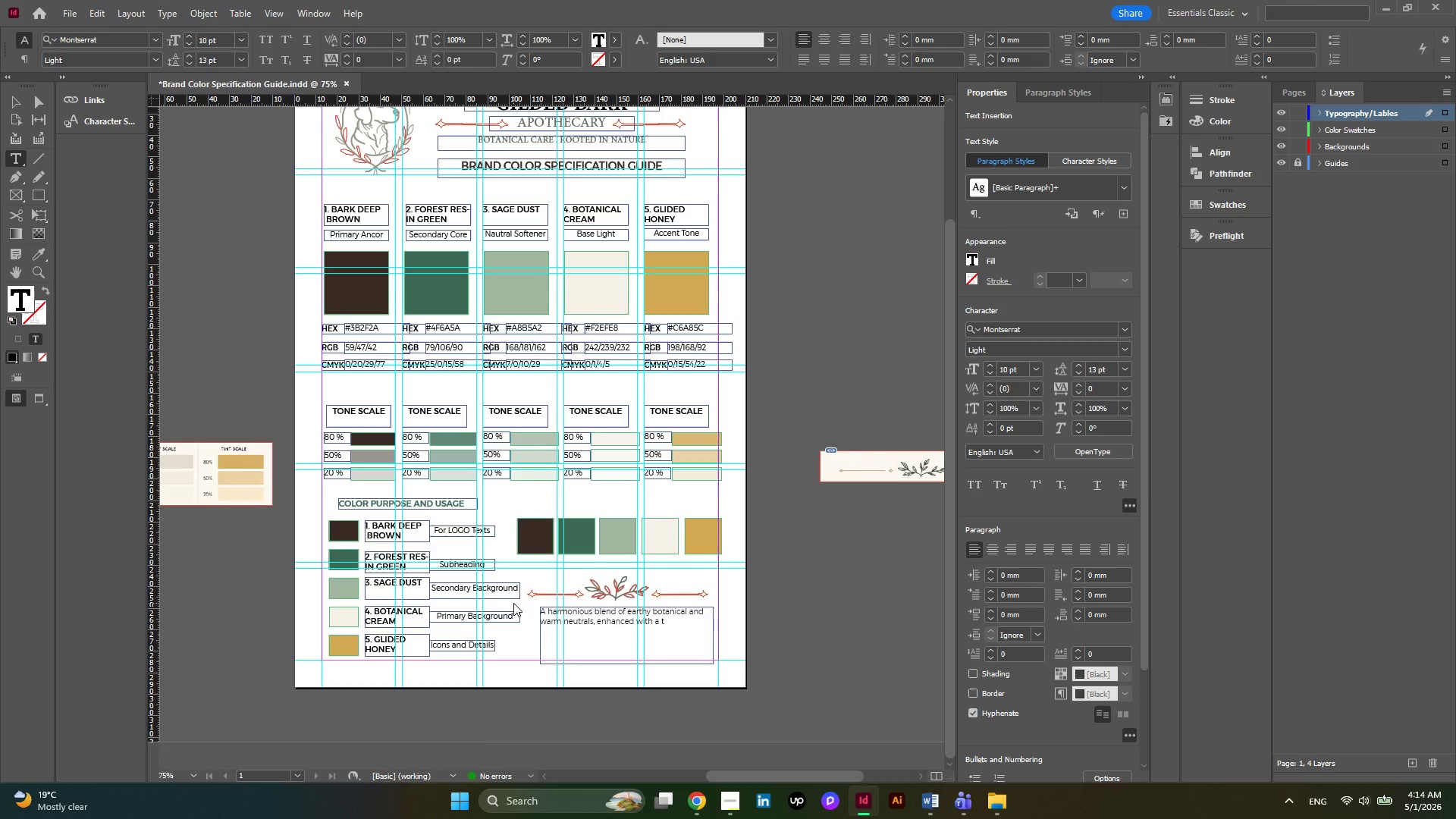 
key(ArrowRight)
 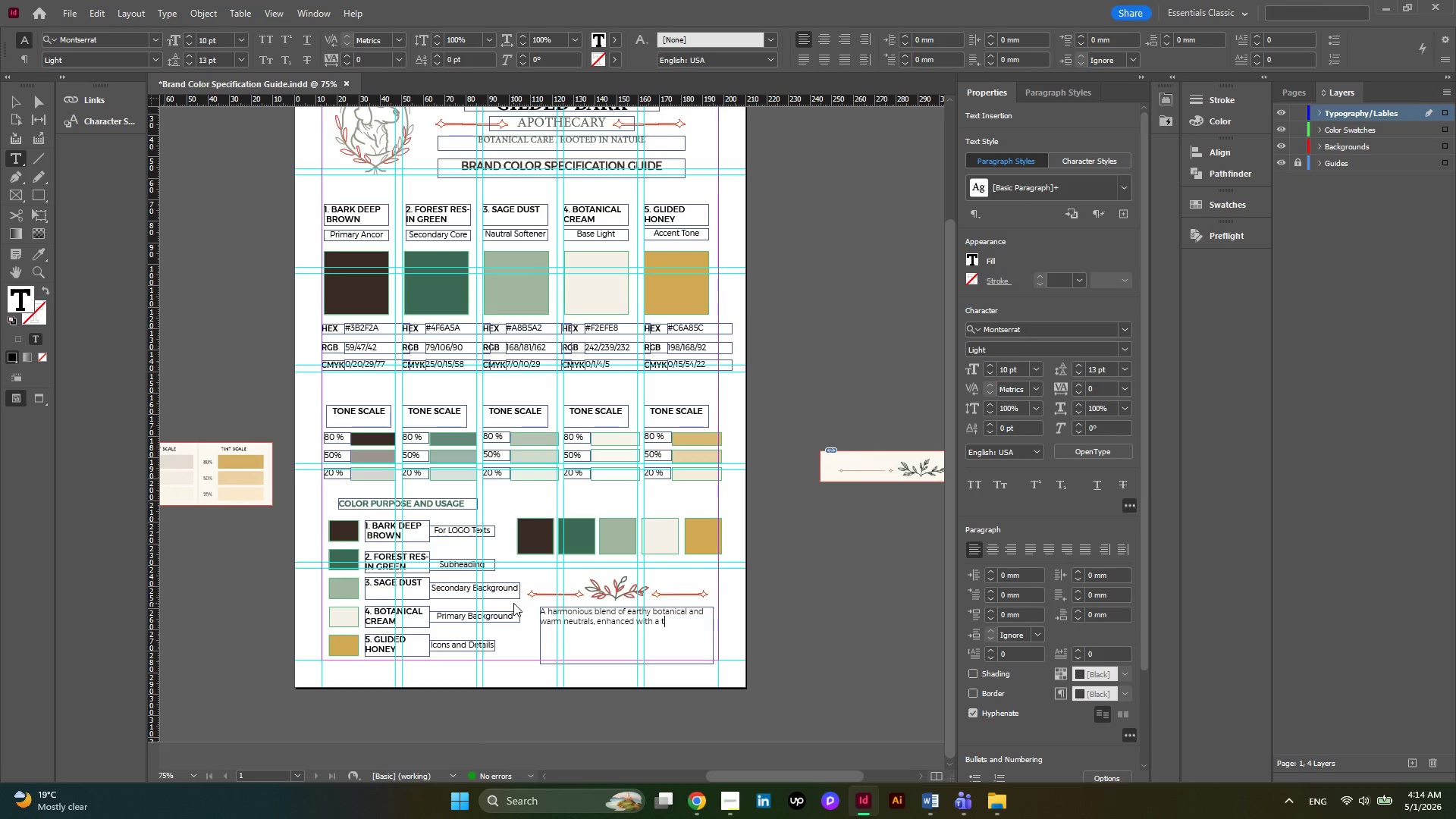 
type(oucj)
 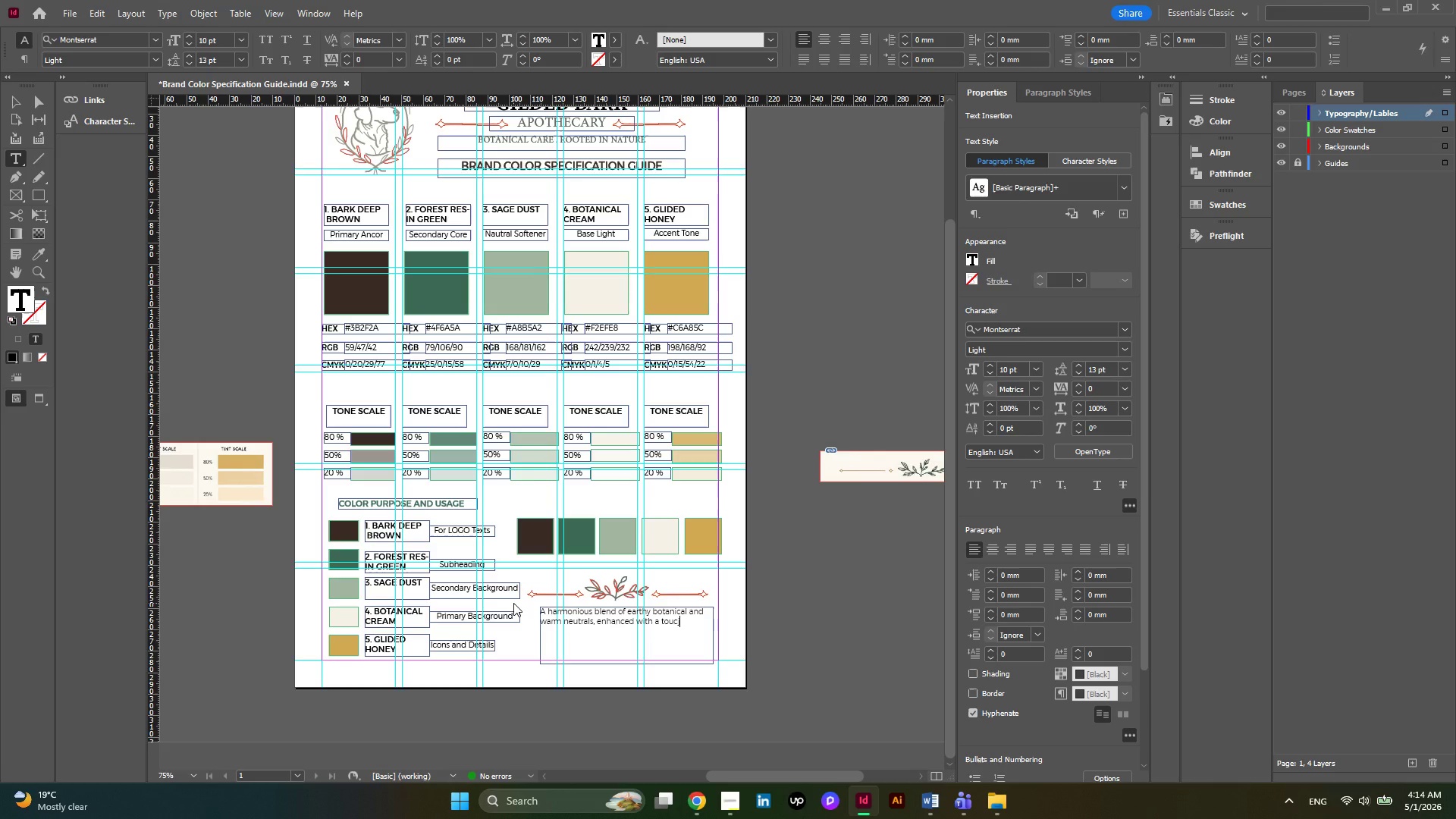 
key(Backspace)
type(h of gilded warmth to evoke )
 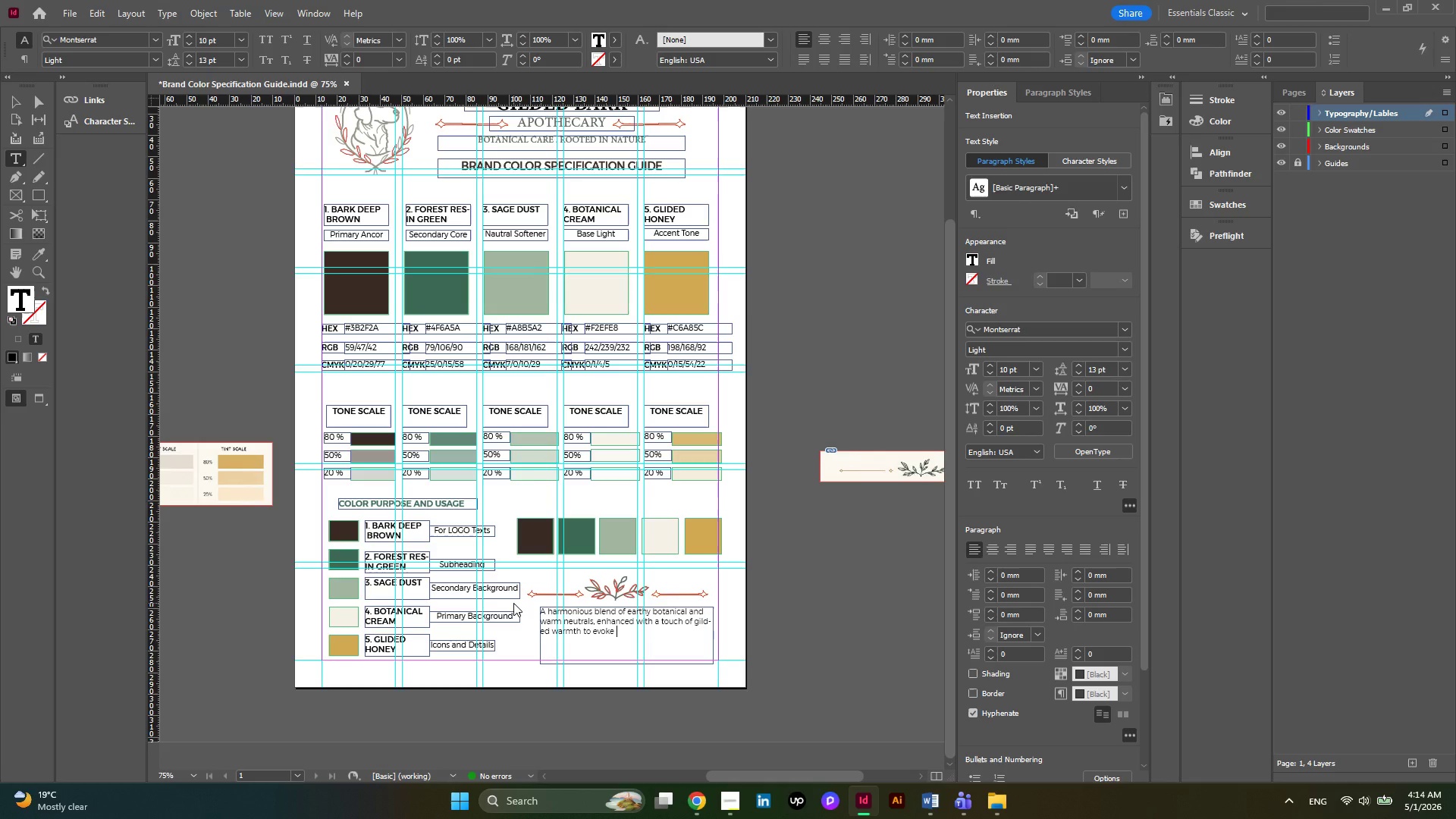 
type(natural luxury , )
 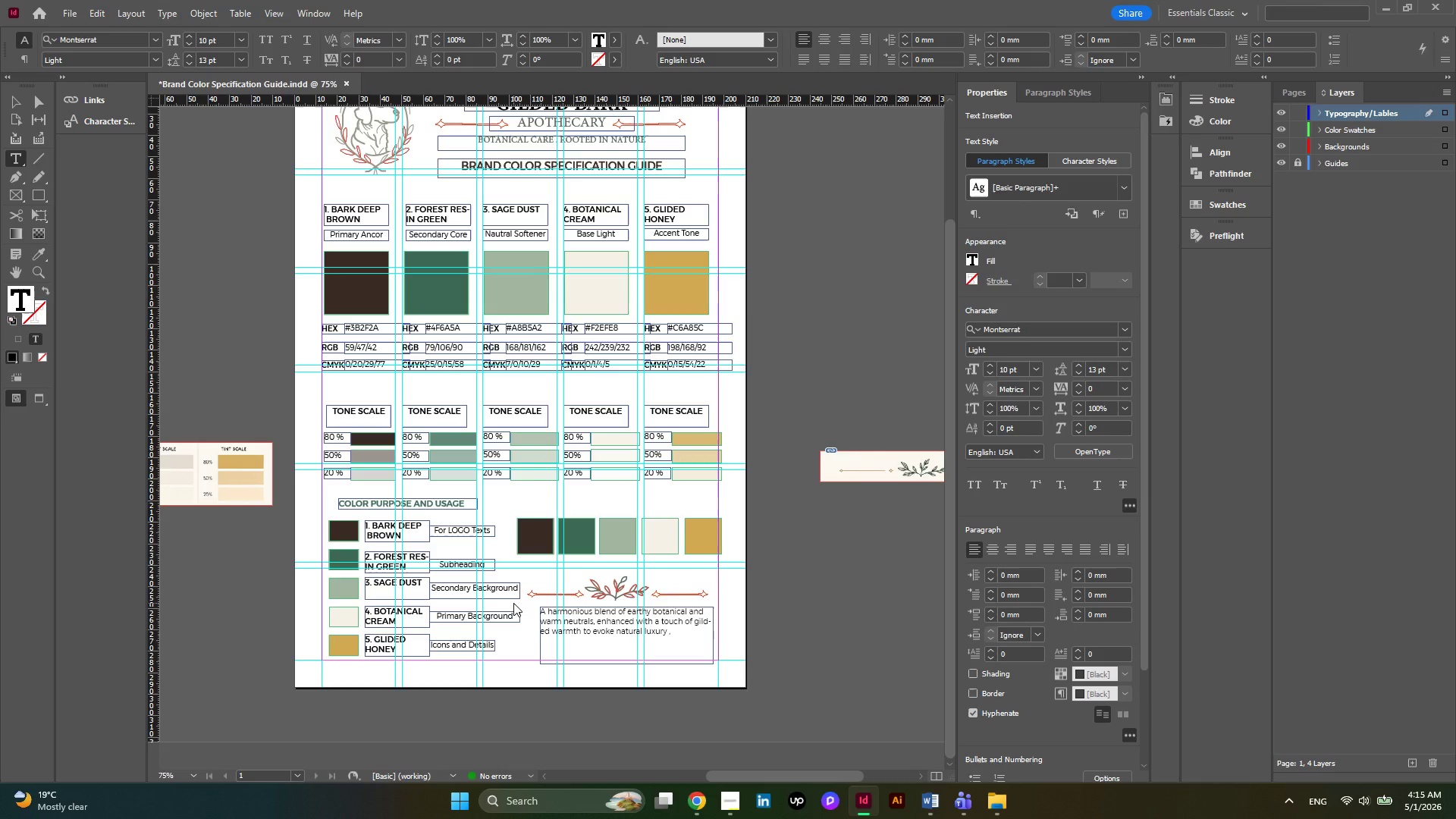 
type(trust )
 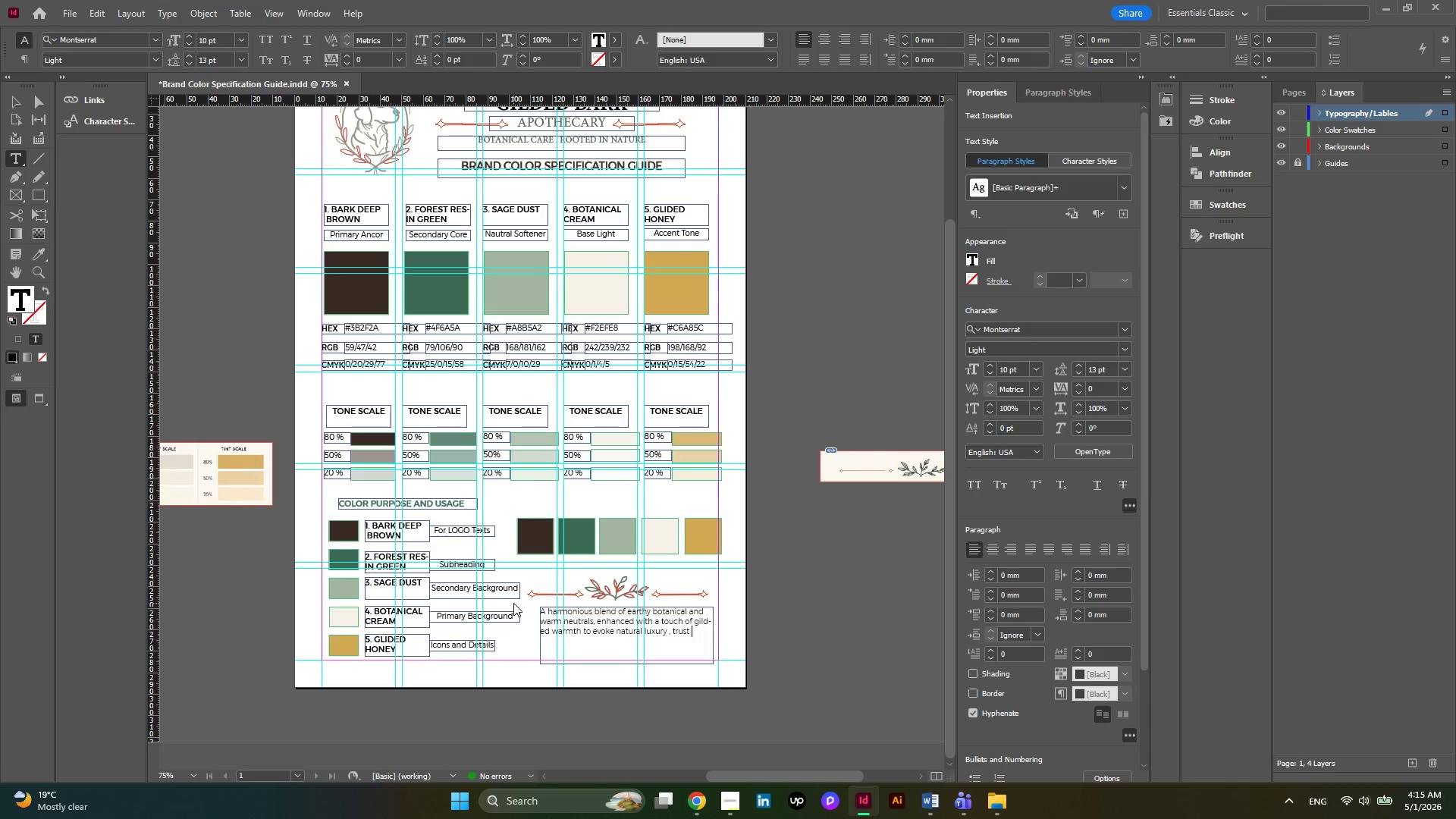 
wait(5.69)
 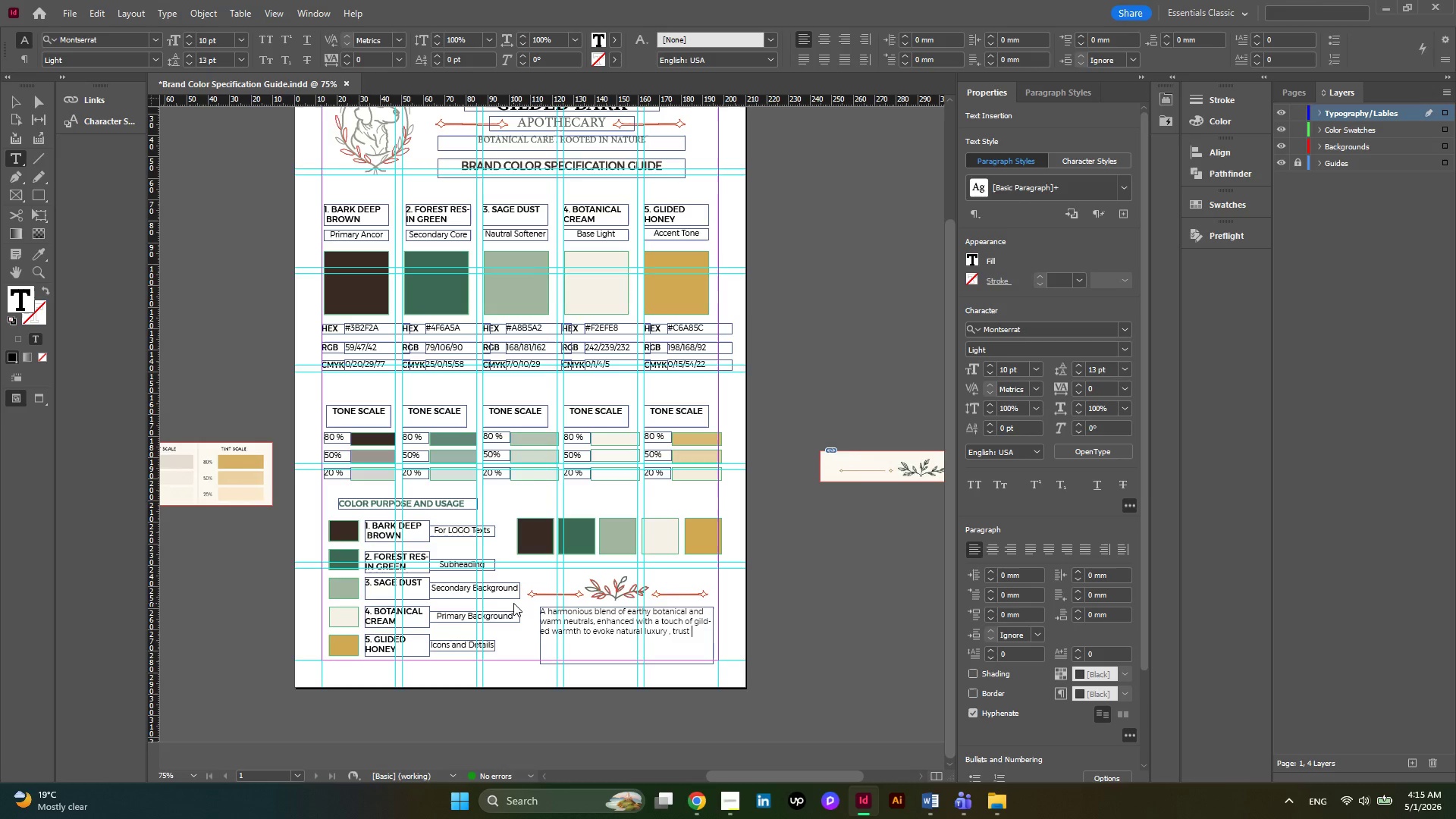 
type(, and timeless crafts )
key(Backspace)
type(manship,)
key(Backspace)
type(.)
 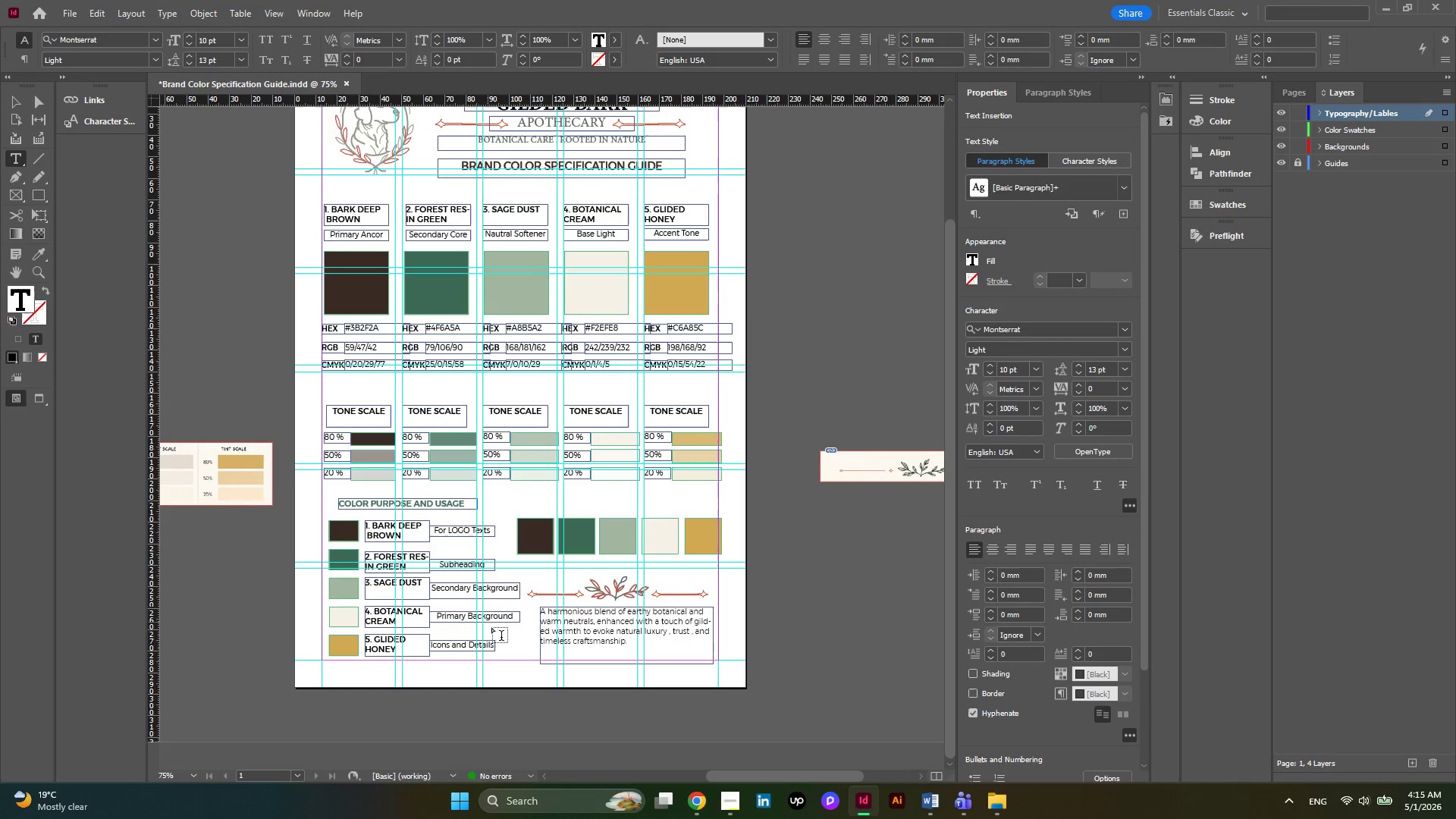 
left_click_drag(start_coordinate=[636, 645], to_coordinate=[505, 608])
 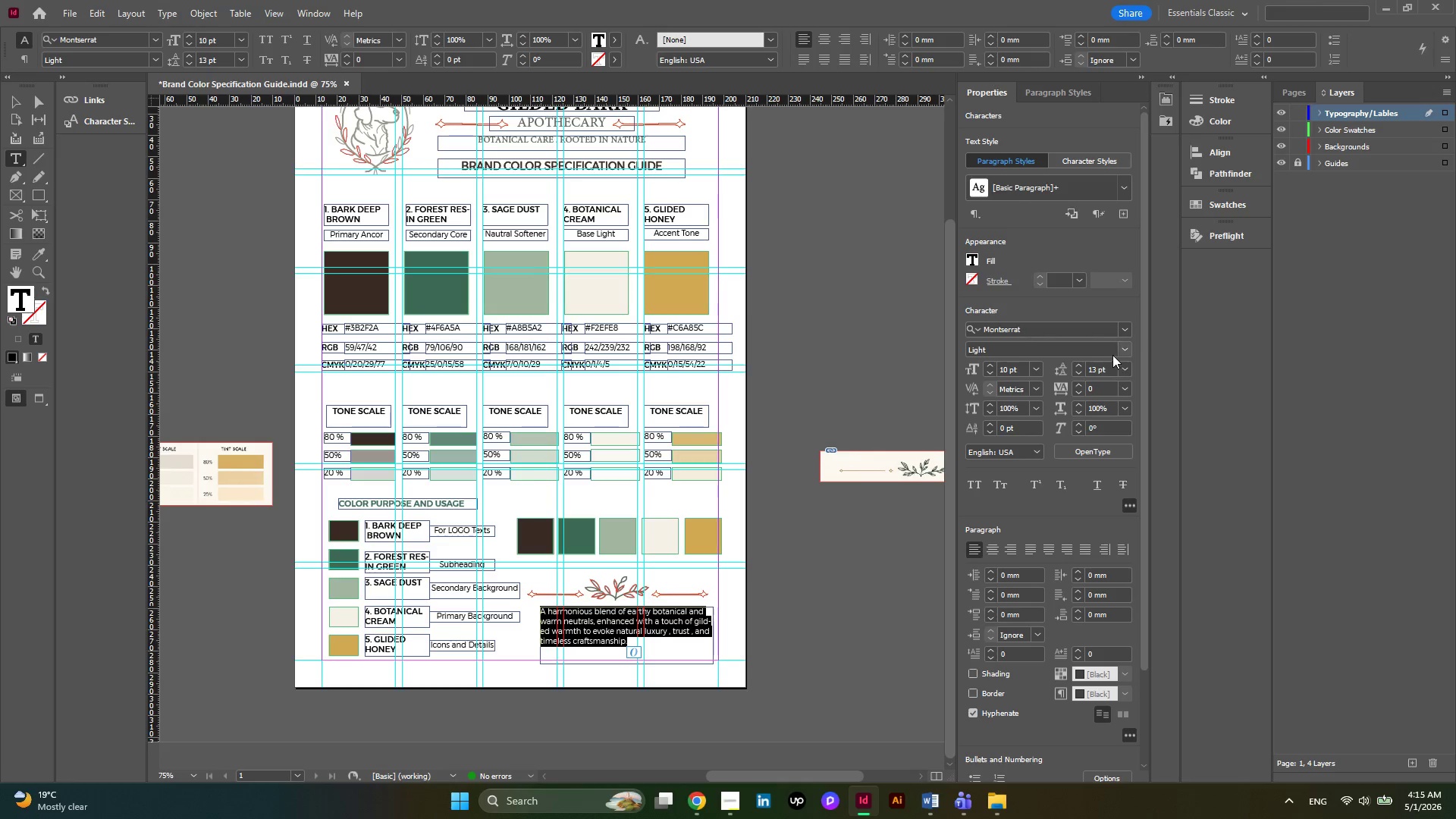 
left_click([1126, 334])
 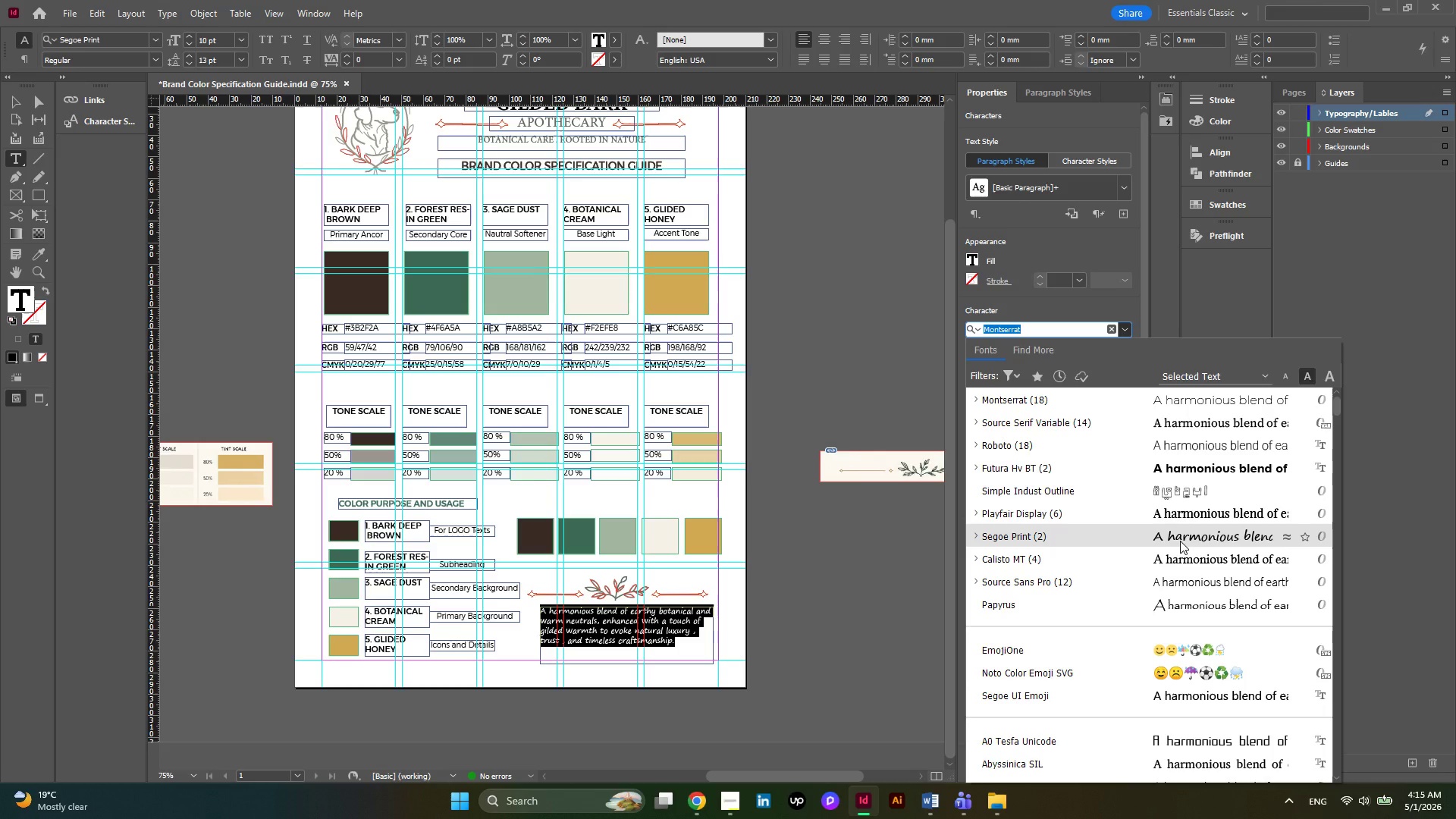 
wait(9.44)
 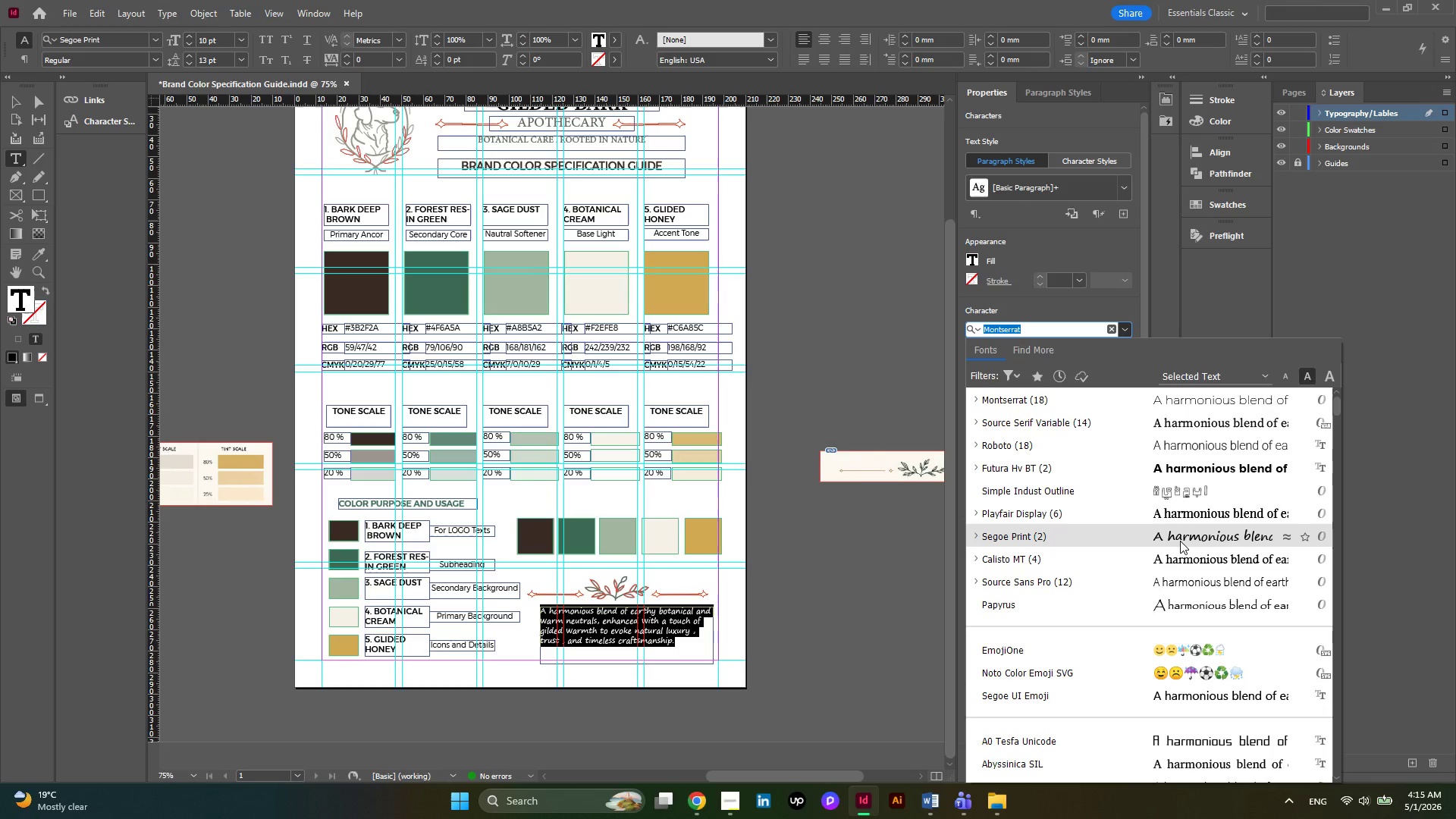 
scroll: coordinate [1180, 541], scroll_direction: down, amount: 10.0
 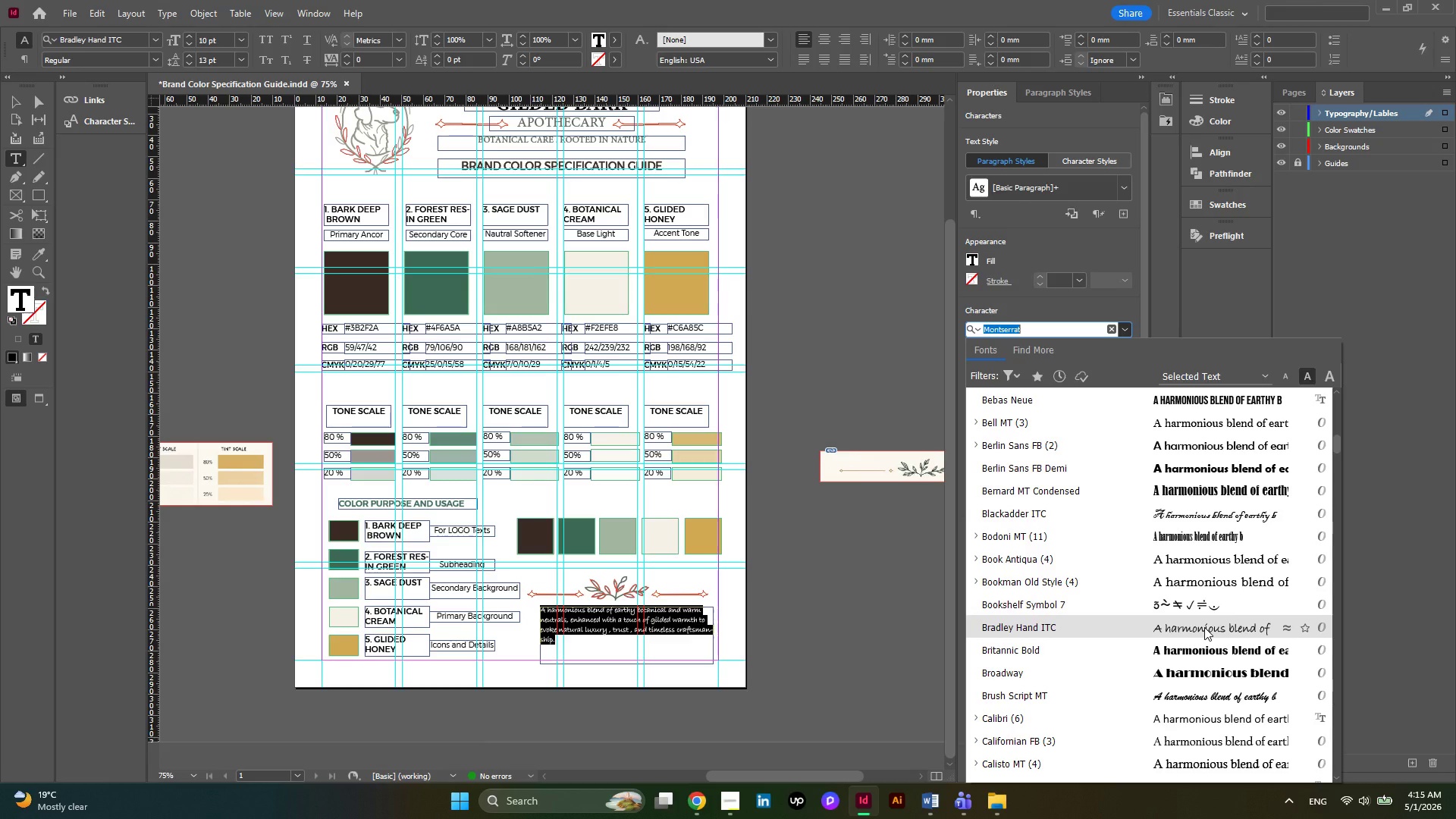 
wait(5.23)
 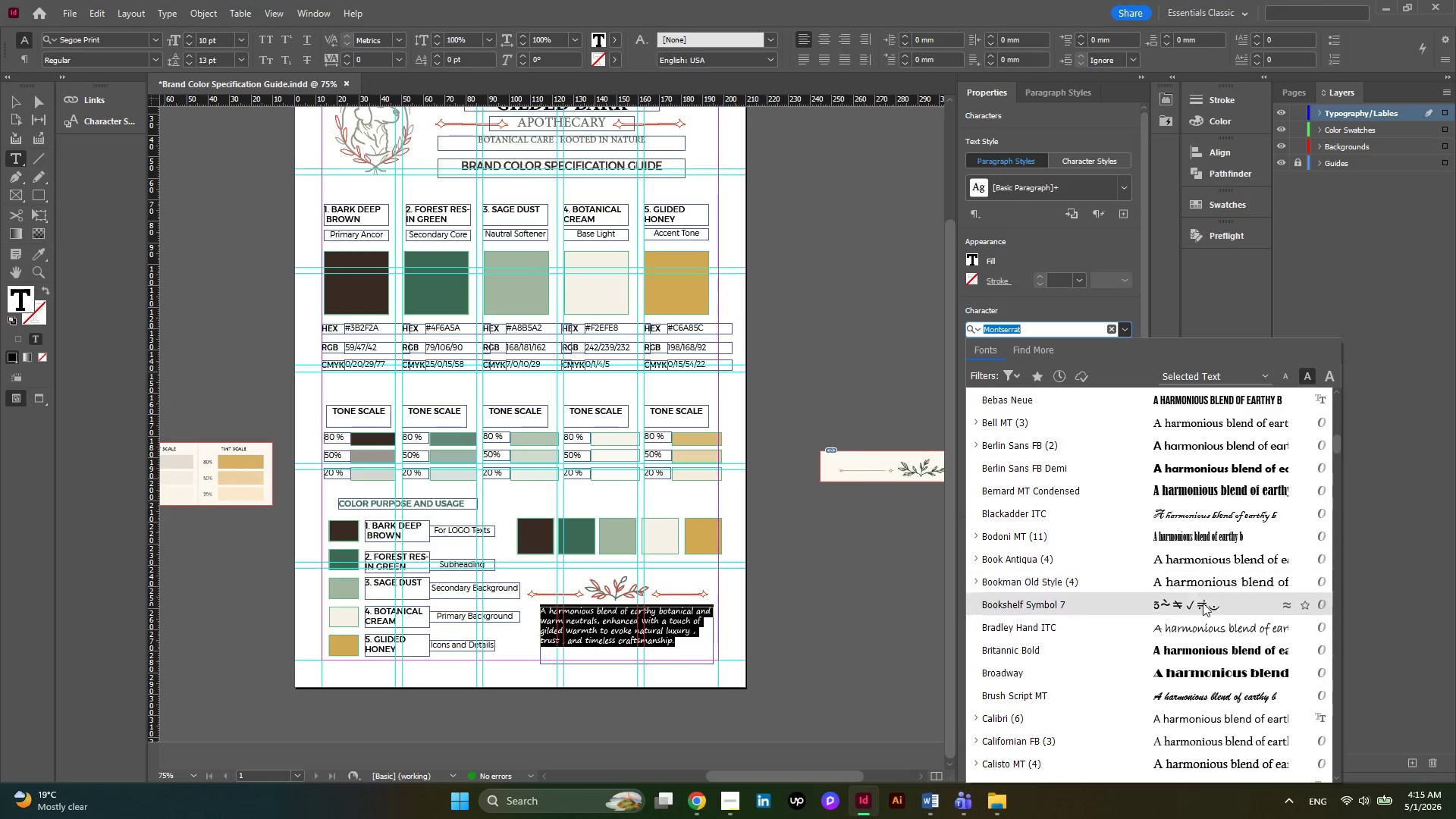 
left_click([1204, 627])
 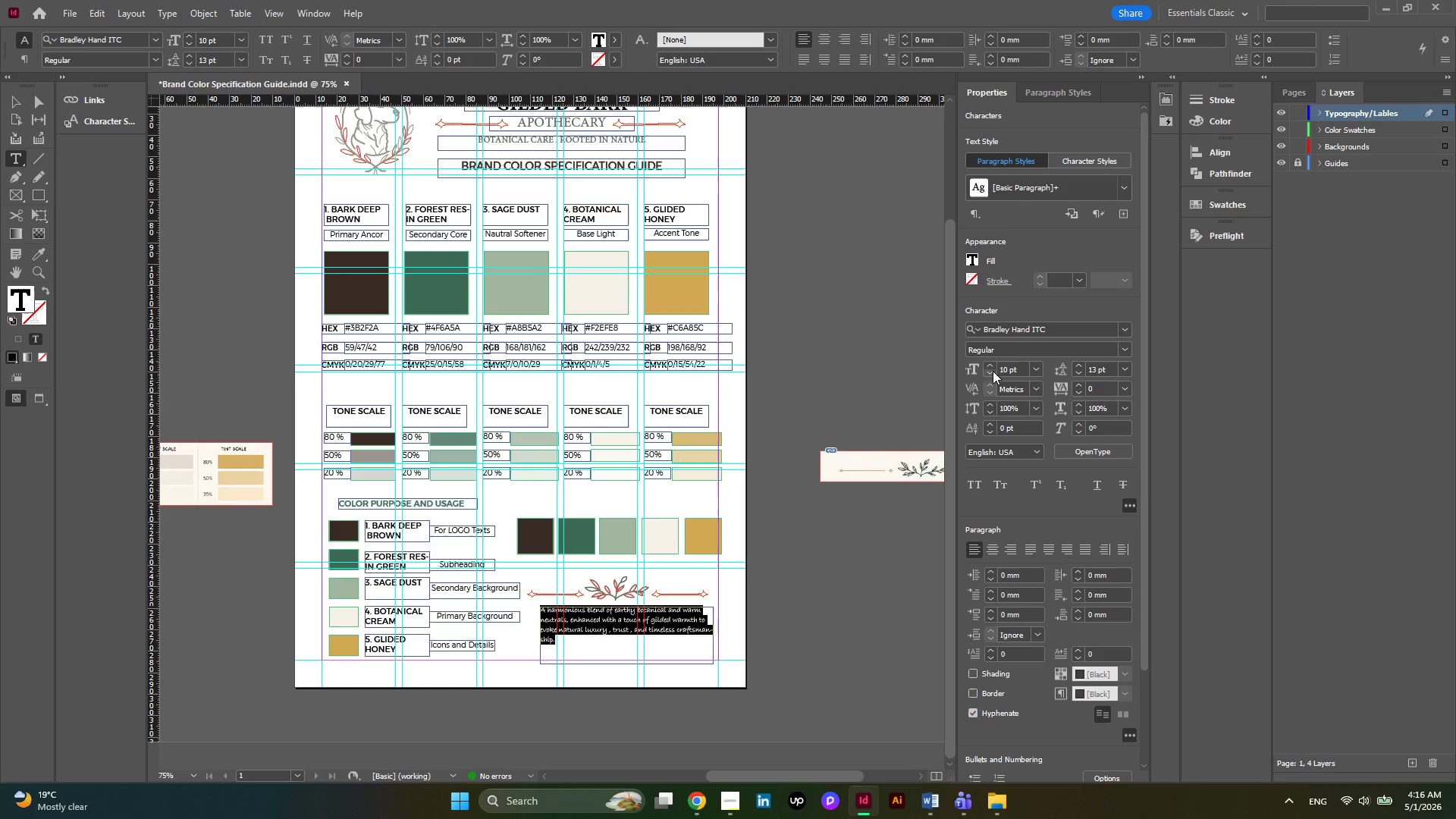 
left_click([989, 369])
 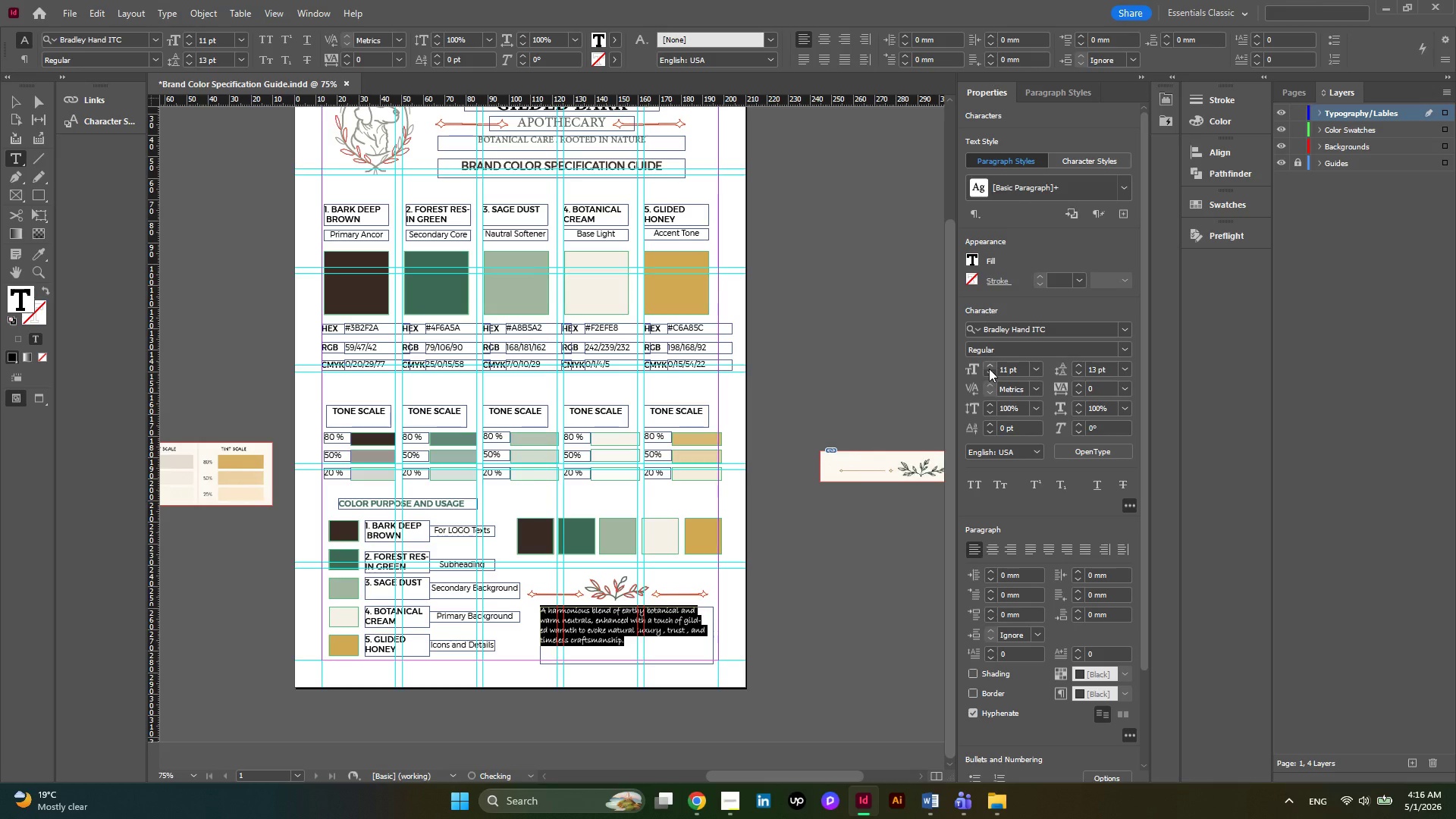 
left_click([989, 369])
 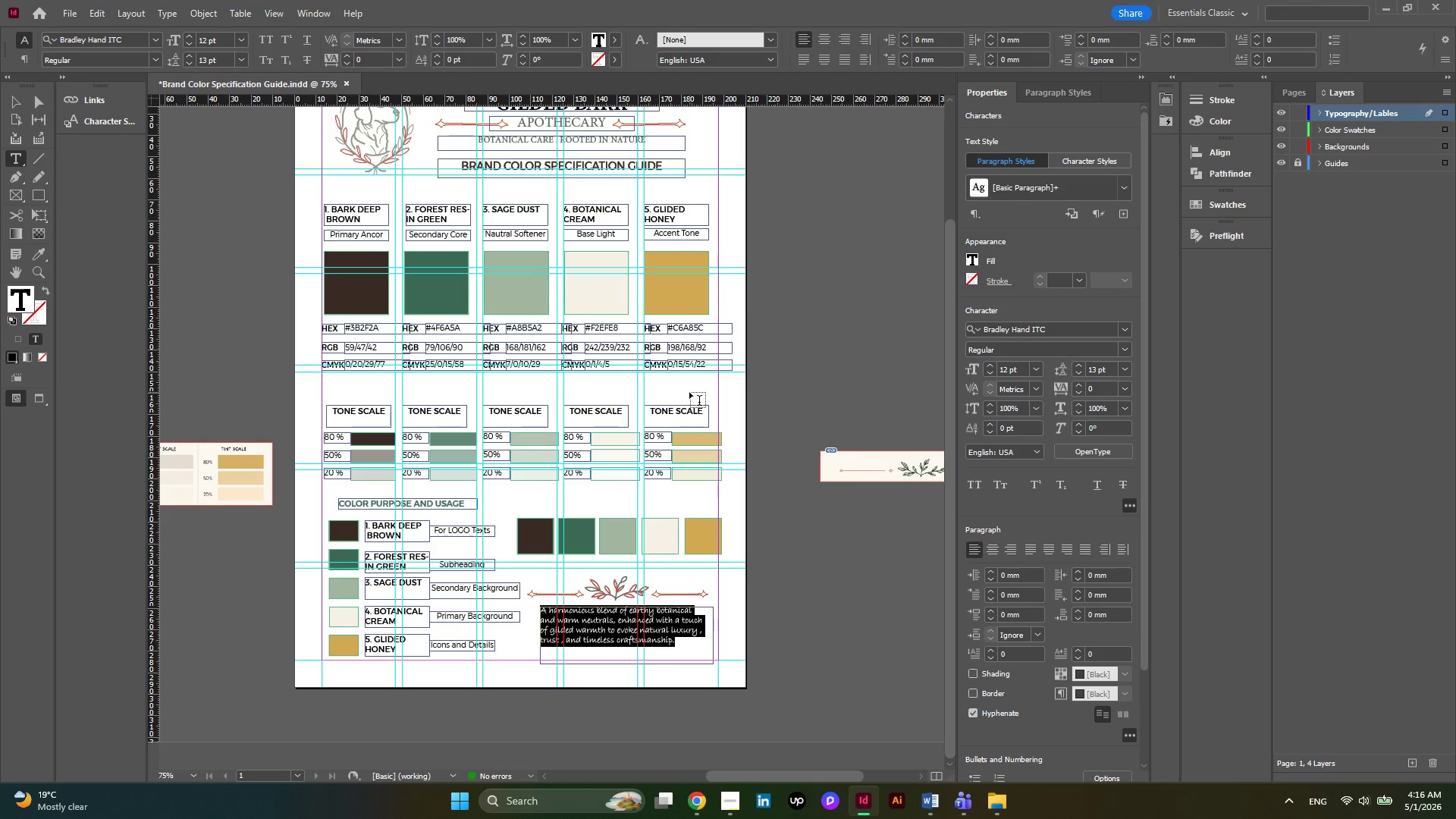 
wait(5.14)
 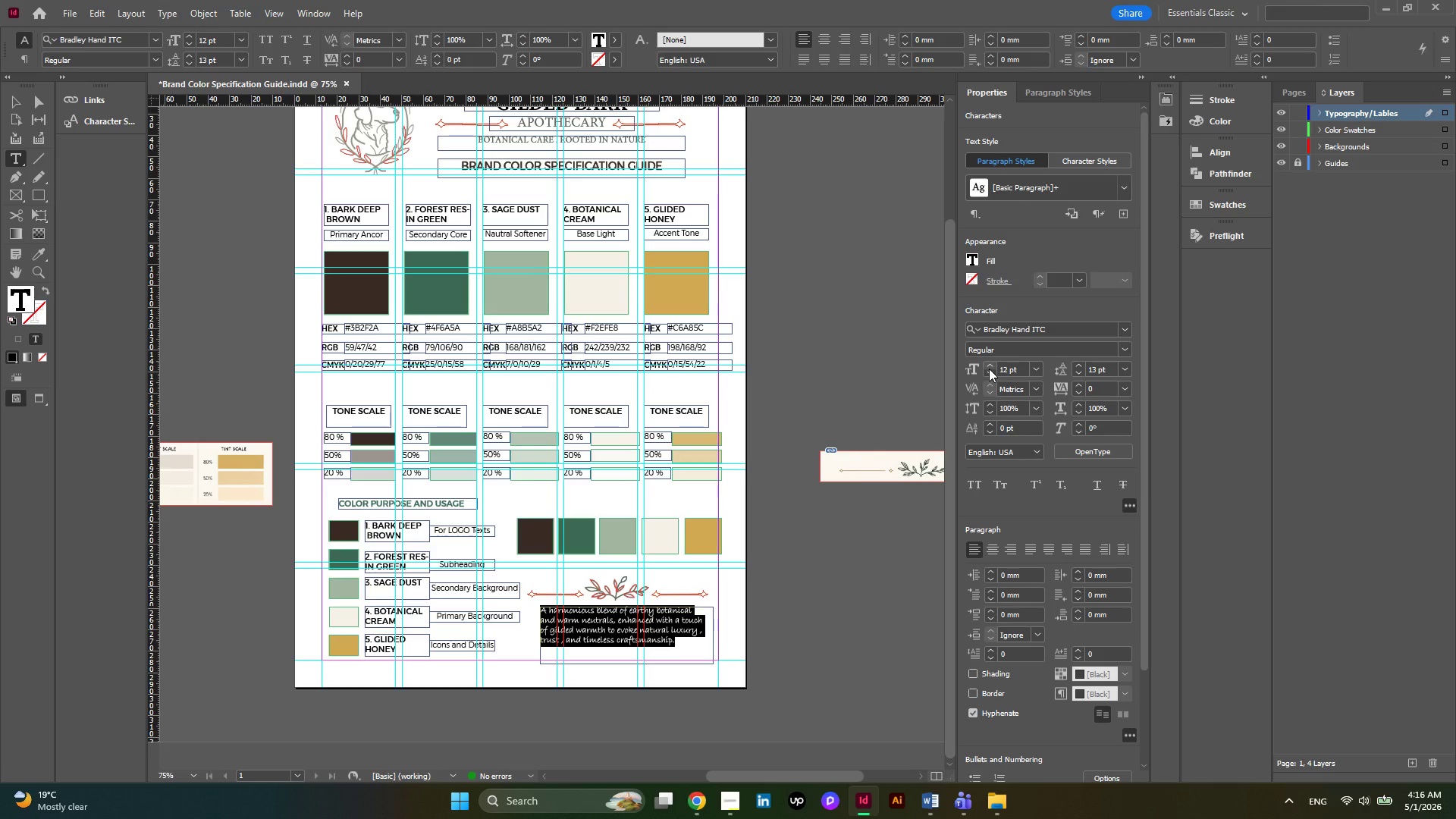 
left_click([16, 99])
 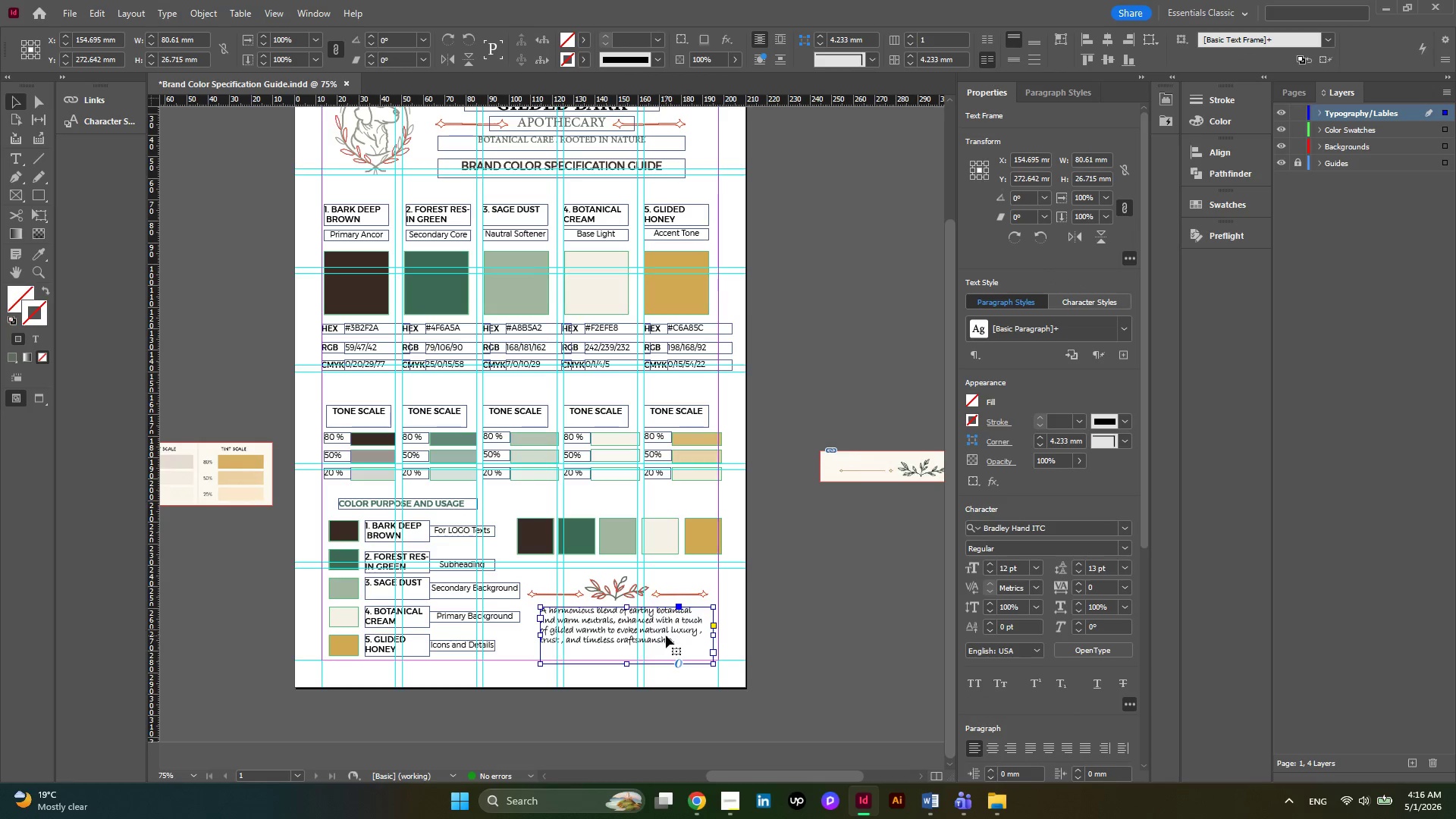 
double_click([668, 638])
 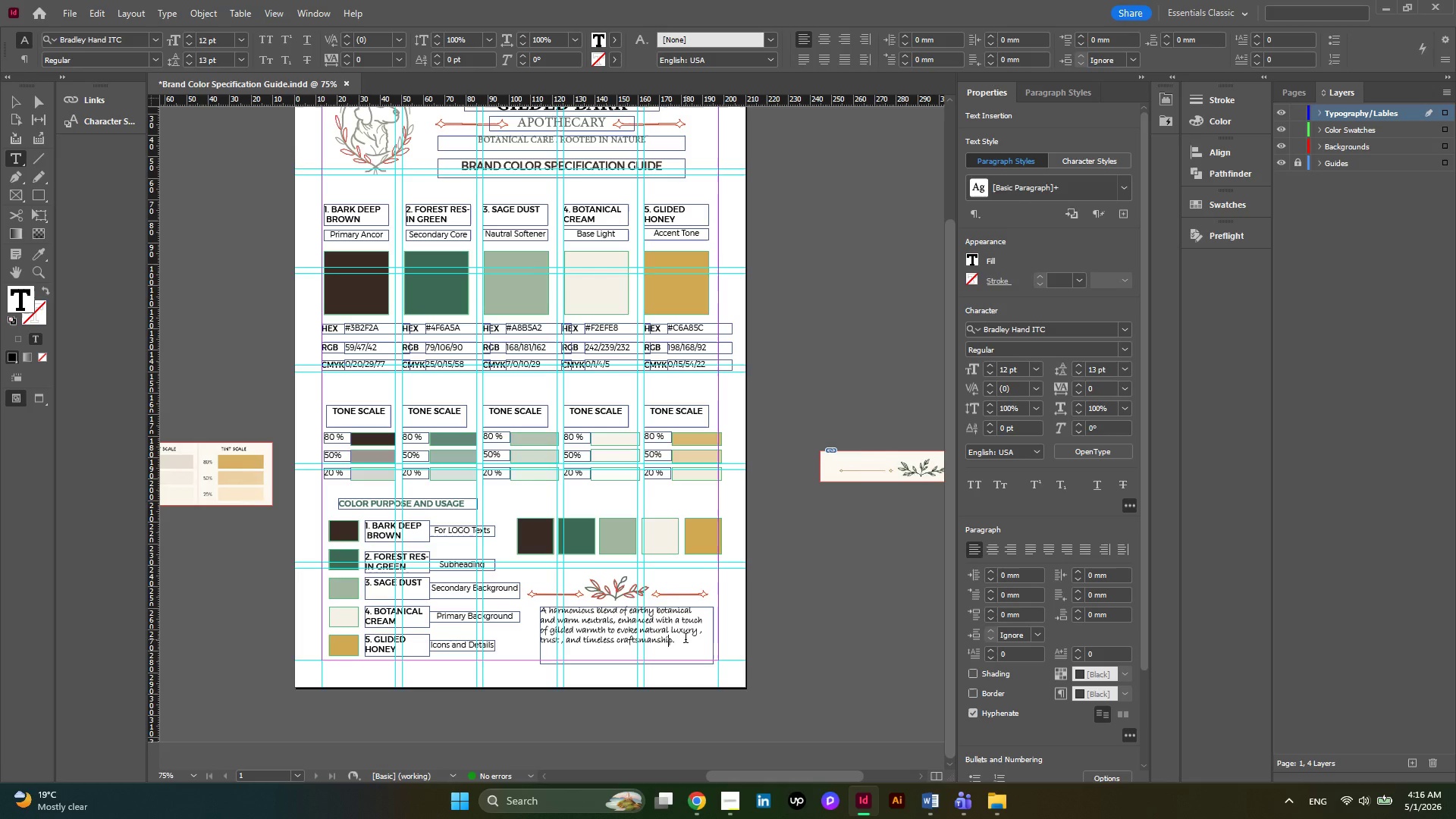 
left_click_drag(start_coordinate=[686, 639], to_coordinate=[504, 592])
 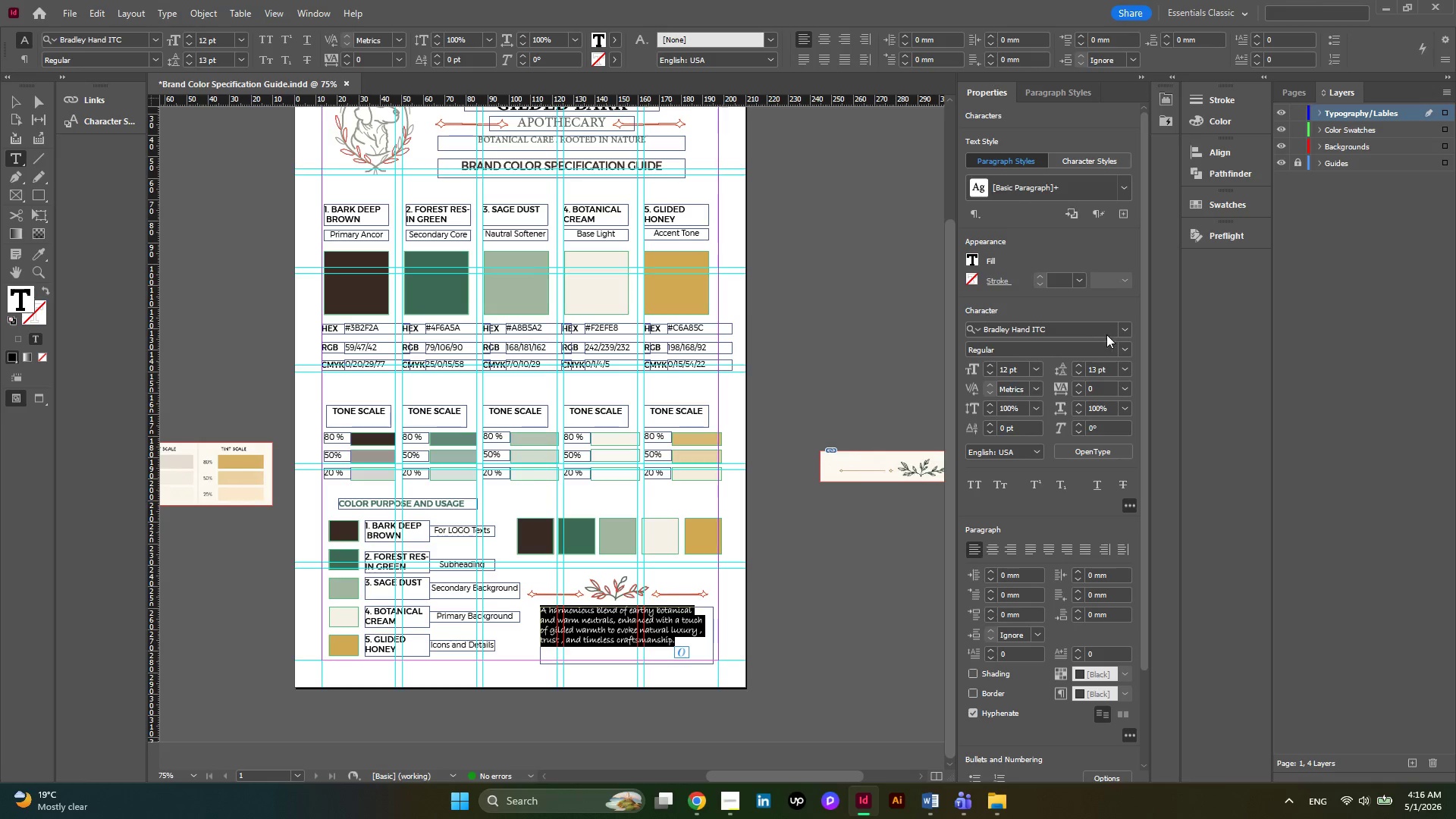 
left_click([1121, 327])
 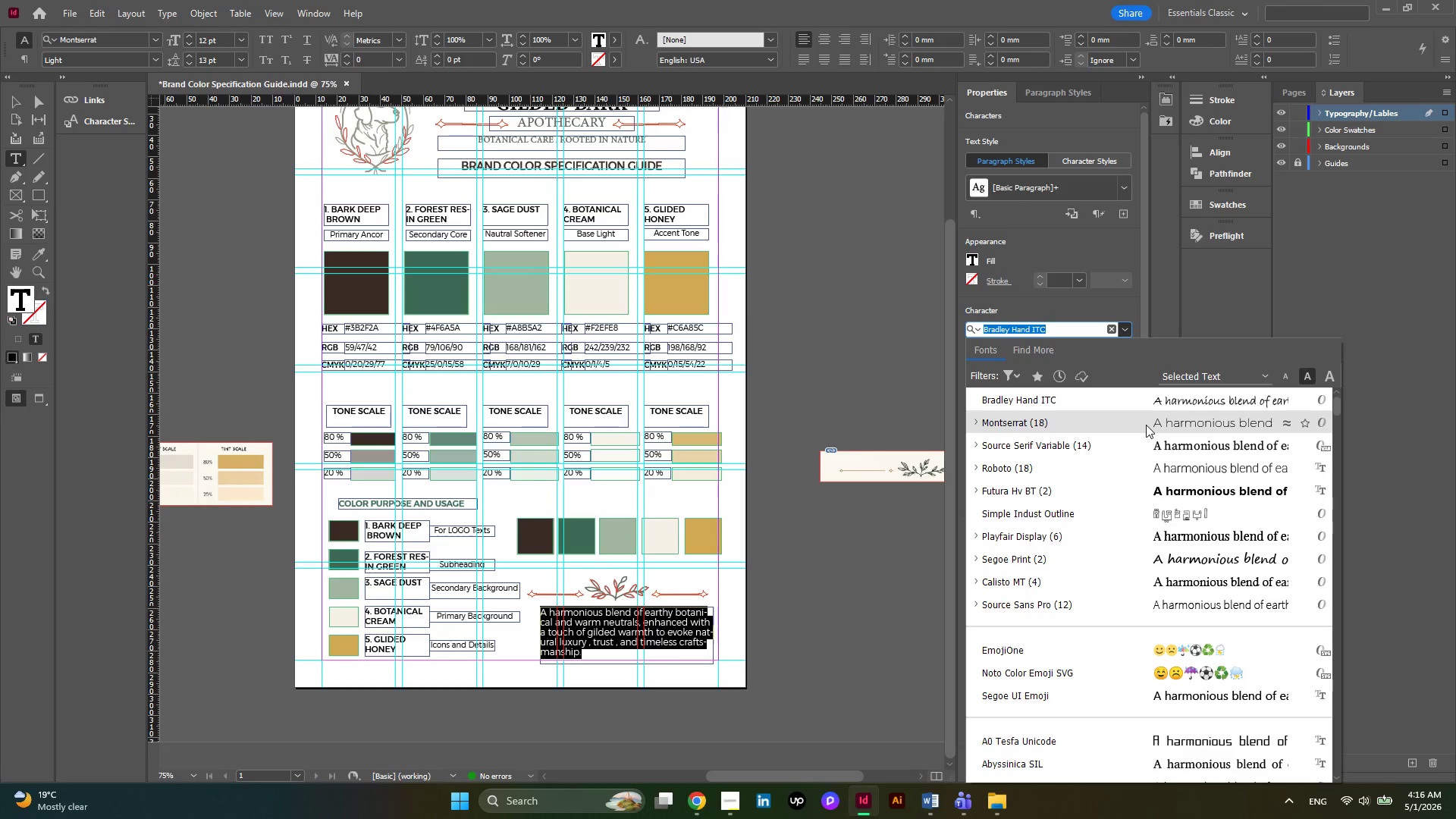 
left_click([1146, 425])
 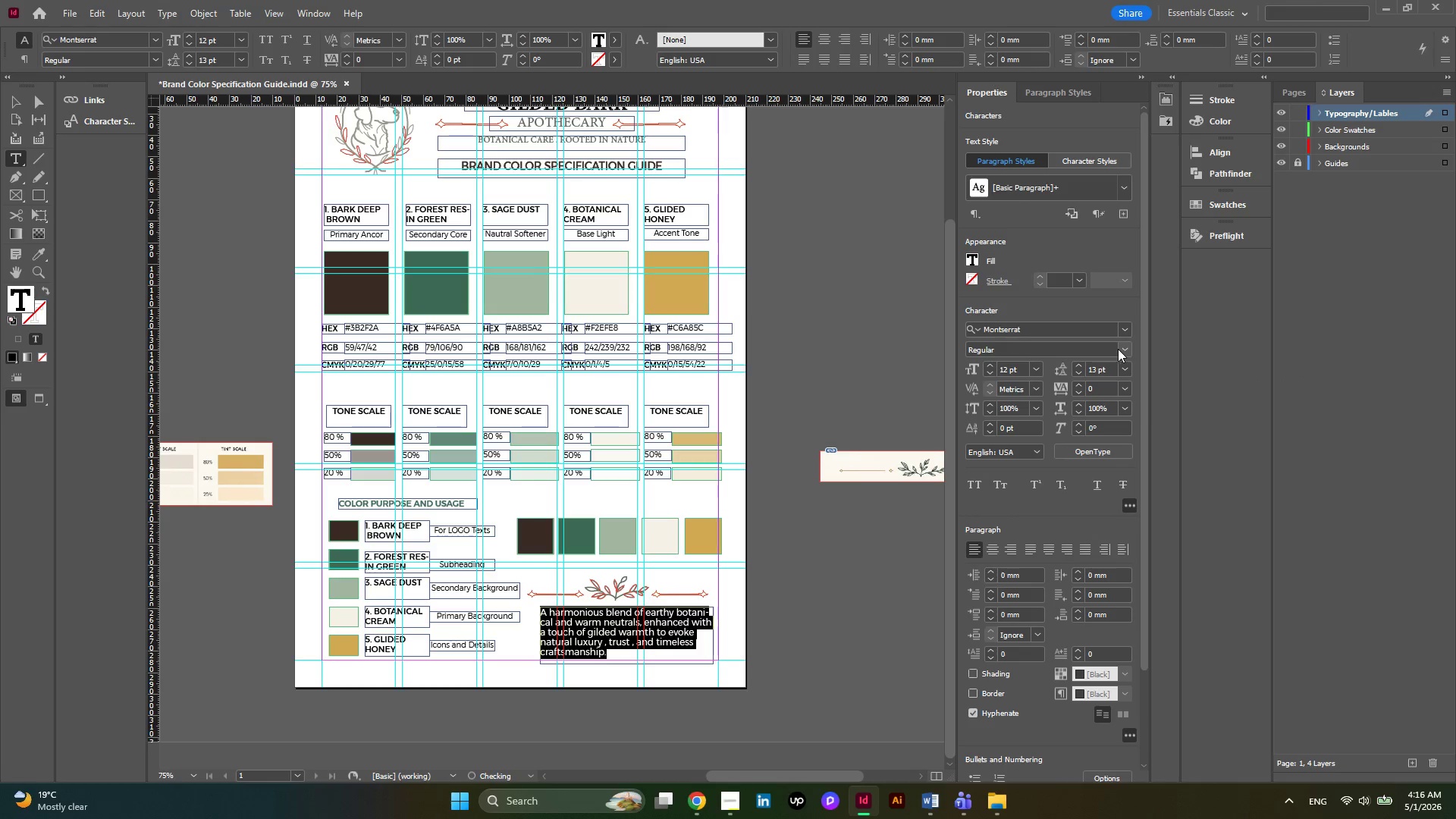 
left_click([1127, 348])
 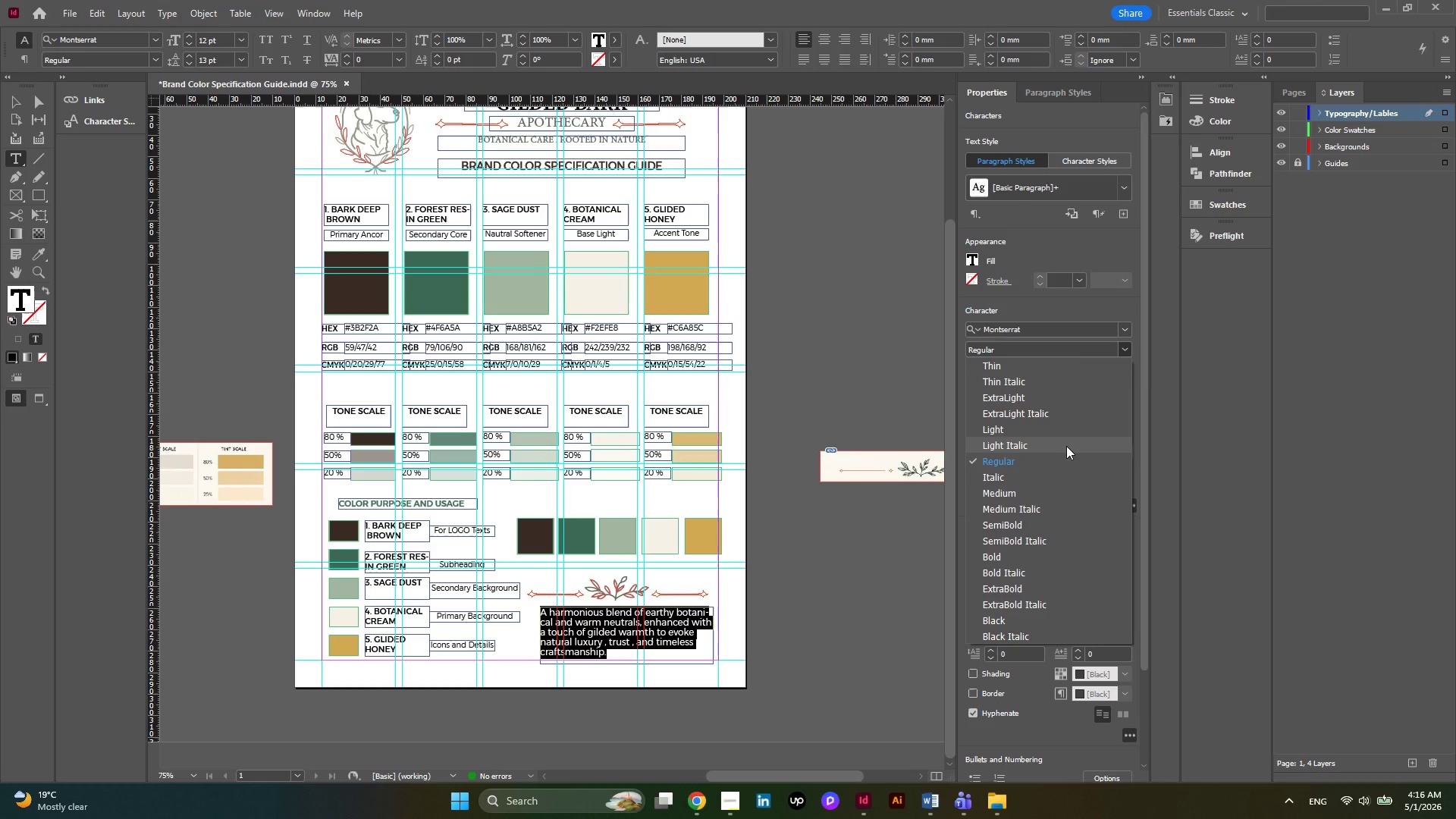 
left_click([1062, 470])
 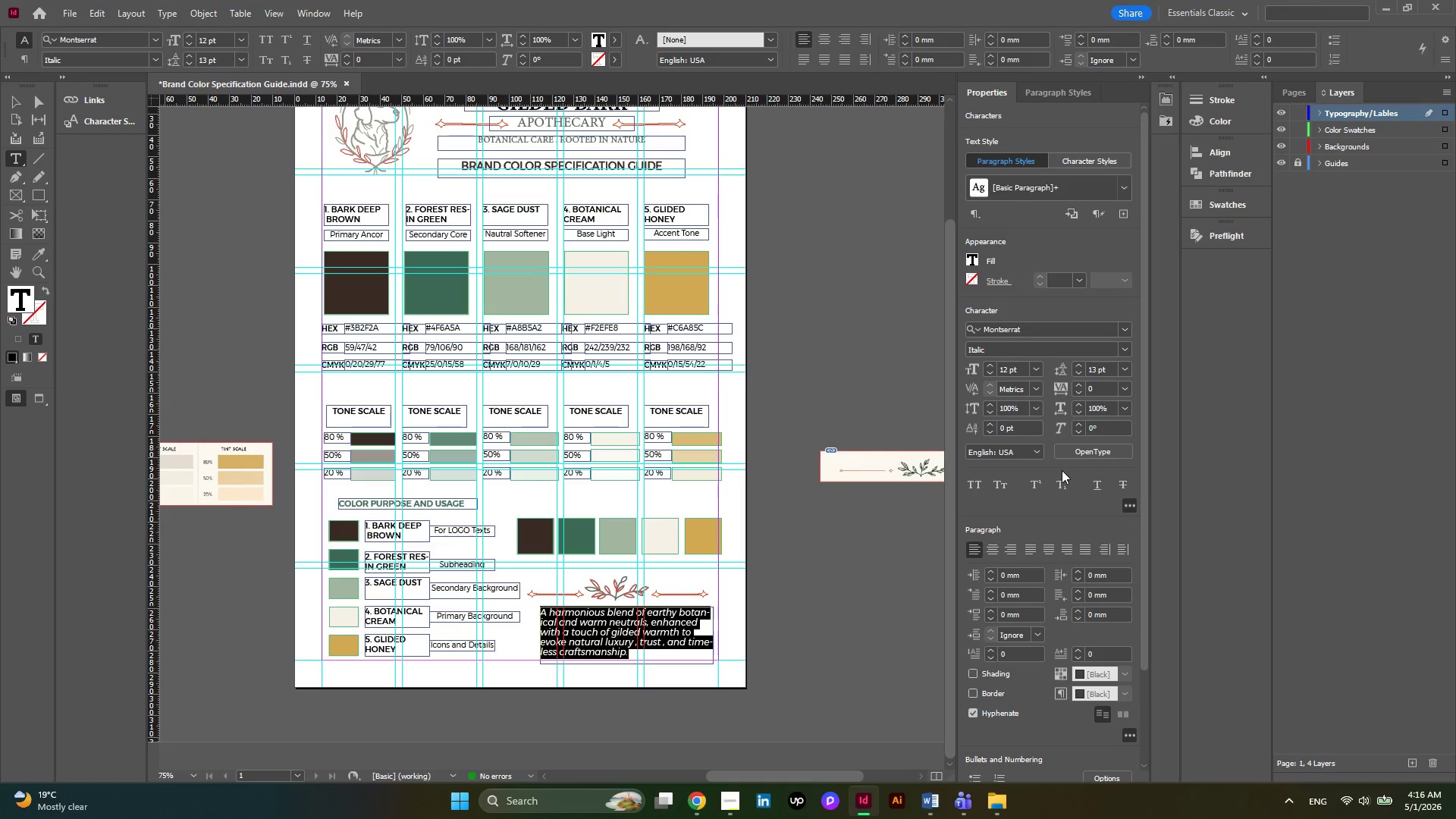 
wait(6.56)
 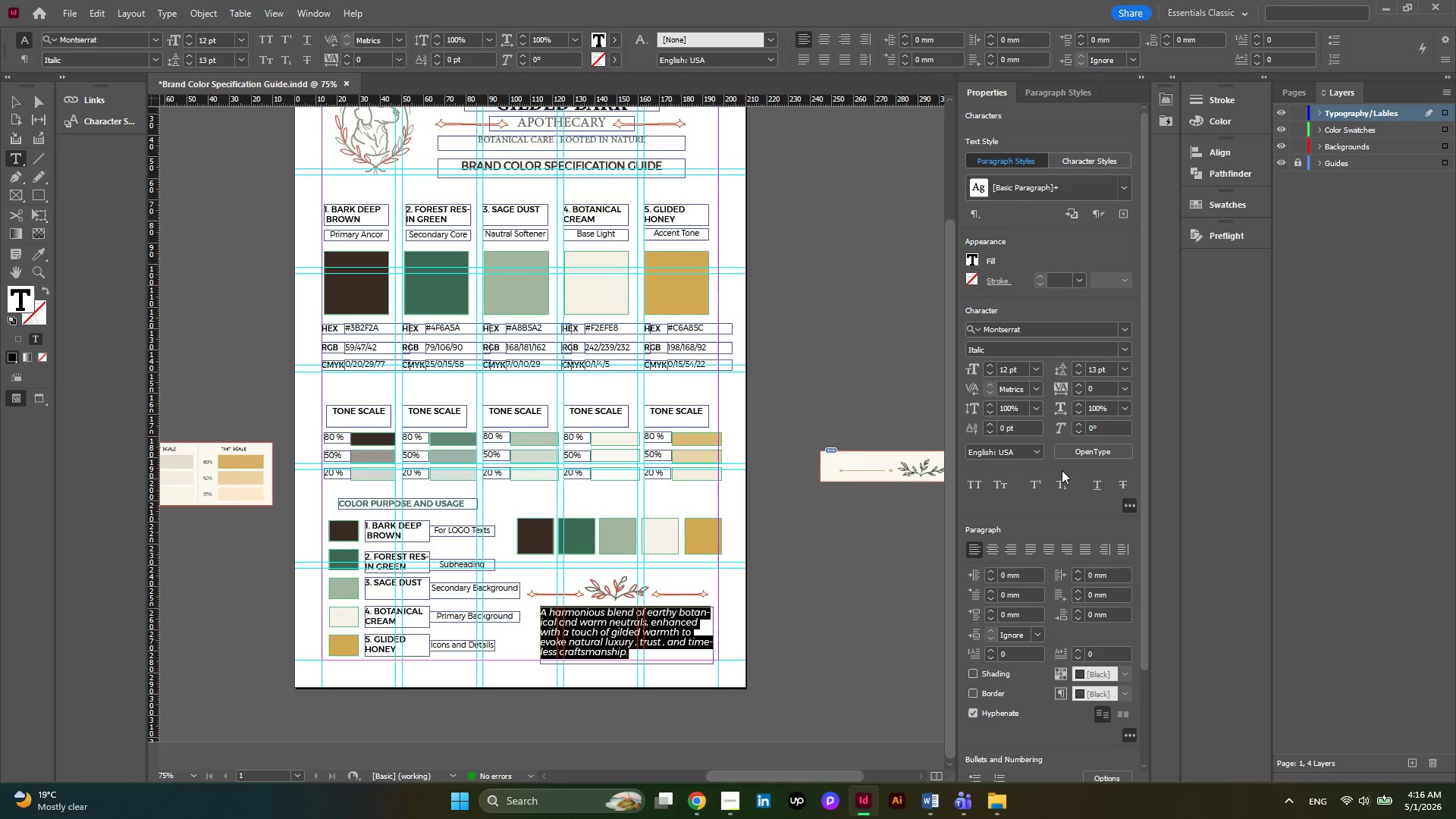 
left_click([991, 372])
 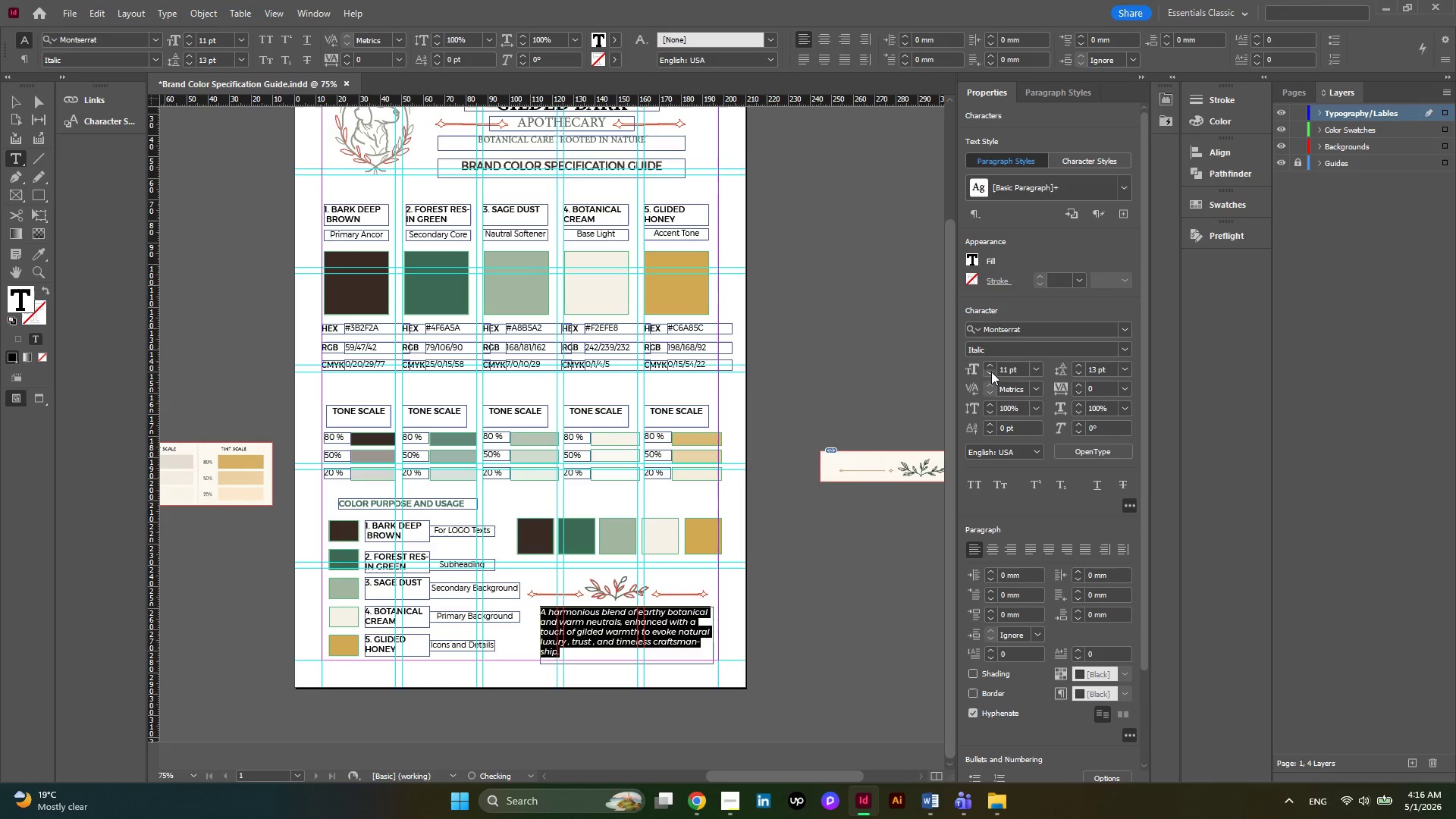 
left_click([991, 372])
 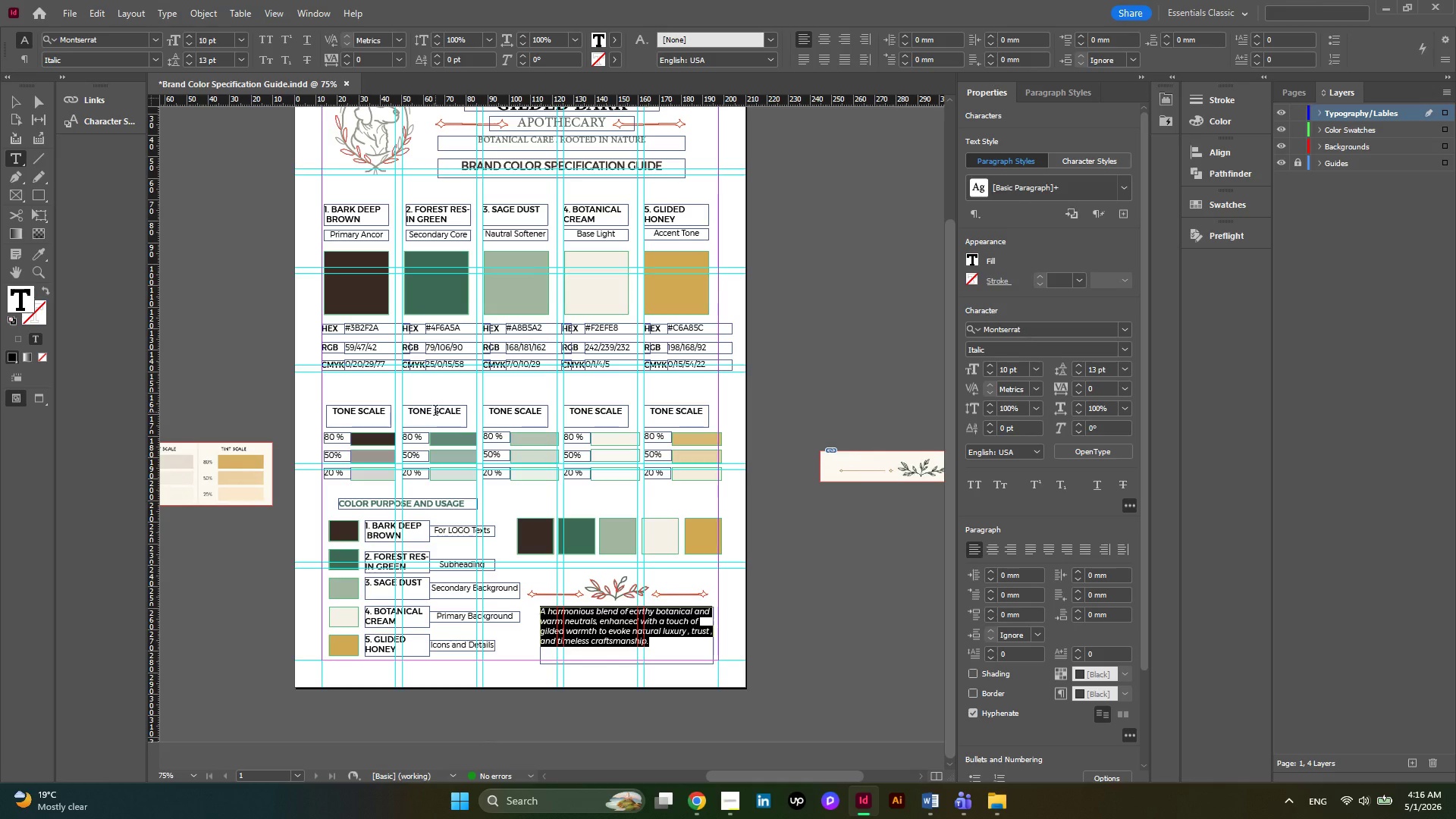 
left_click([18, 101])
 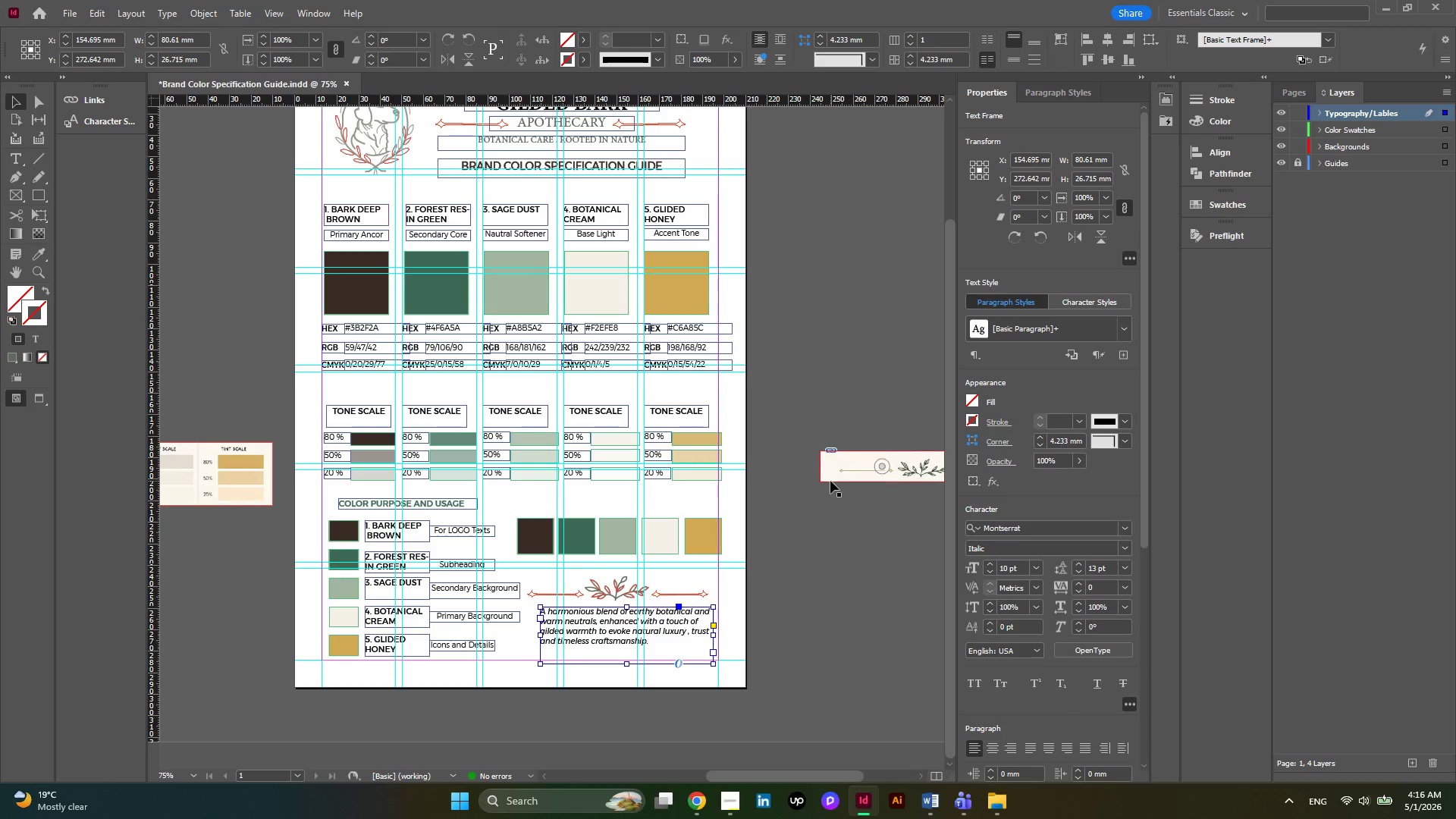 
scroll: coordinate [830, 481], scroll_direction: down, amount: 4.0
 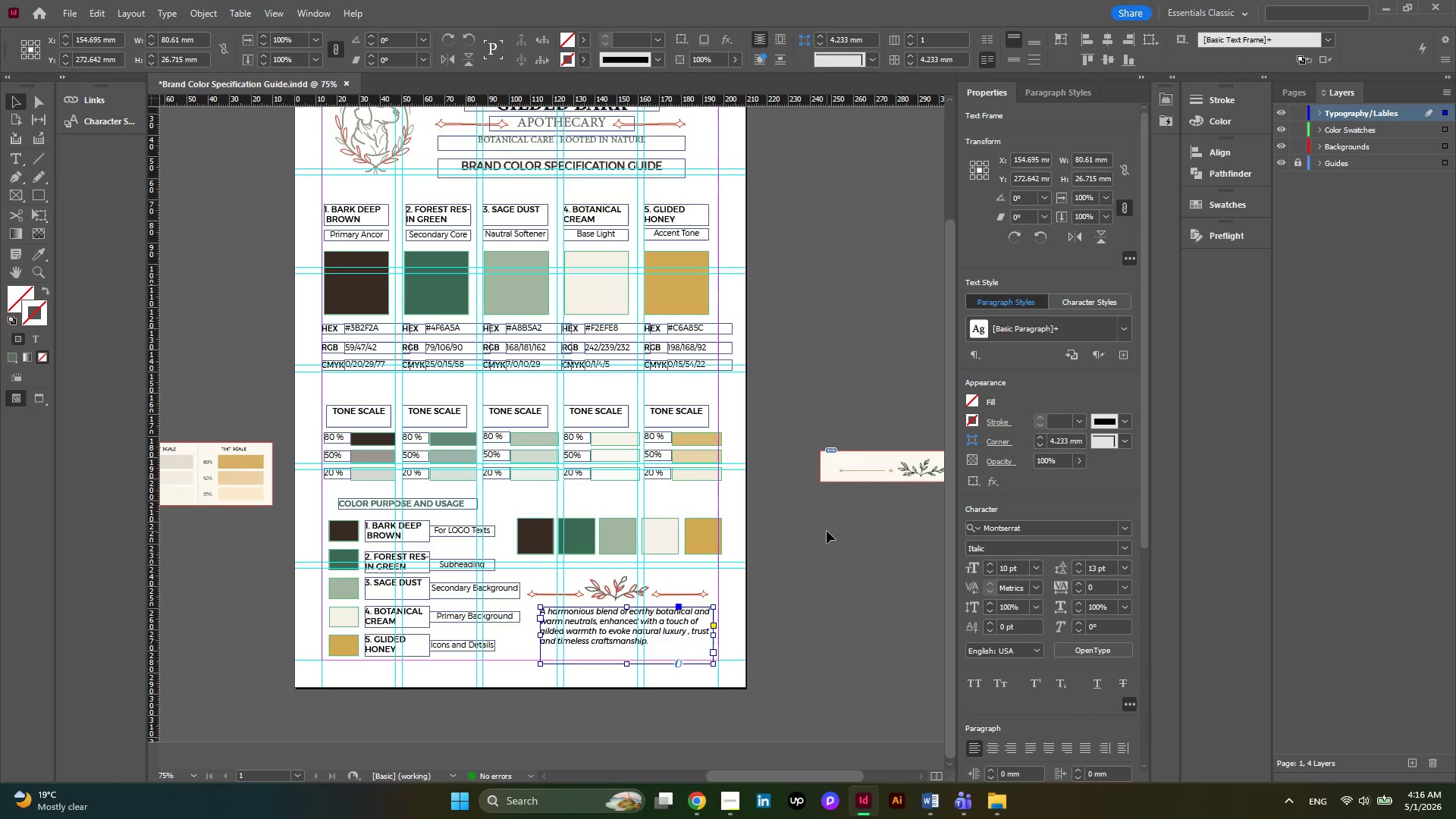 
left_click([827, 531])
 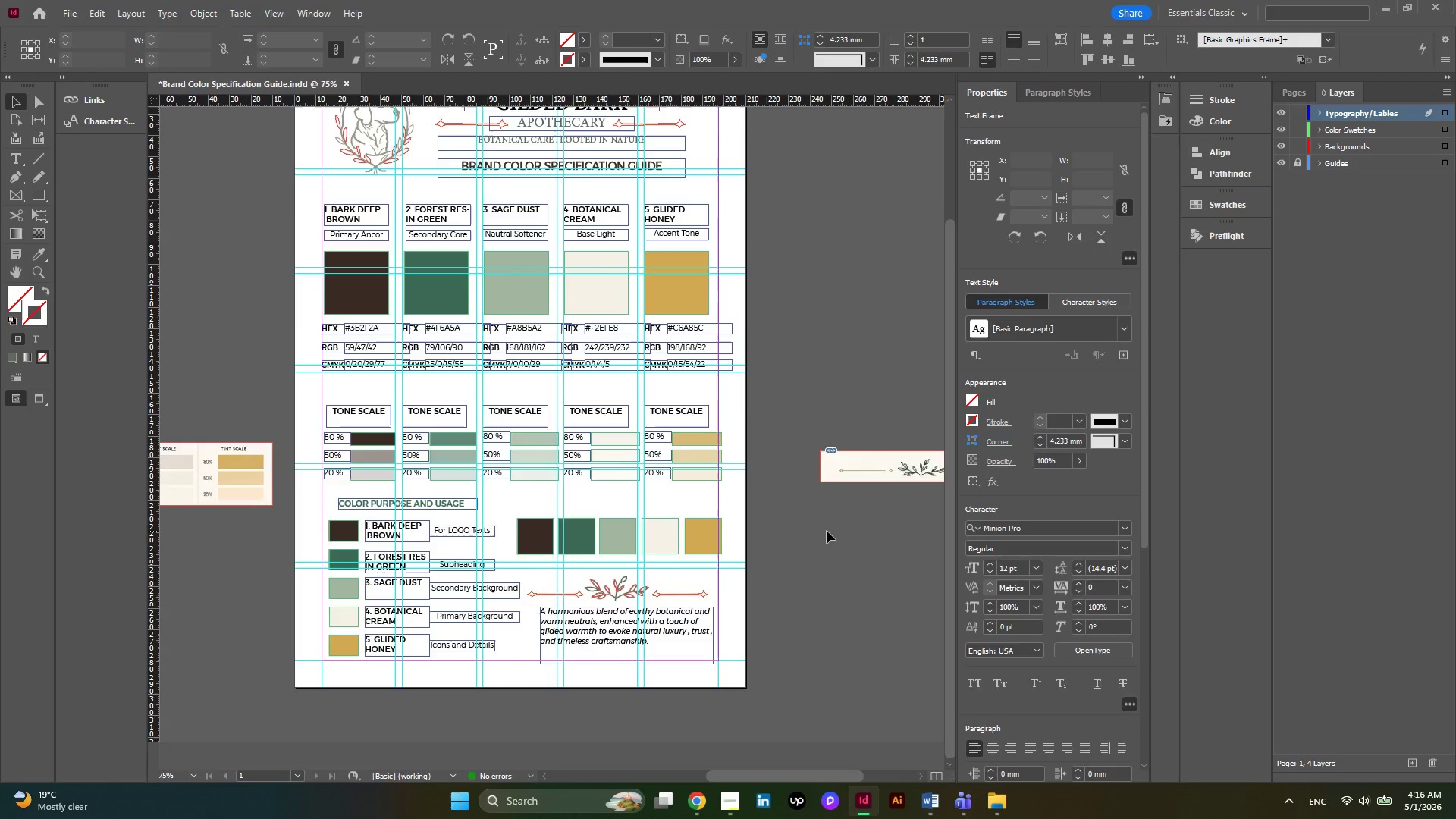 
scroll: coordinate [827, 531], scroll_direction: up, amount: 2.0
 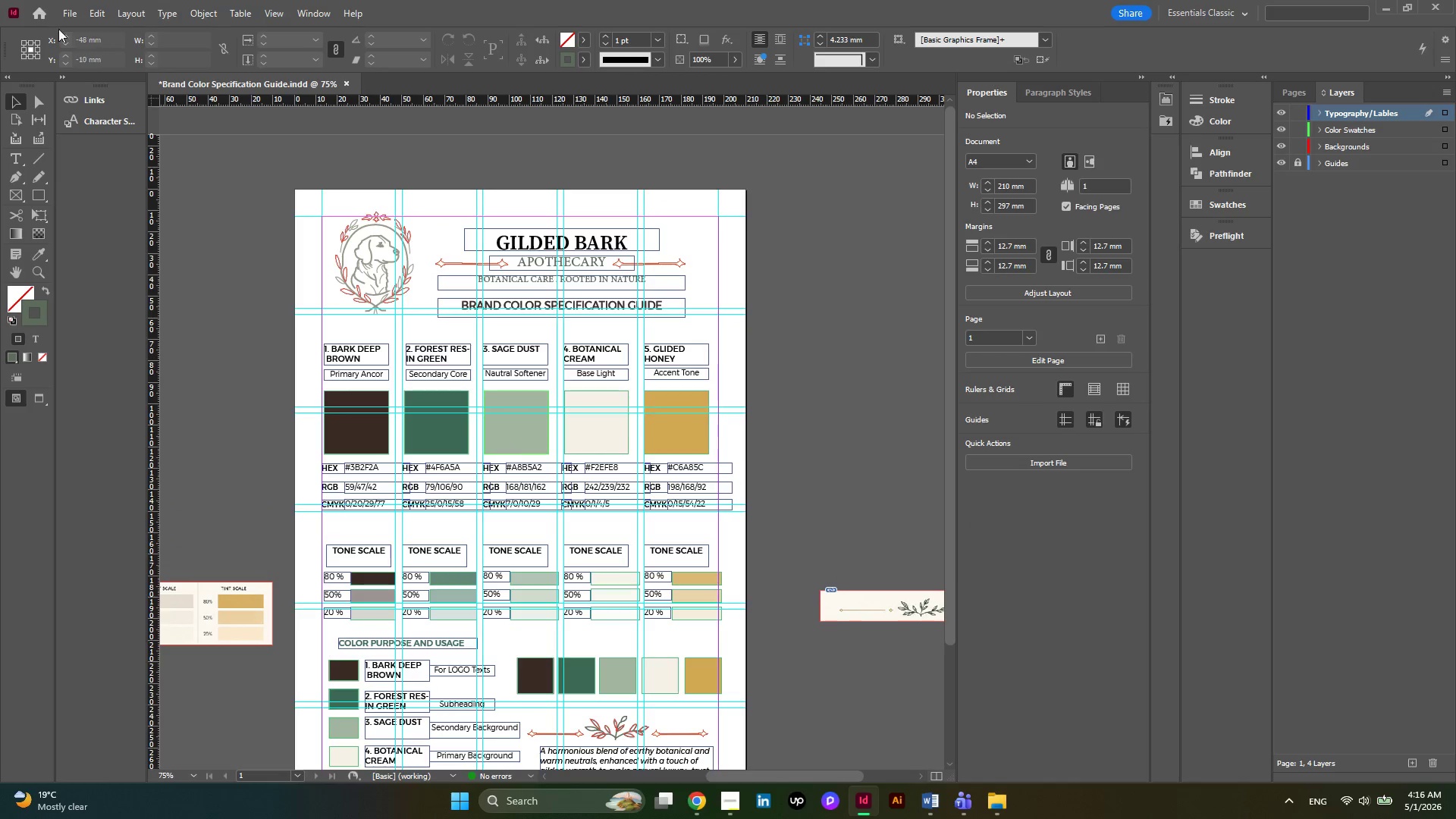 
left_click([67, 14])
 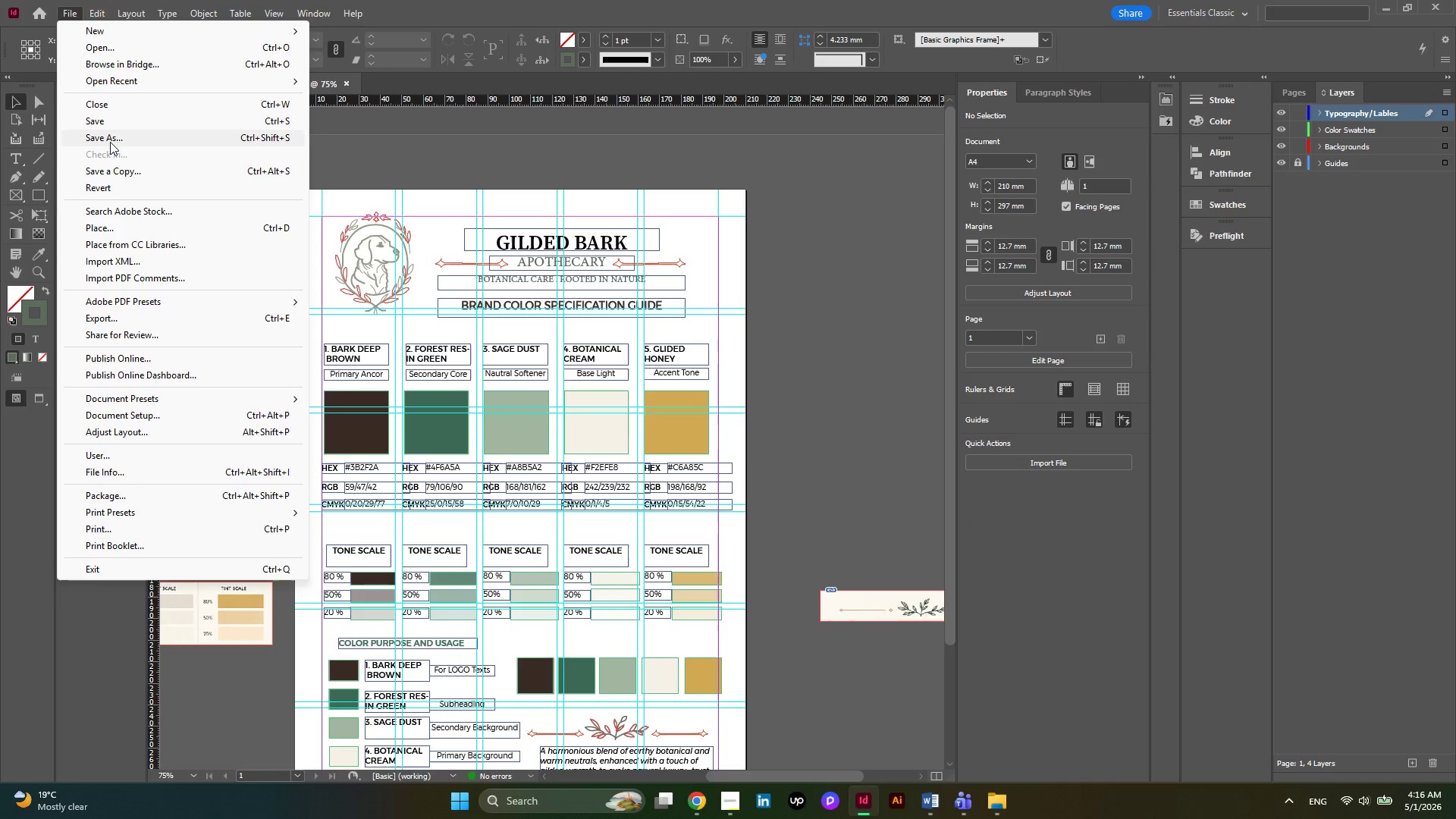 
left_click([107, 127])
 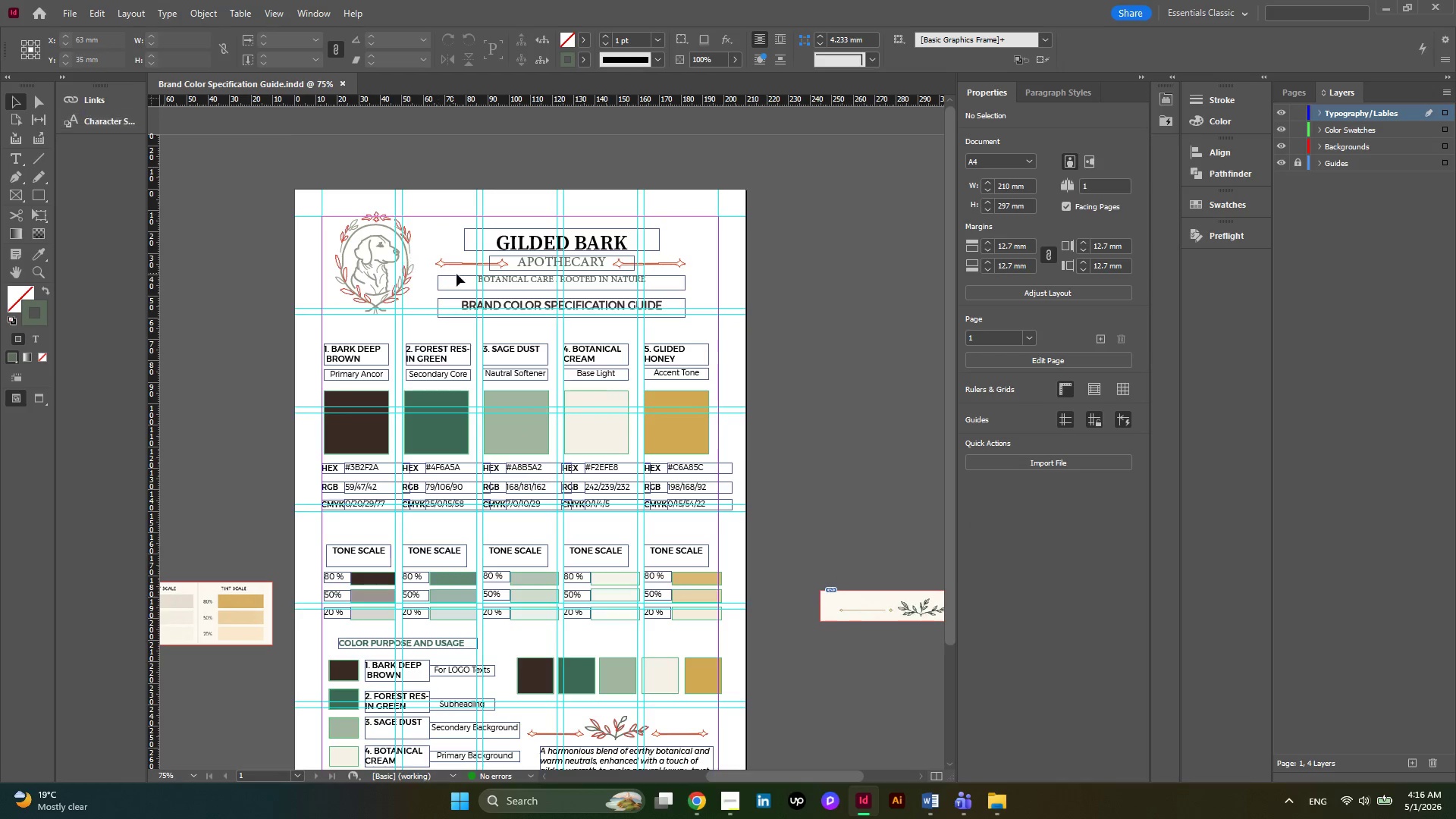 
scroll: coordinate [457, 274], scroll_direction: none, amount: 0.0
 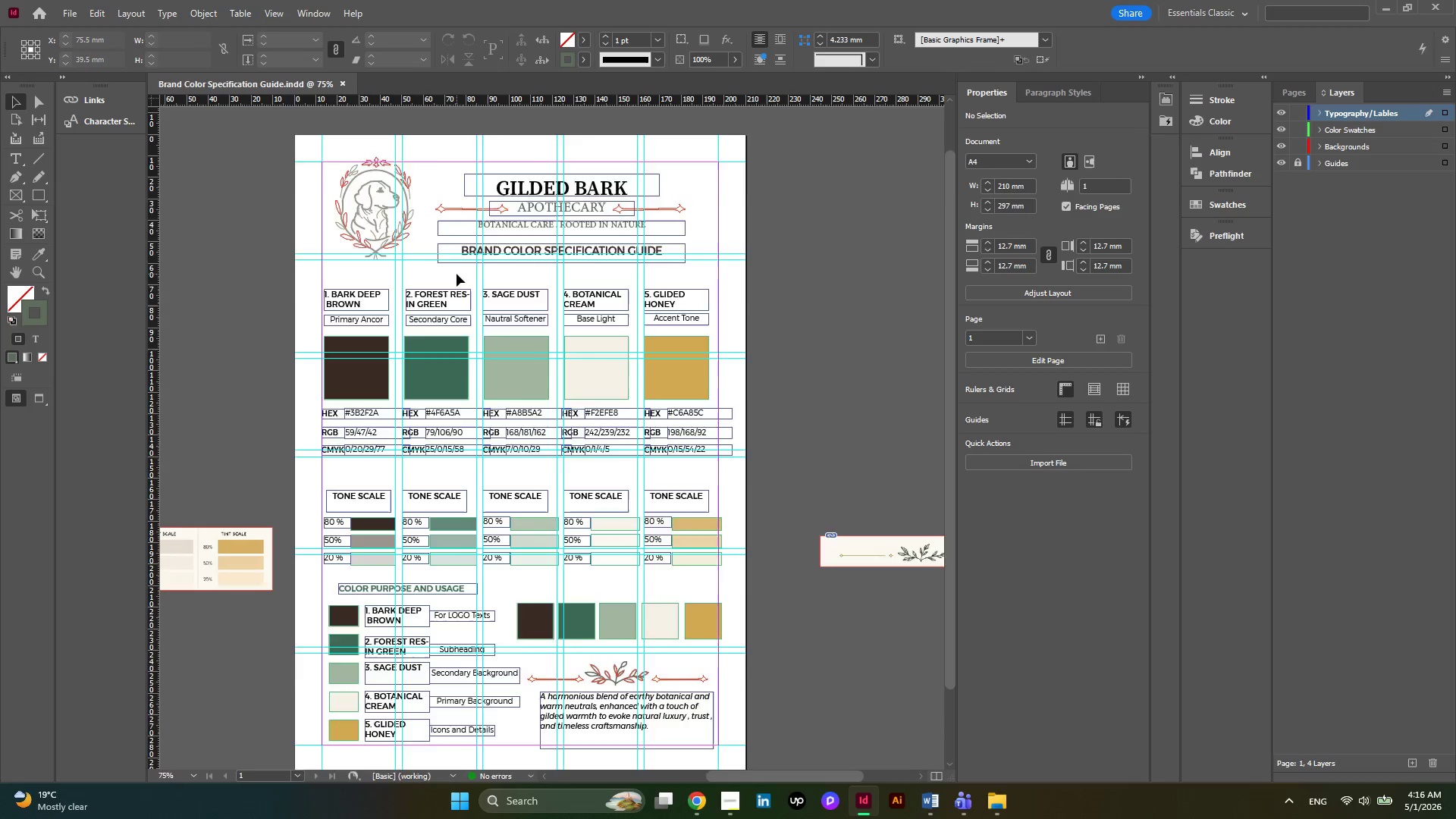 
scroll: coordinate [457, 274], scroll_direction: down, amount: 1.0
 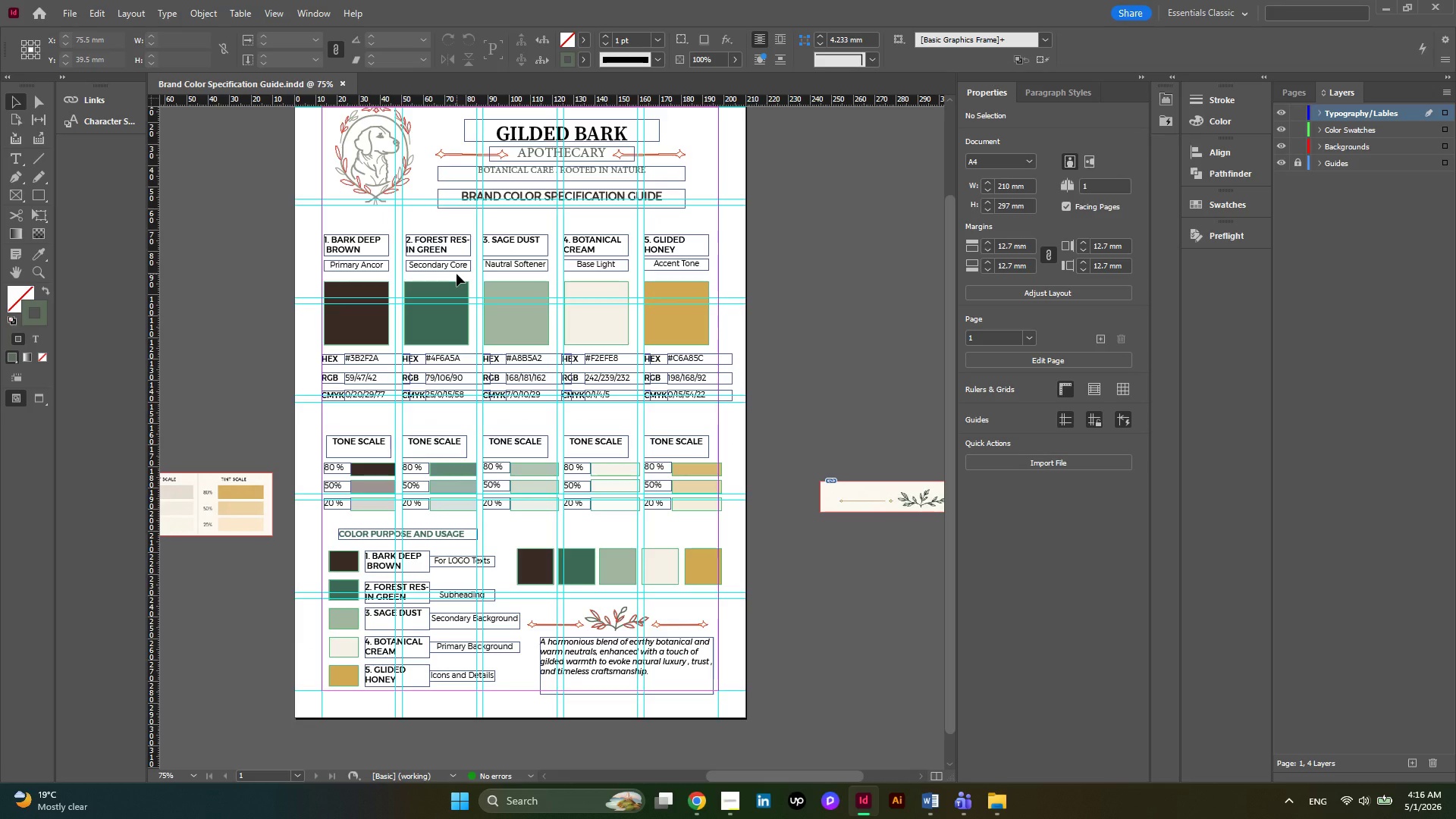 
key(W)
 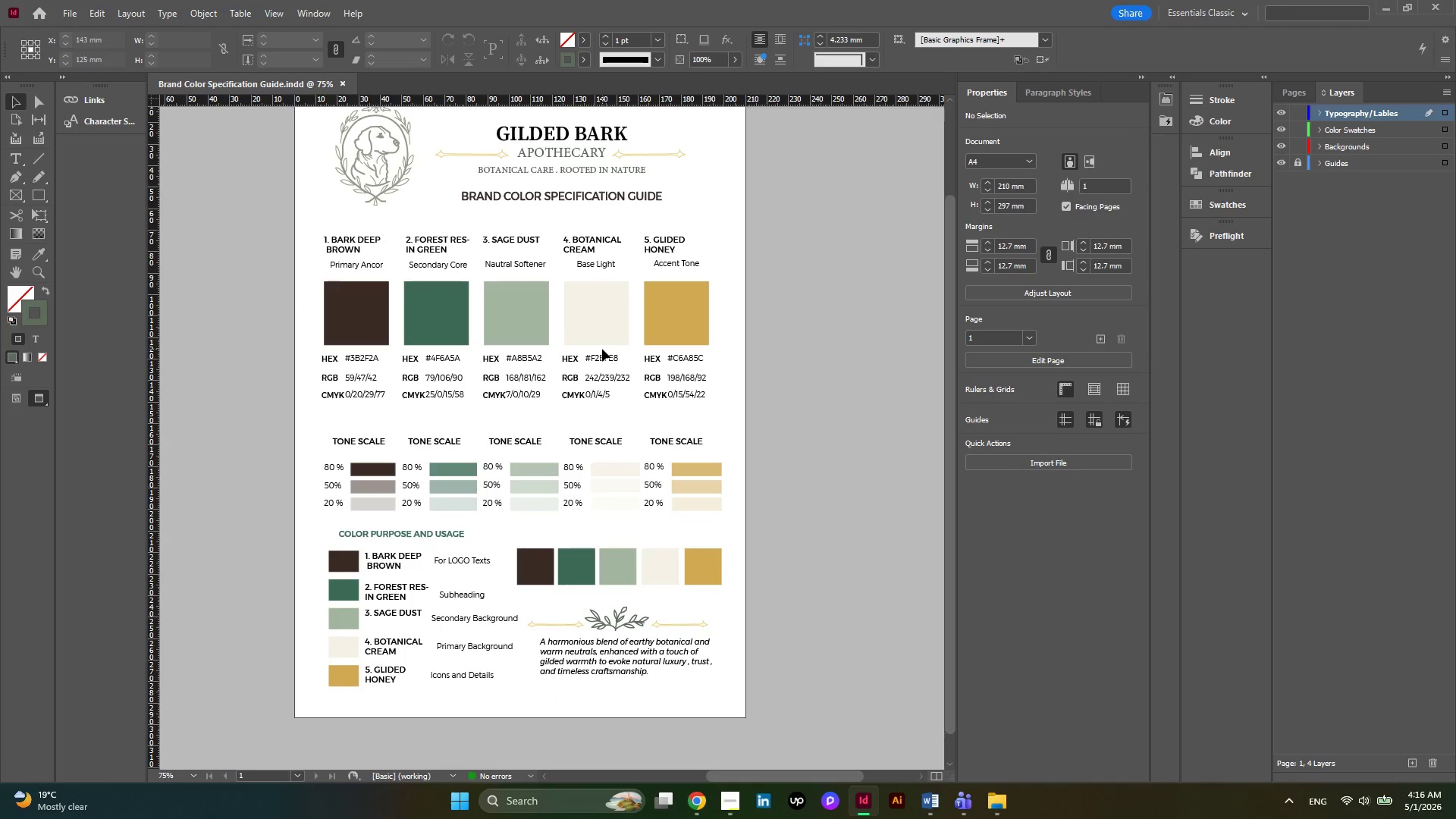 
scroll: coordinate [602, 349], scroll_direction: up, amount: 1.0
 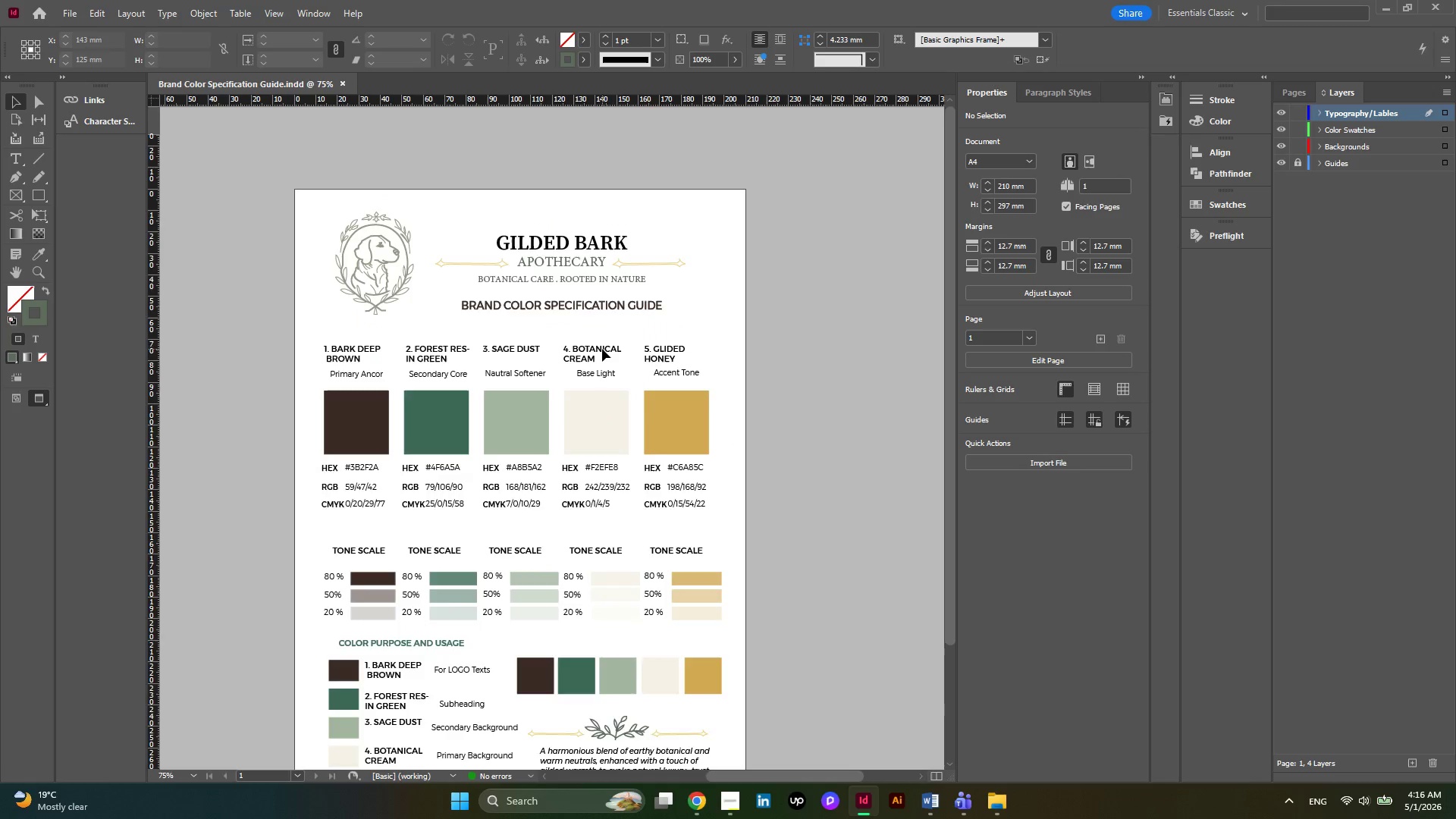 
scroll: coordinate [602, 349], scroll_direction: none, amount: 0.0
 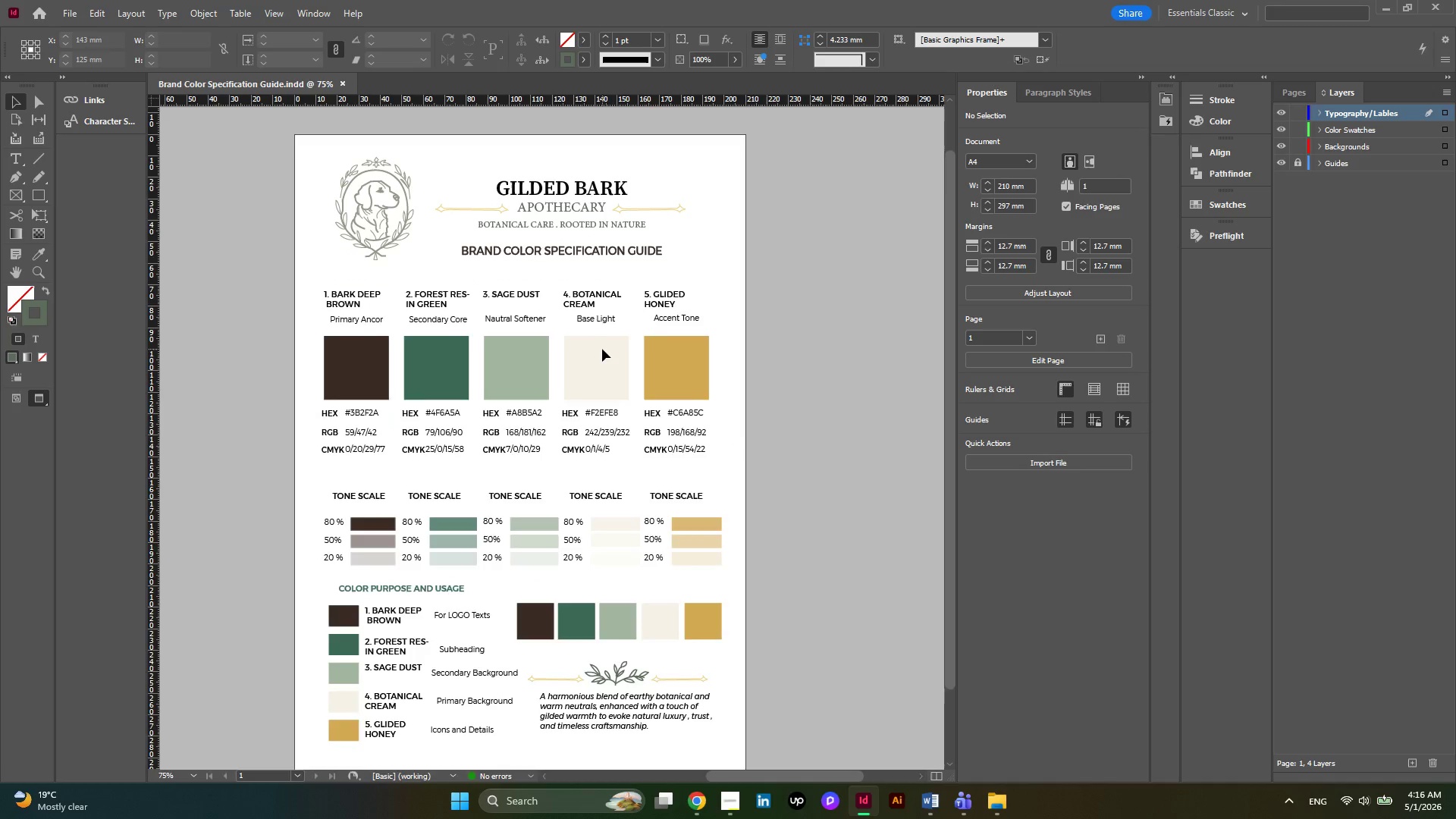 
scroll: coordinate [602, 349], scroll_direction: down, amount: 1.0
 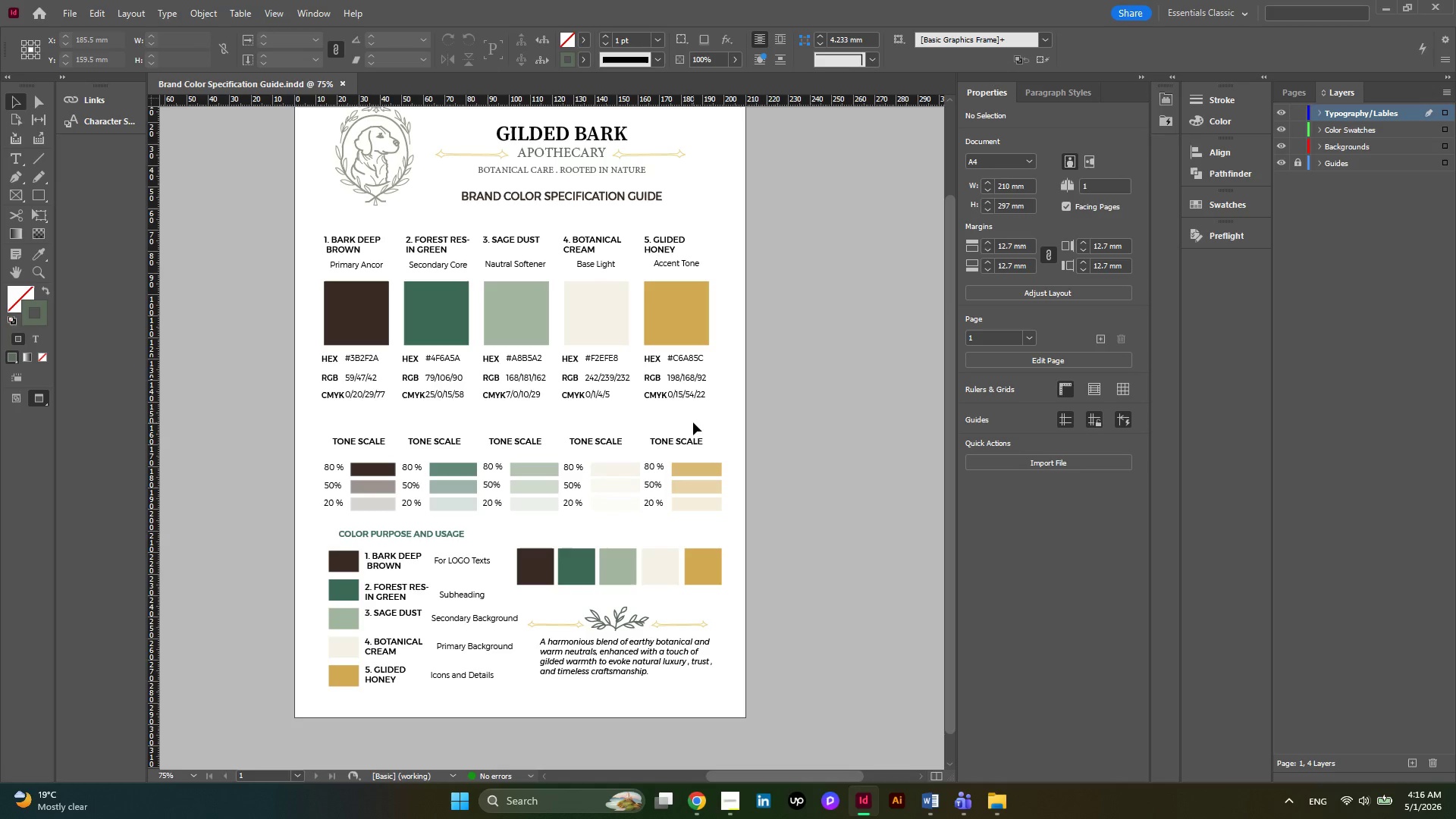 
wait(7.48)
 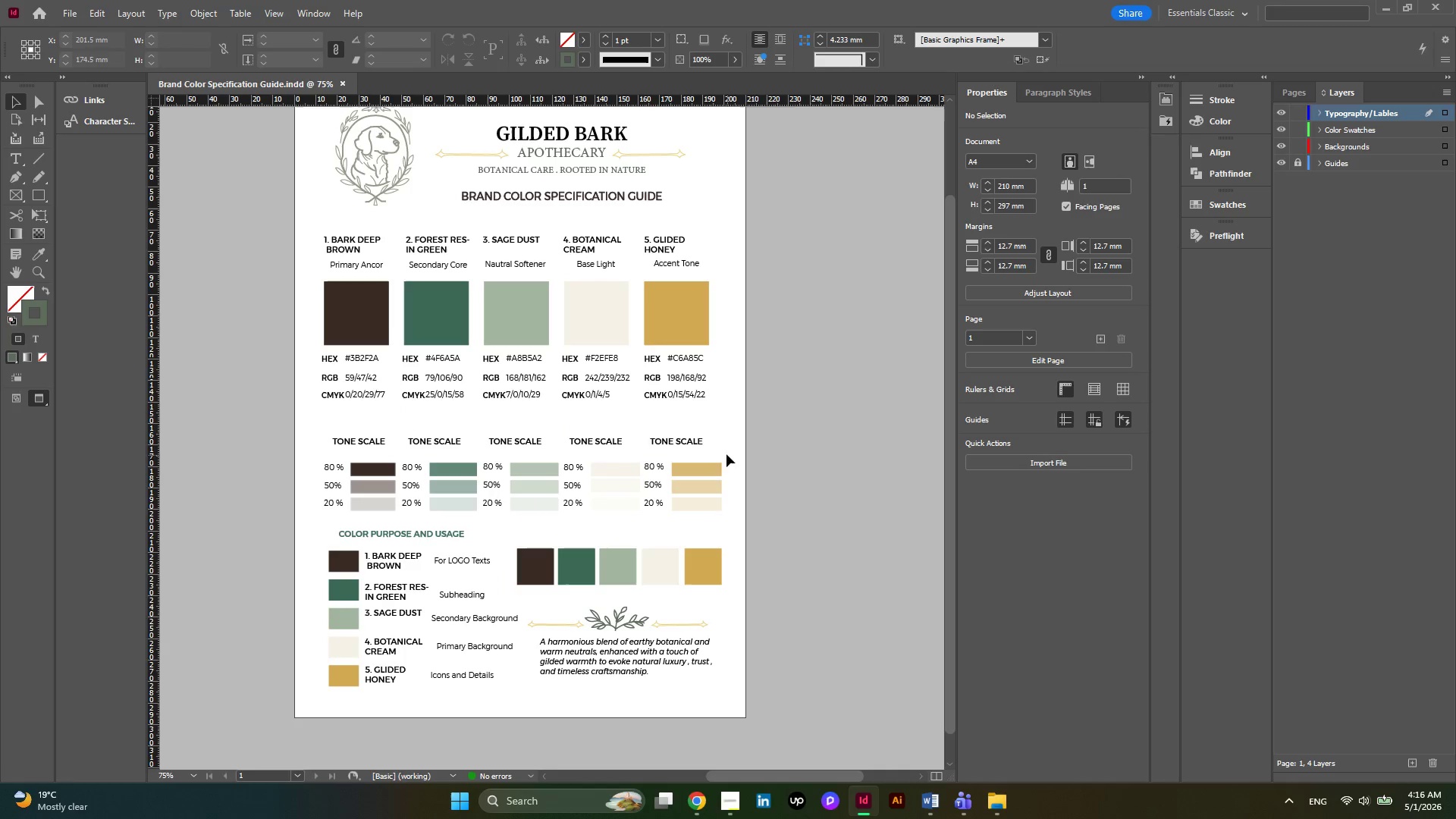 
left_click_drag(start_coordinate=[706, 422], to_coordinate=[343, 388])
 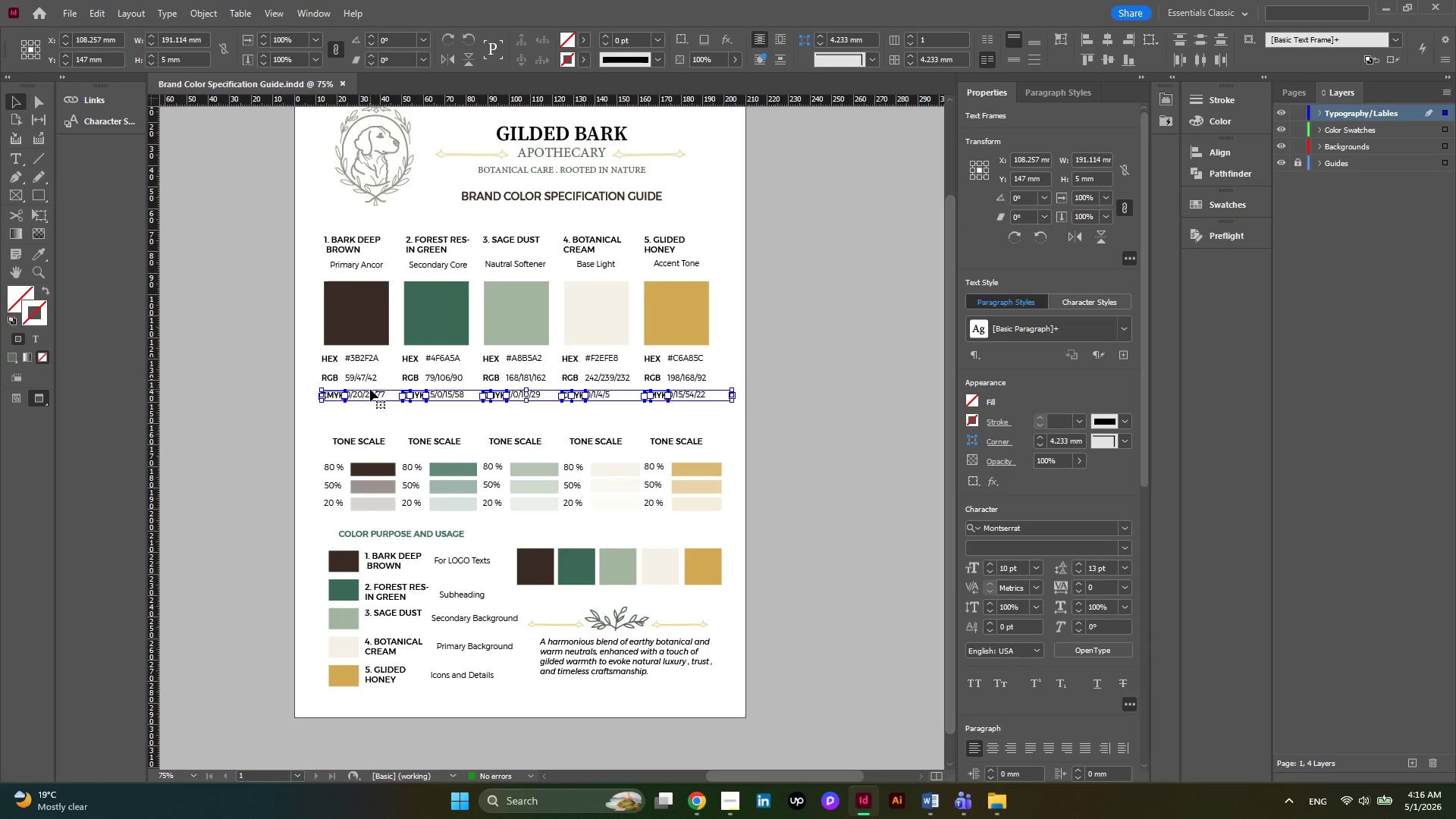 
key(ArrowDown)
 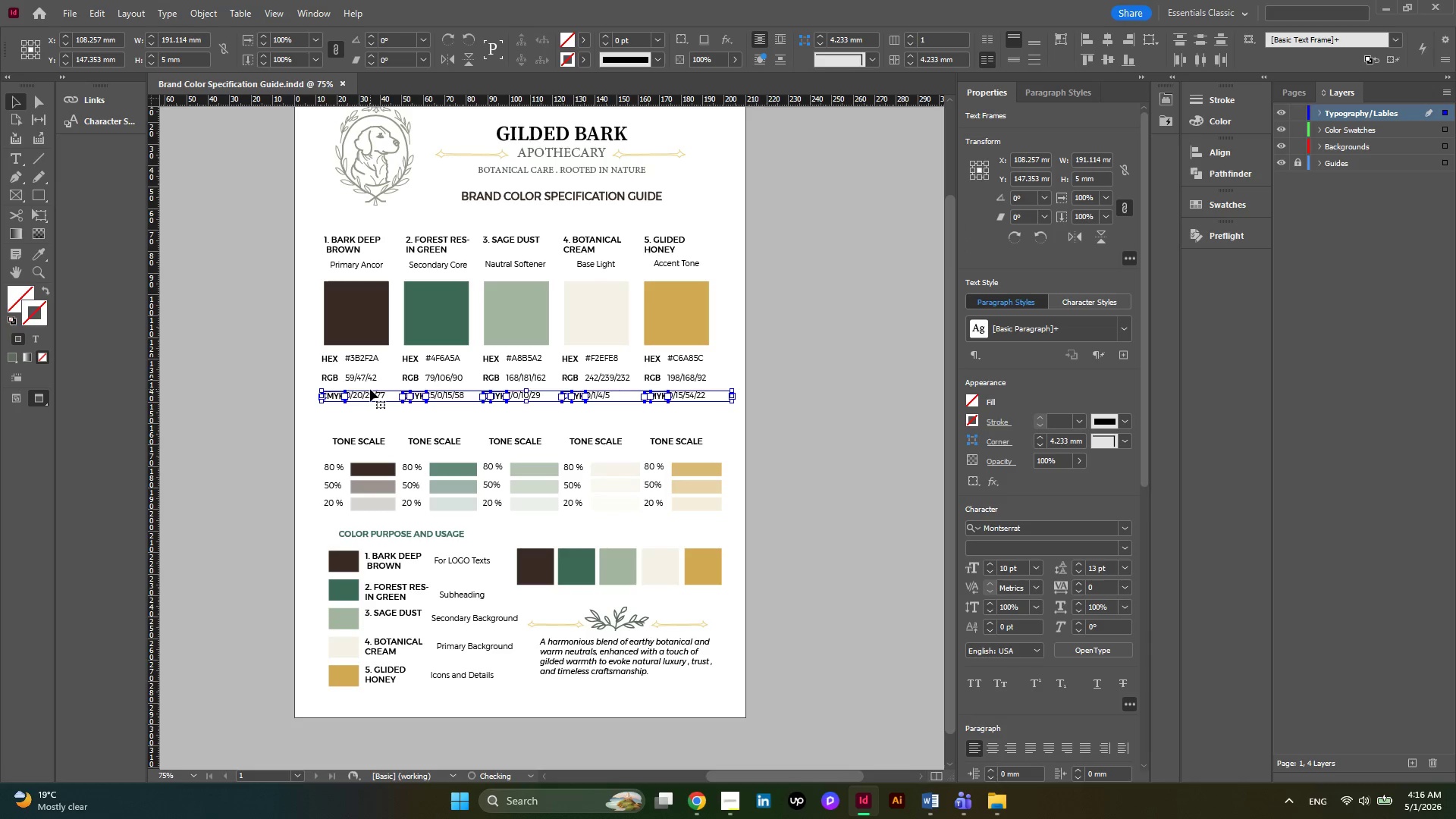 
key(ArrowDown)
 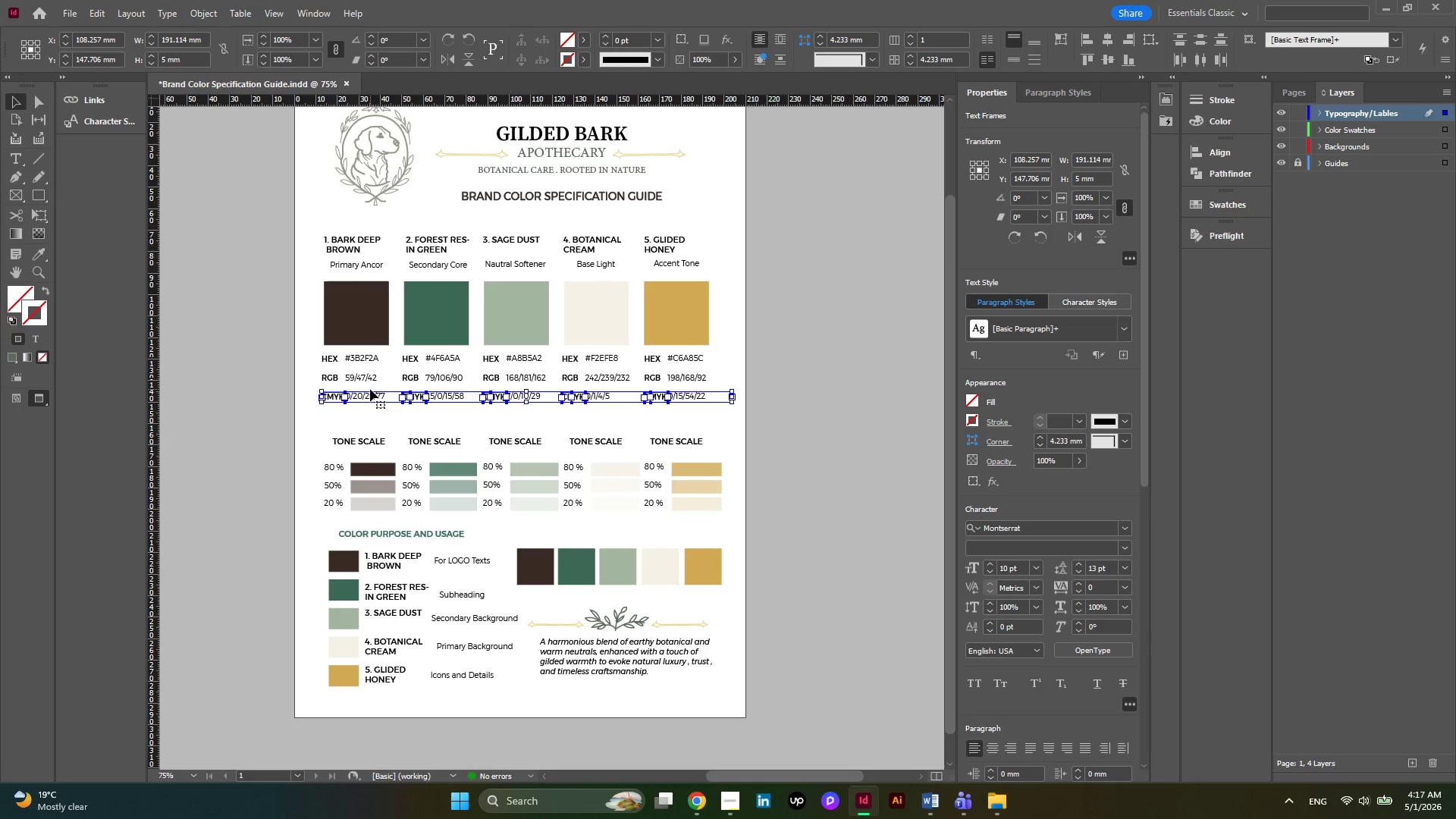 
key(ArrowDown)
 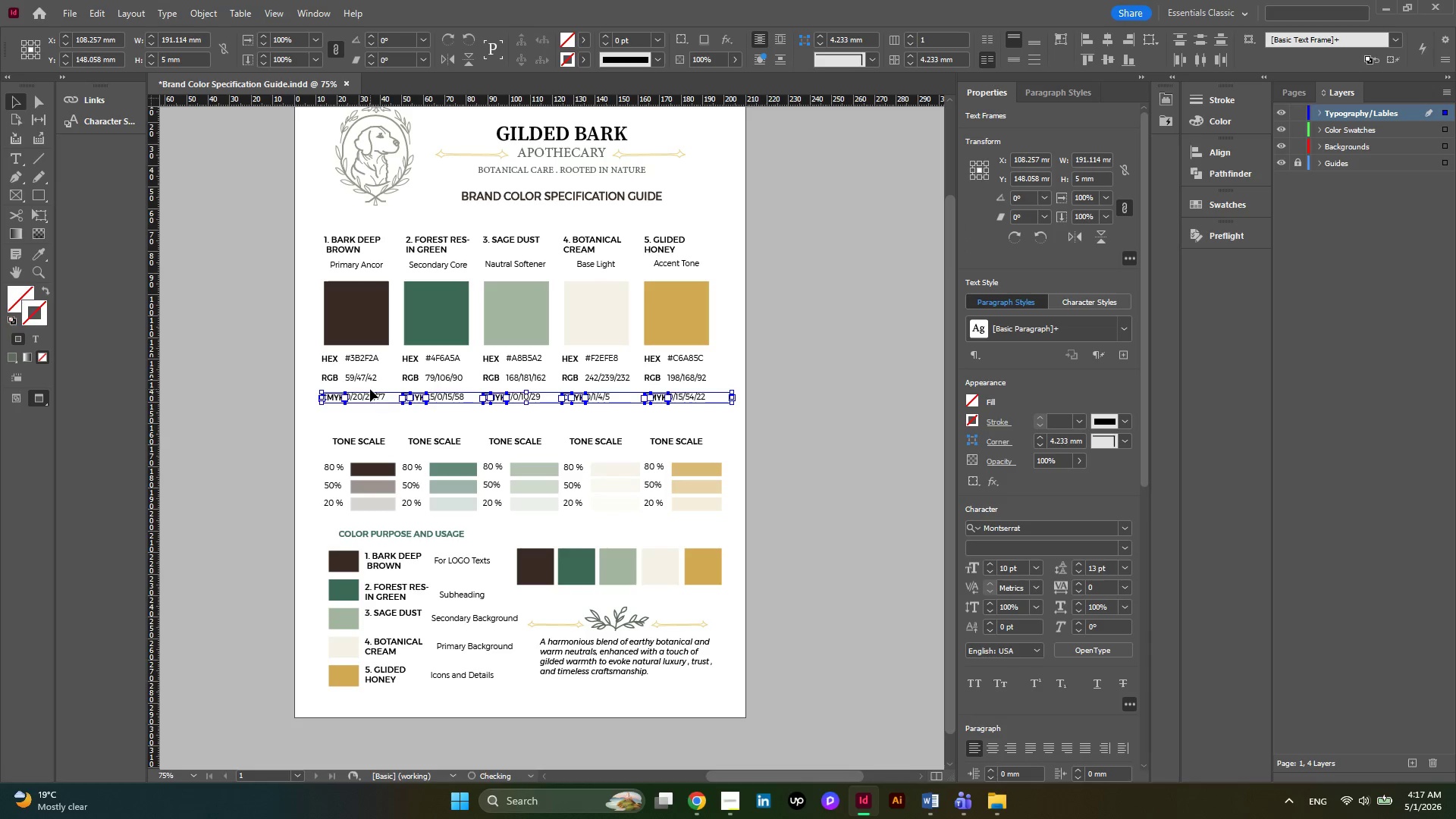 
key(ArrowDown)
 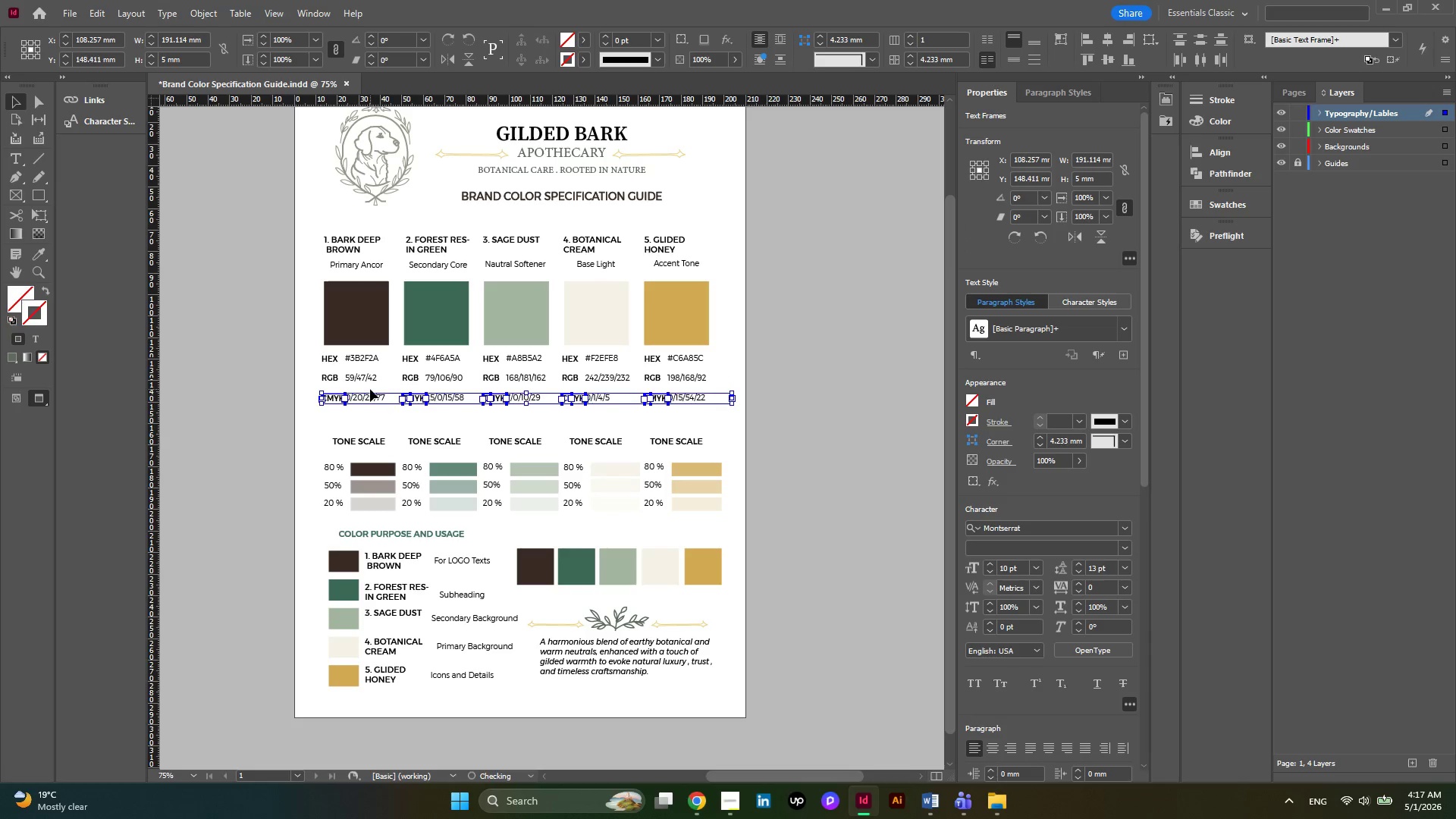 
key(ArrowDown)
 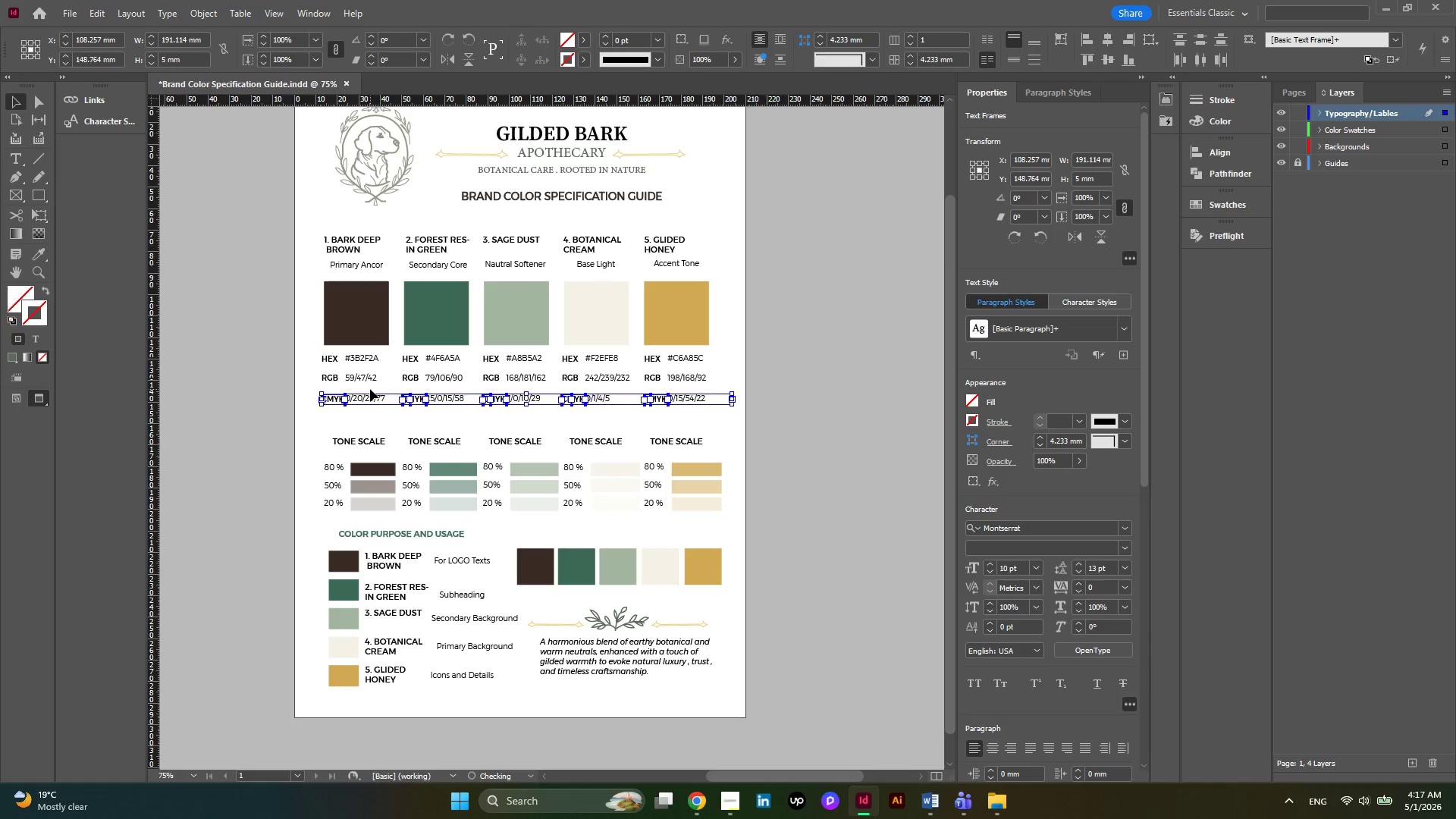 
key(ArrowDown)
 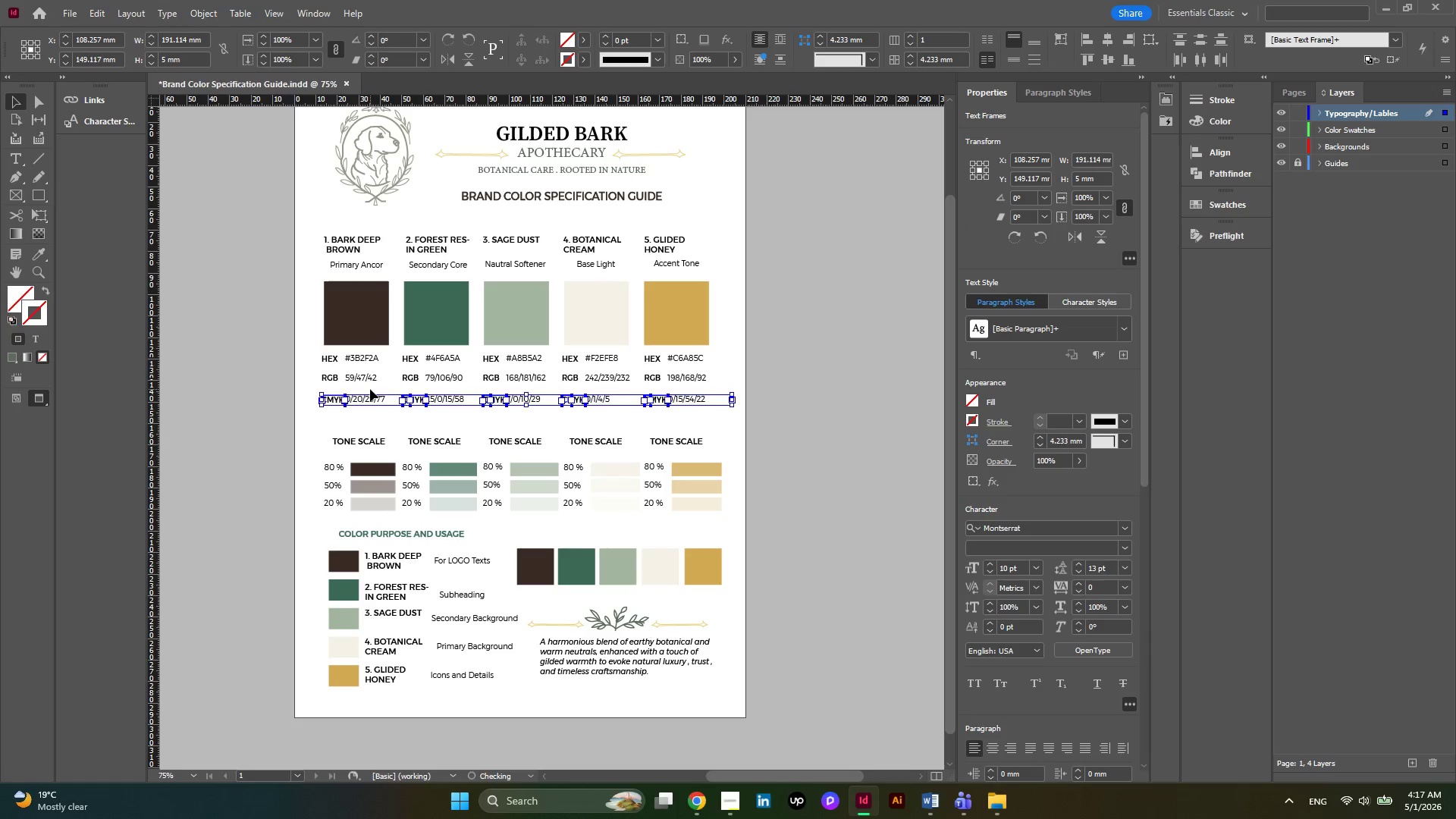 
key(ArrowDown)
 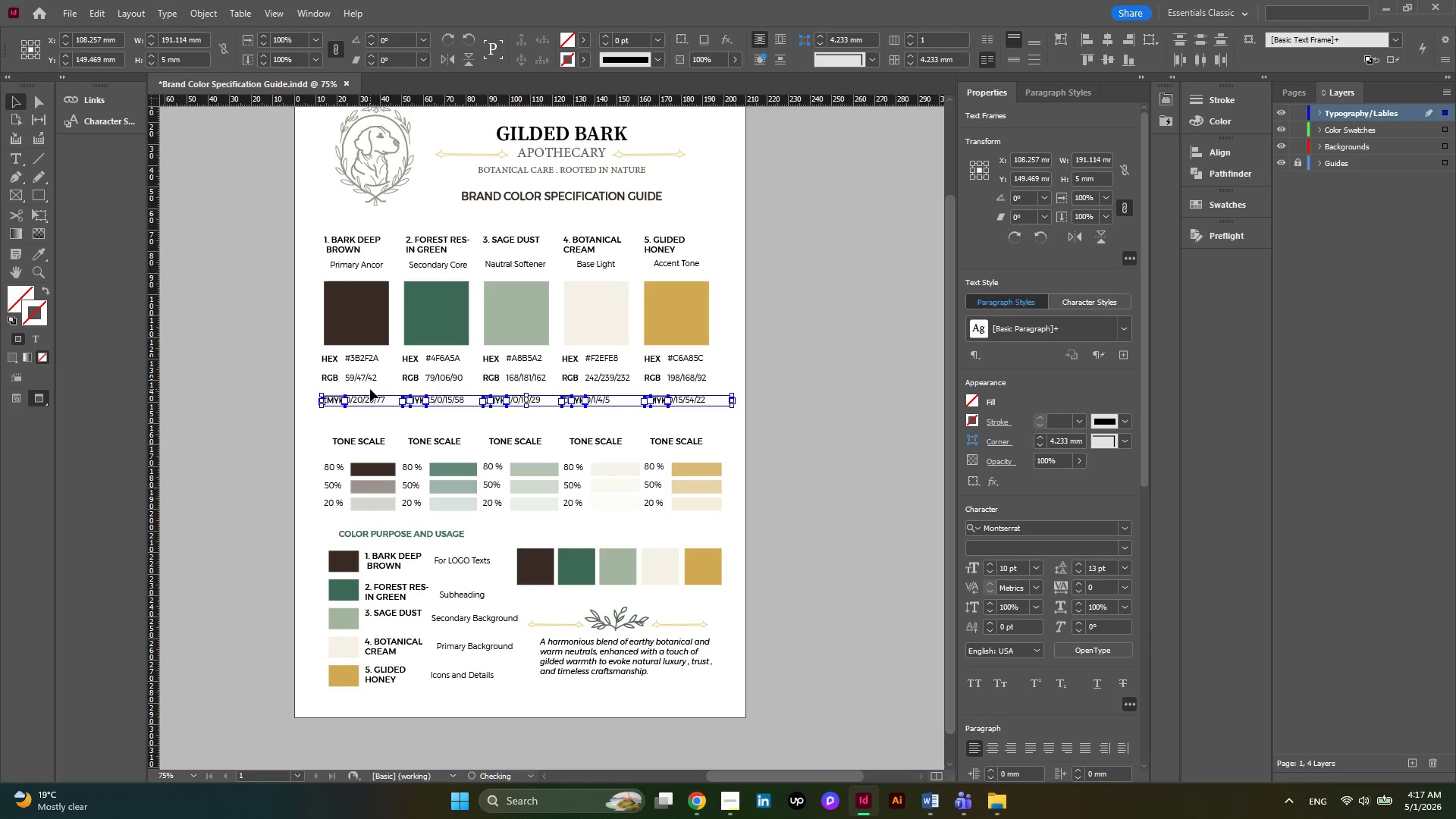 
key(ArrowDown)
 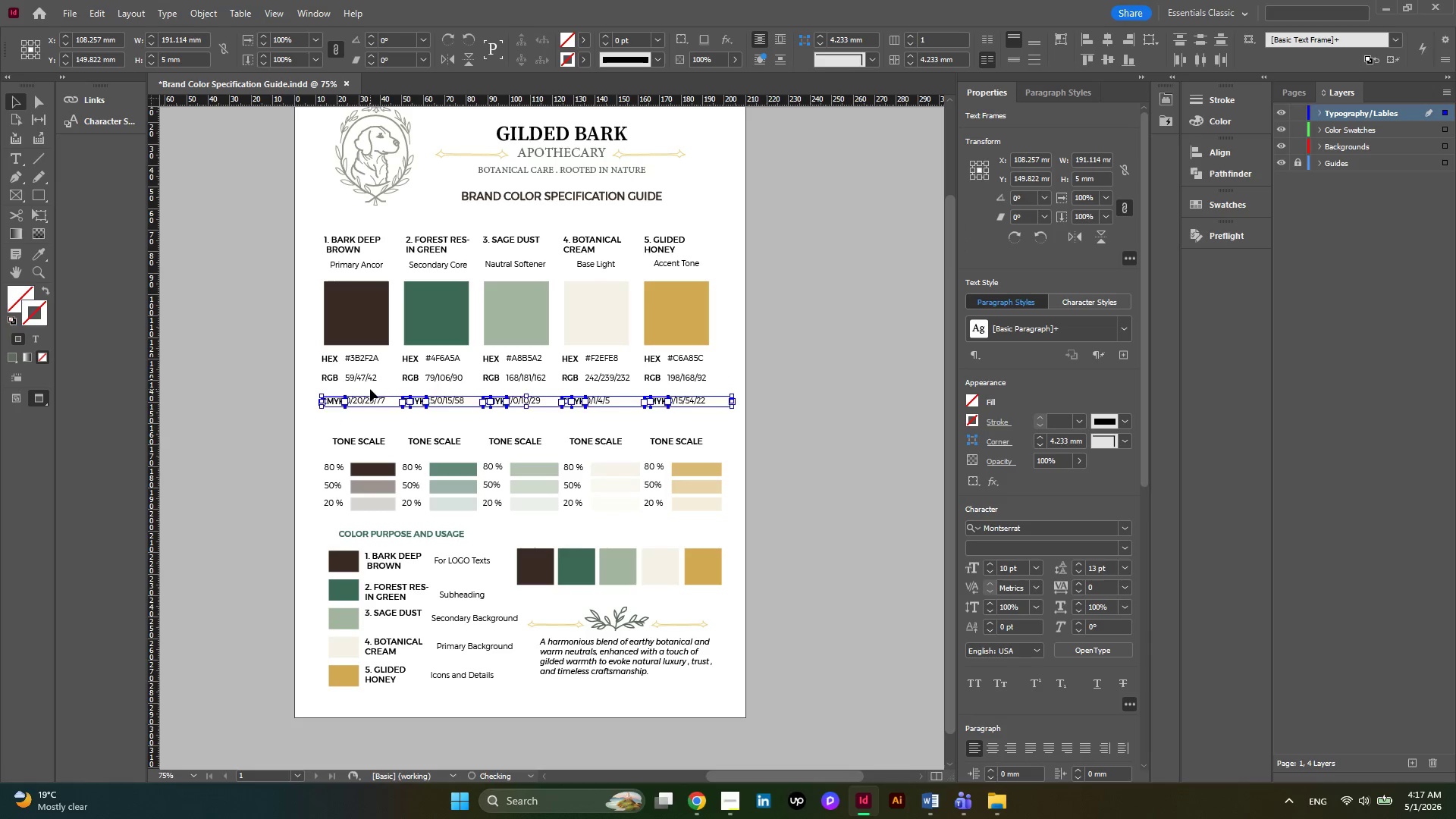 
key(ArrowDown)
 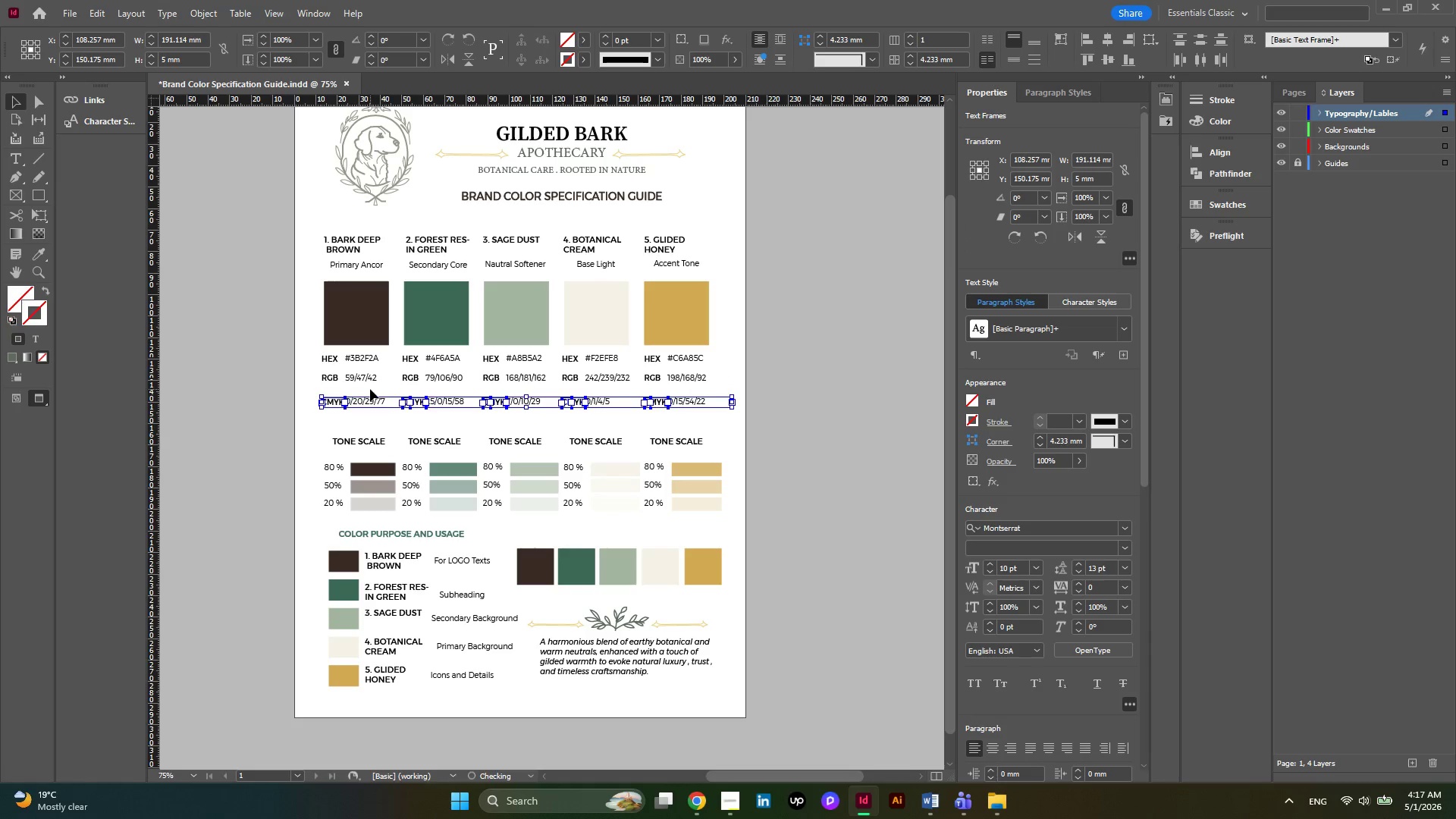 
key(ArrowDown)
 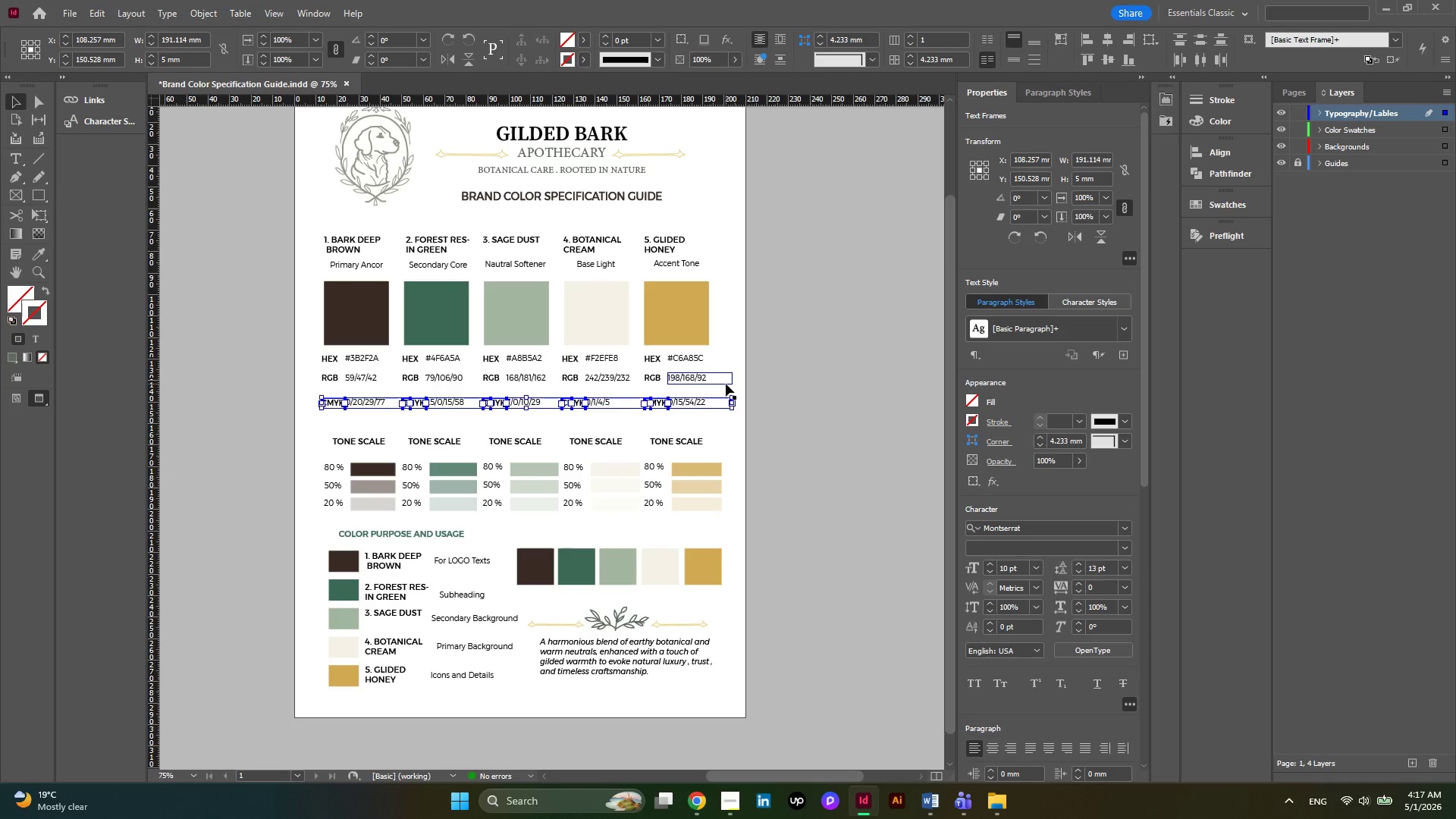 
left_click_drag(start_coordinate=[761, 394], to_coordinate=[314, 372])
 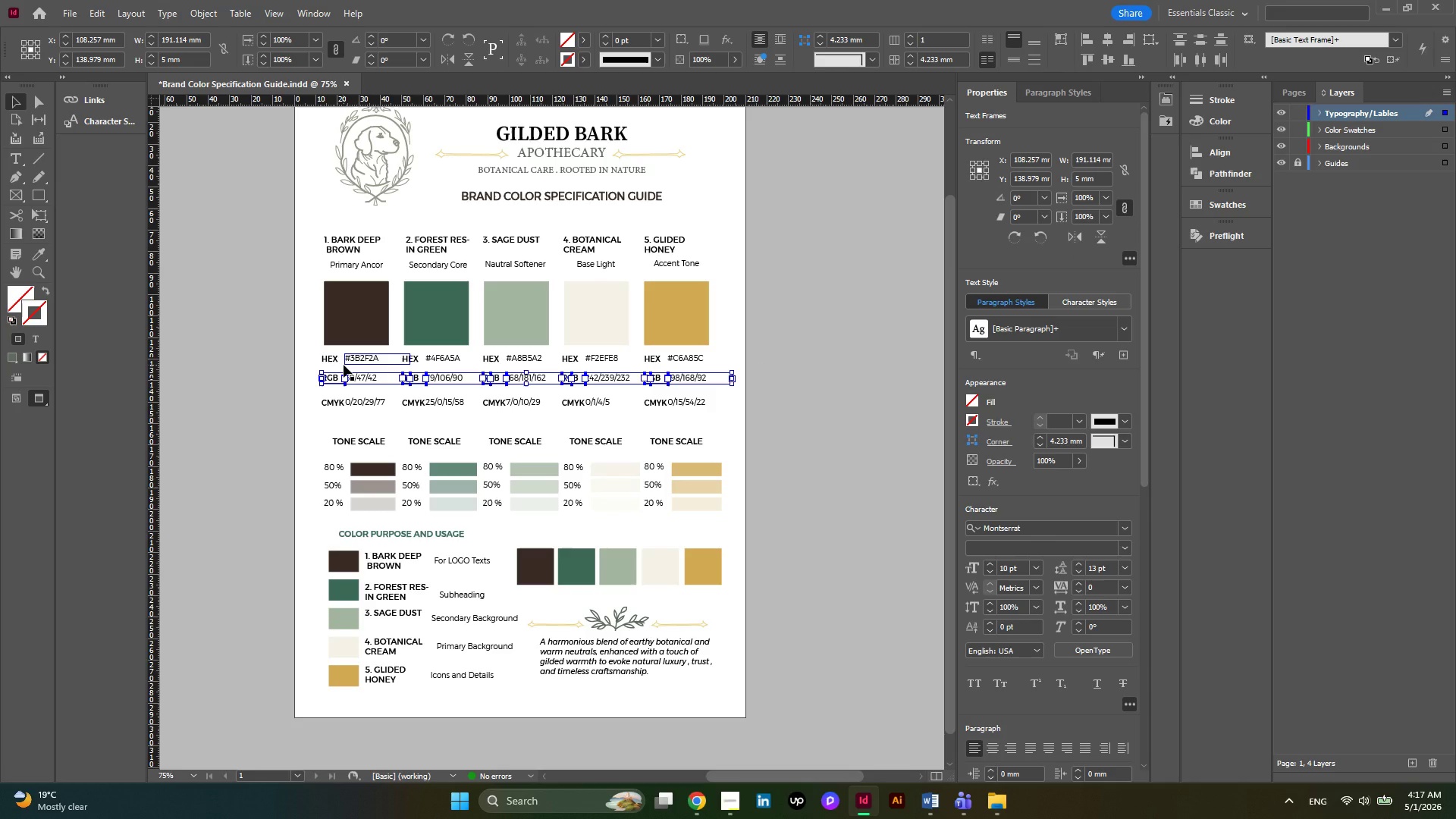 
key(ArrowDown)
 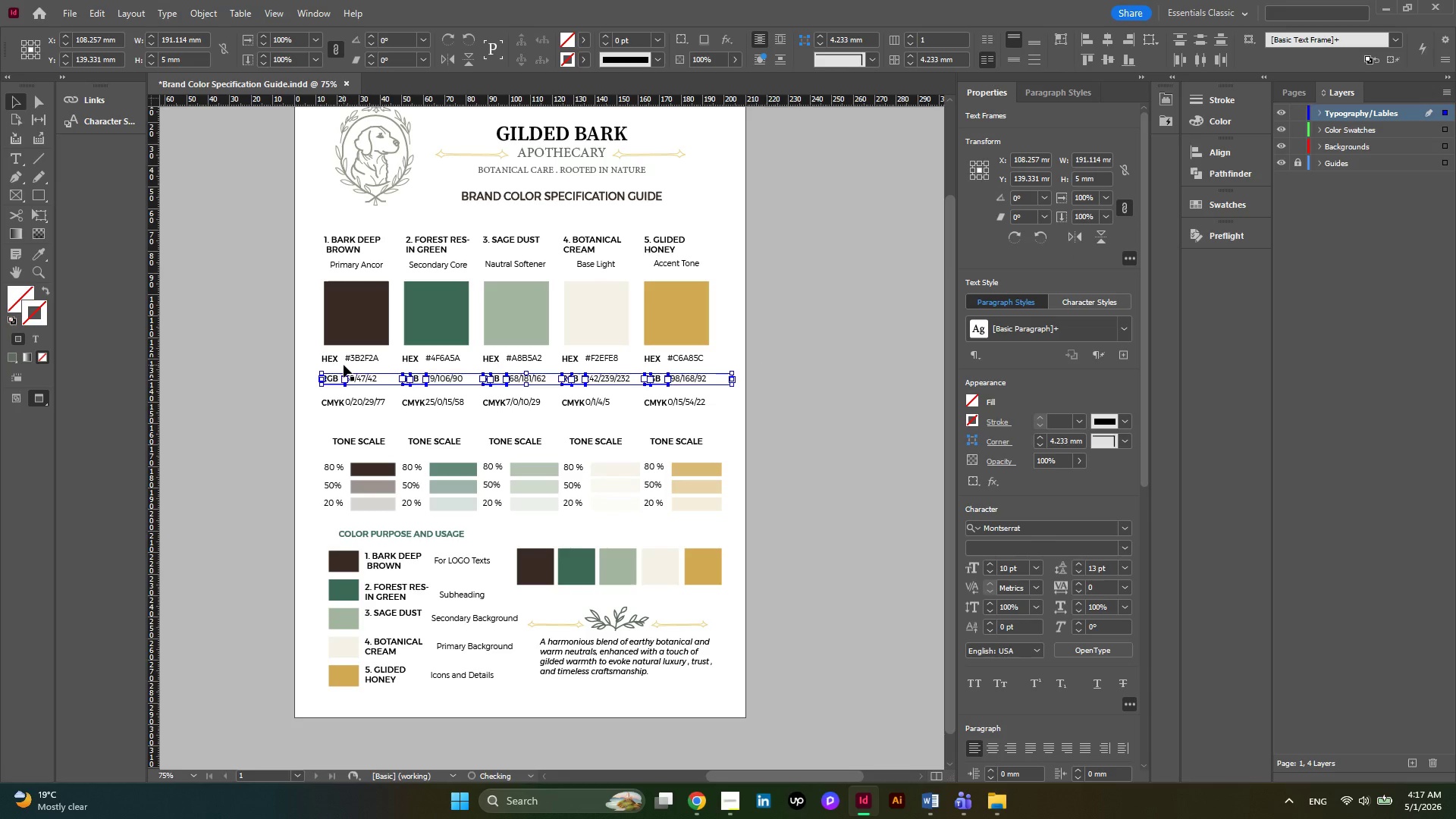 
key(ArrowDown)
 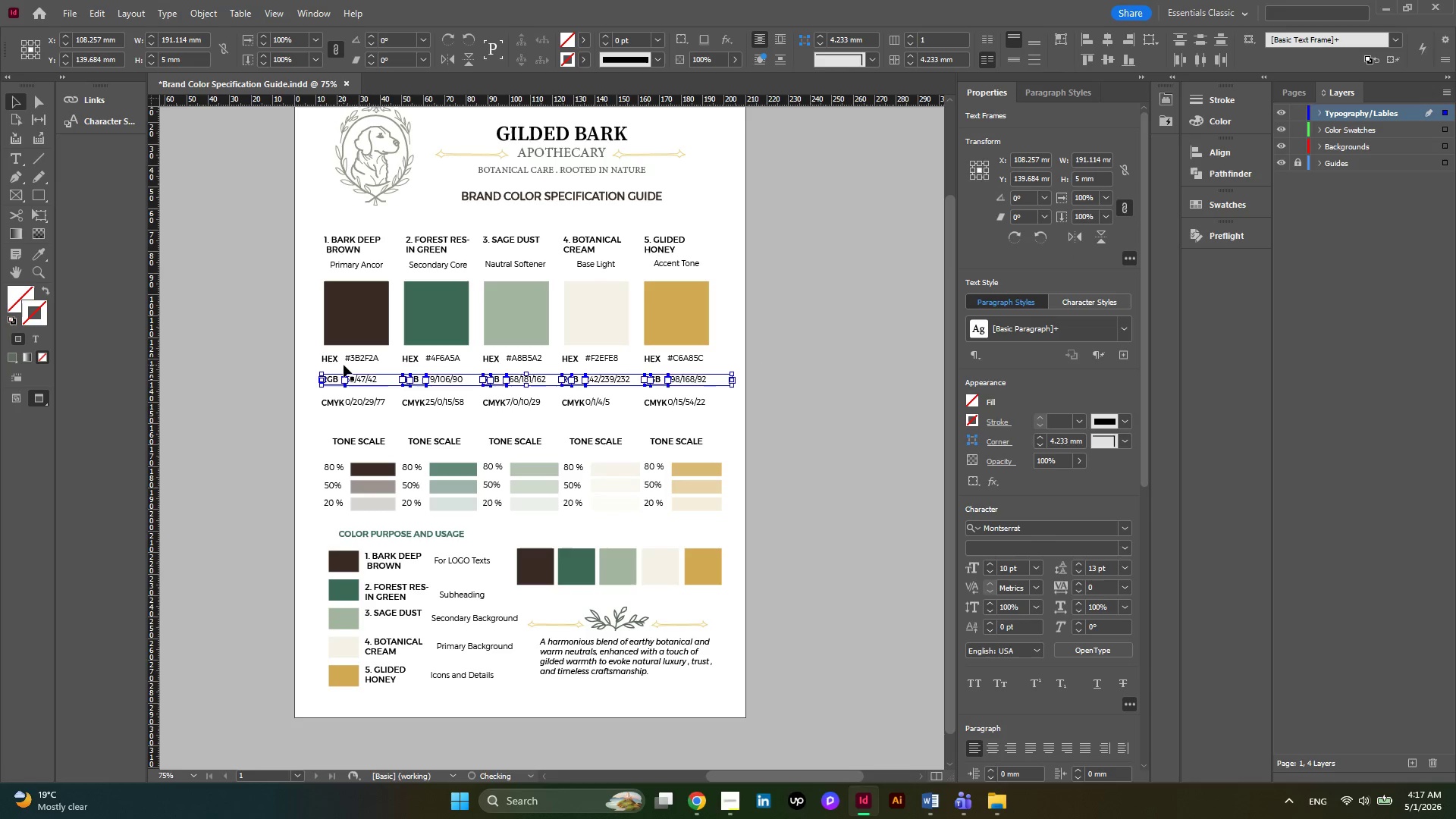 
key(ArrowDown)
 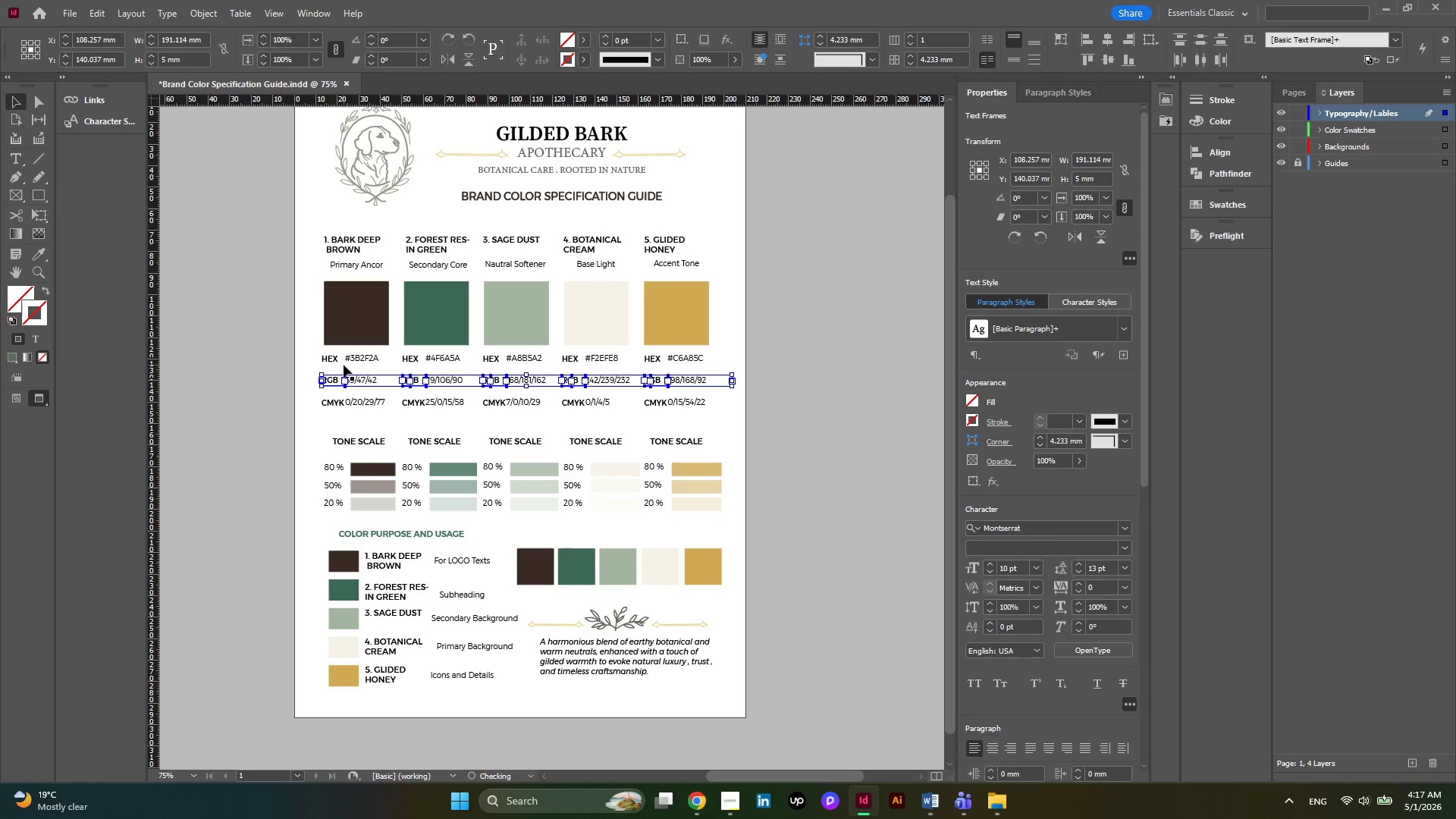 
key(ArrowDown)
 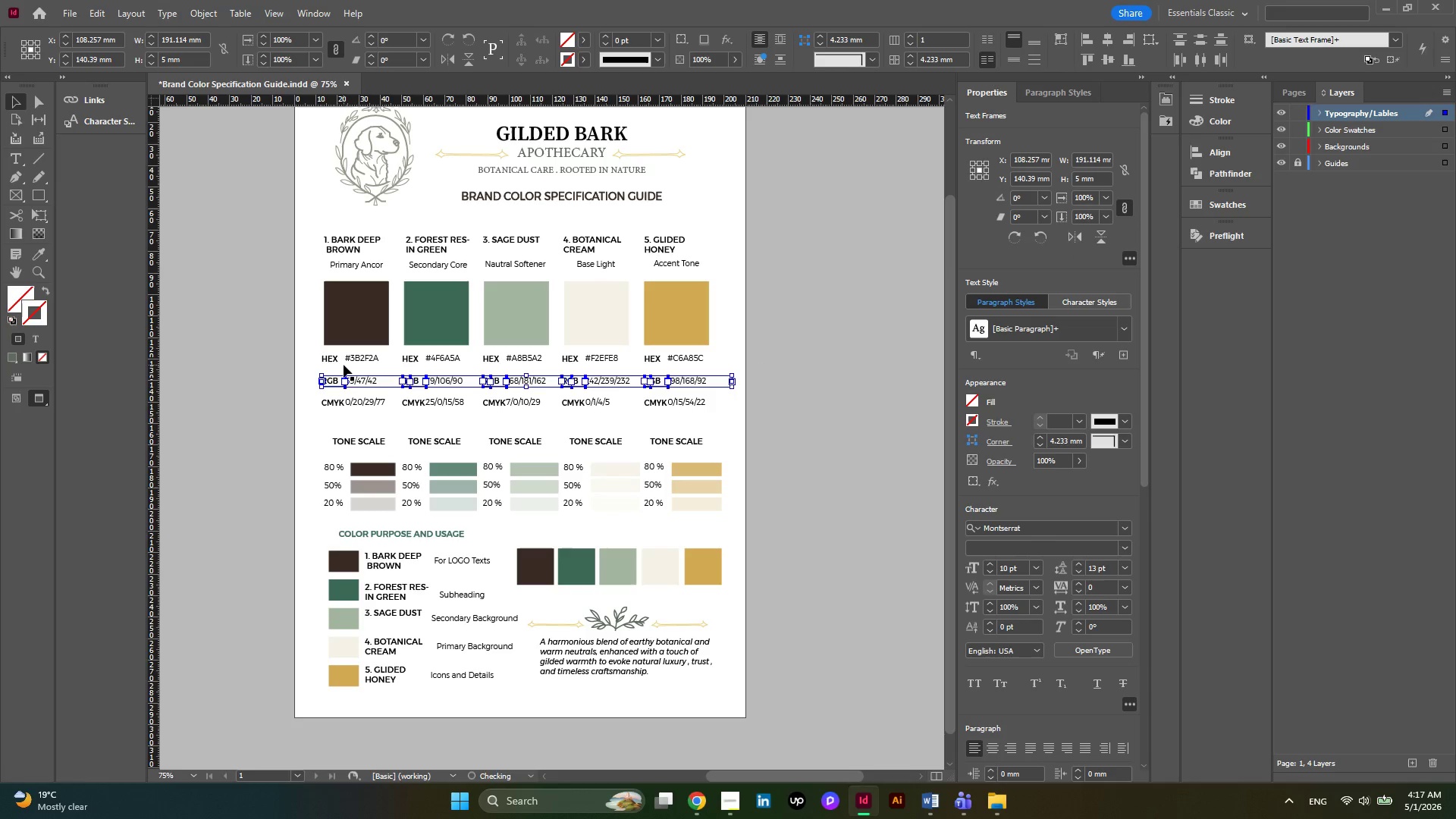 
key(ArrowDown)
 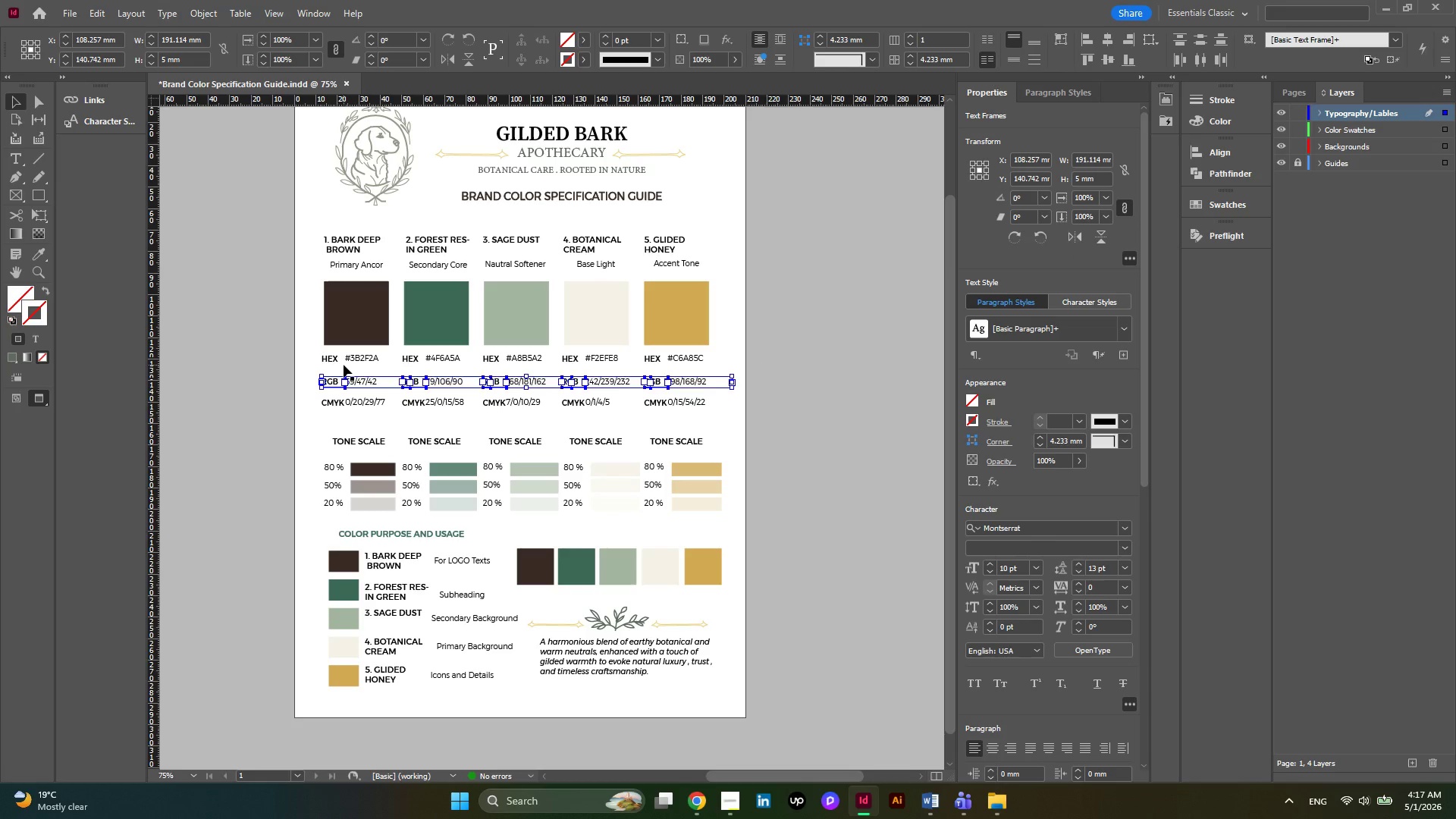 
key(ArrowUp)
 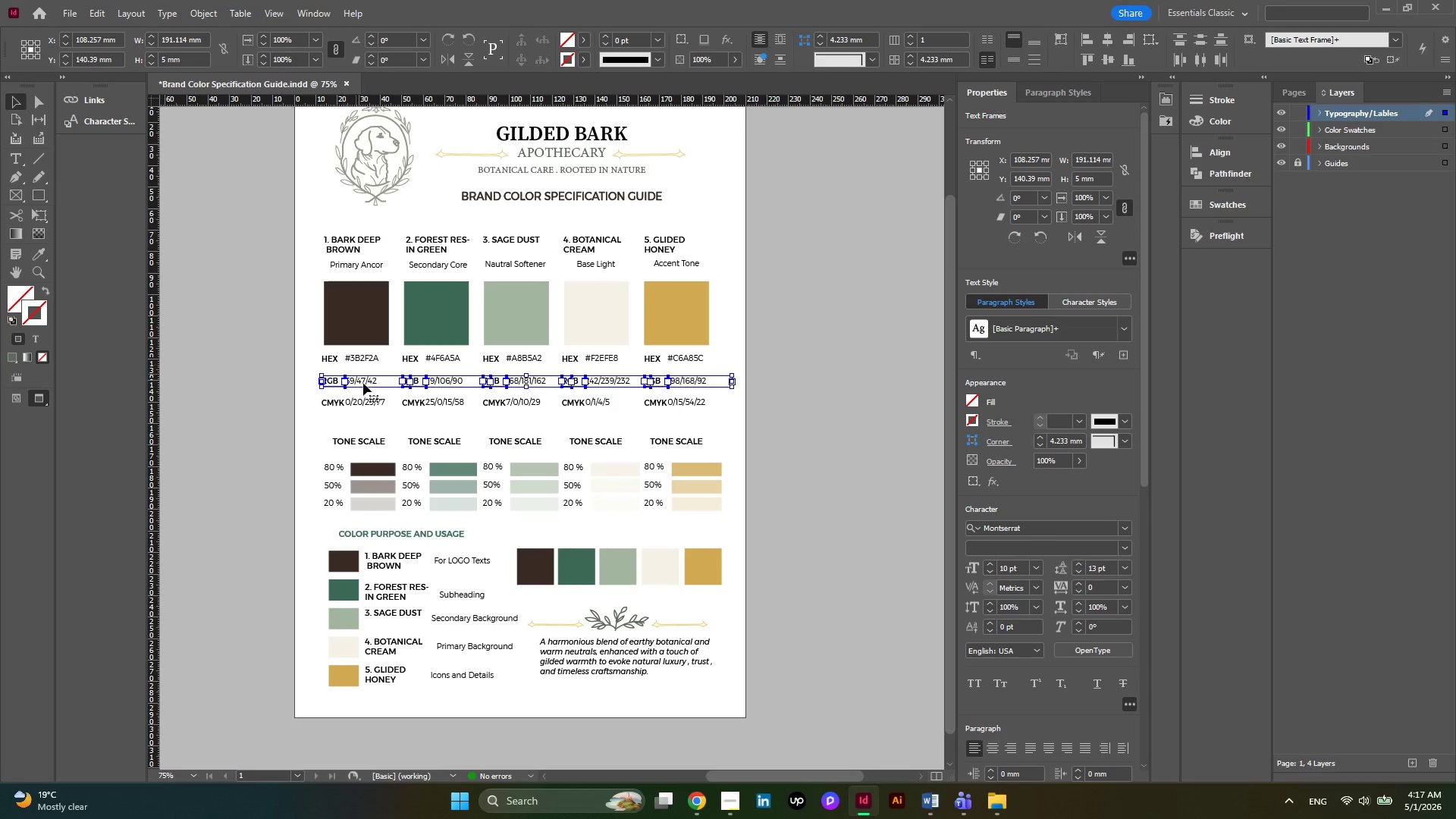 
left_click([387, 419])
 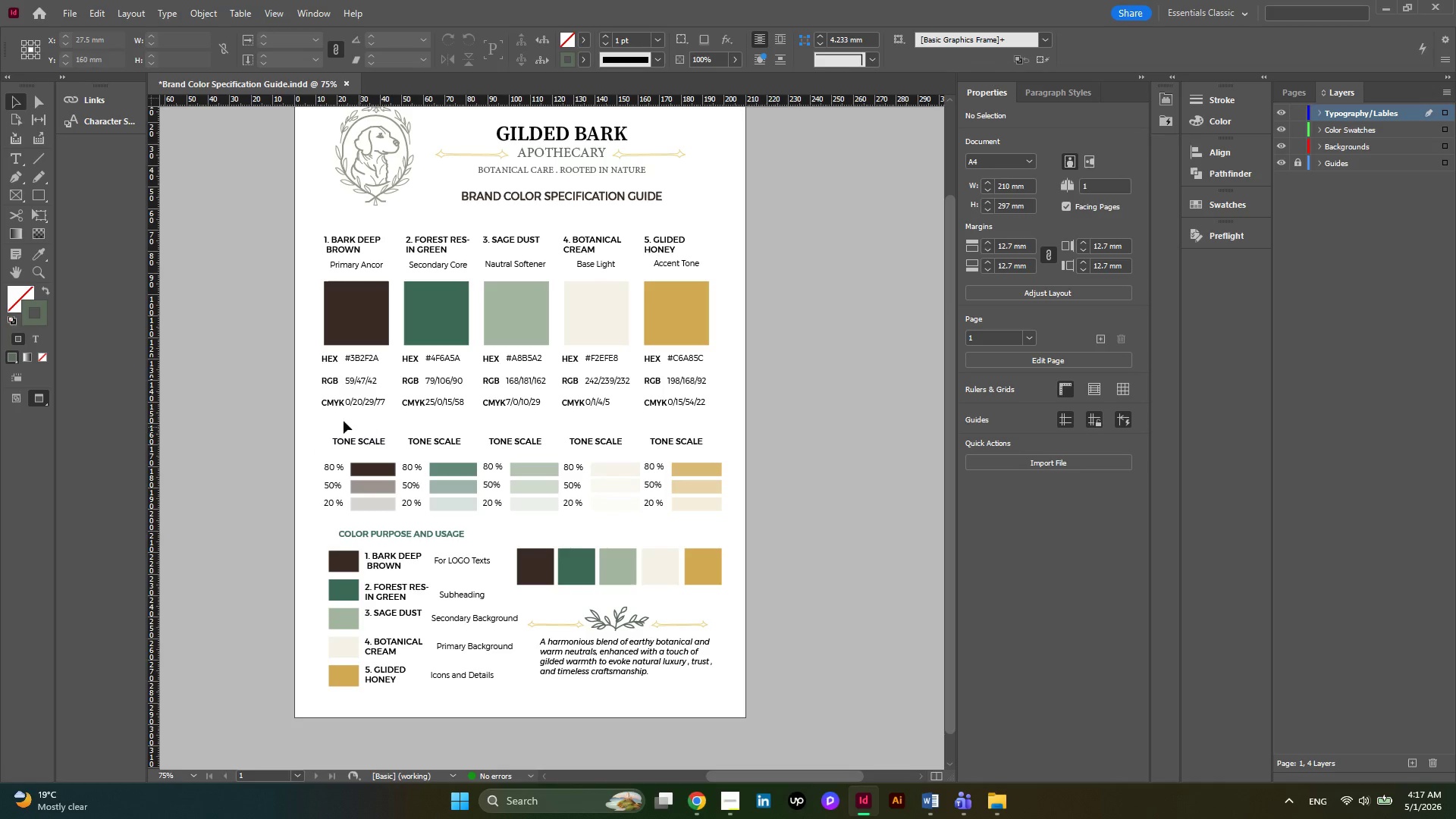 
left_click_drag(start_coordinate=[303, 349], to_coordinate=[342, 417])
 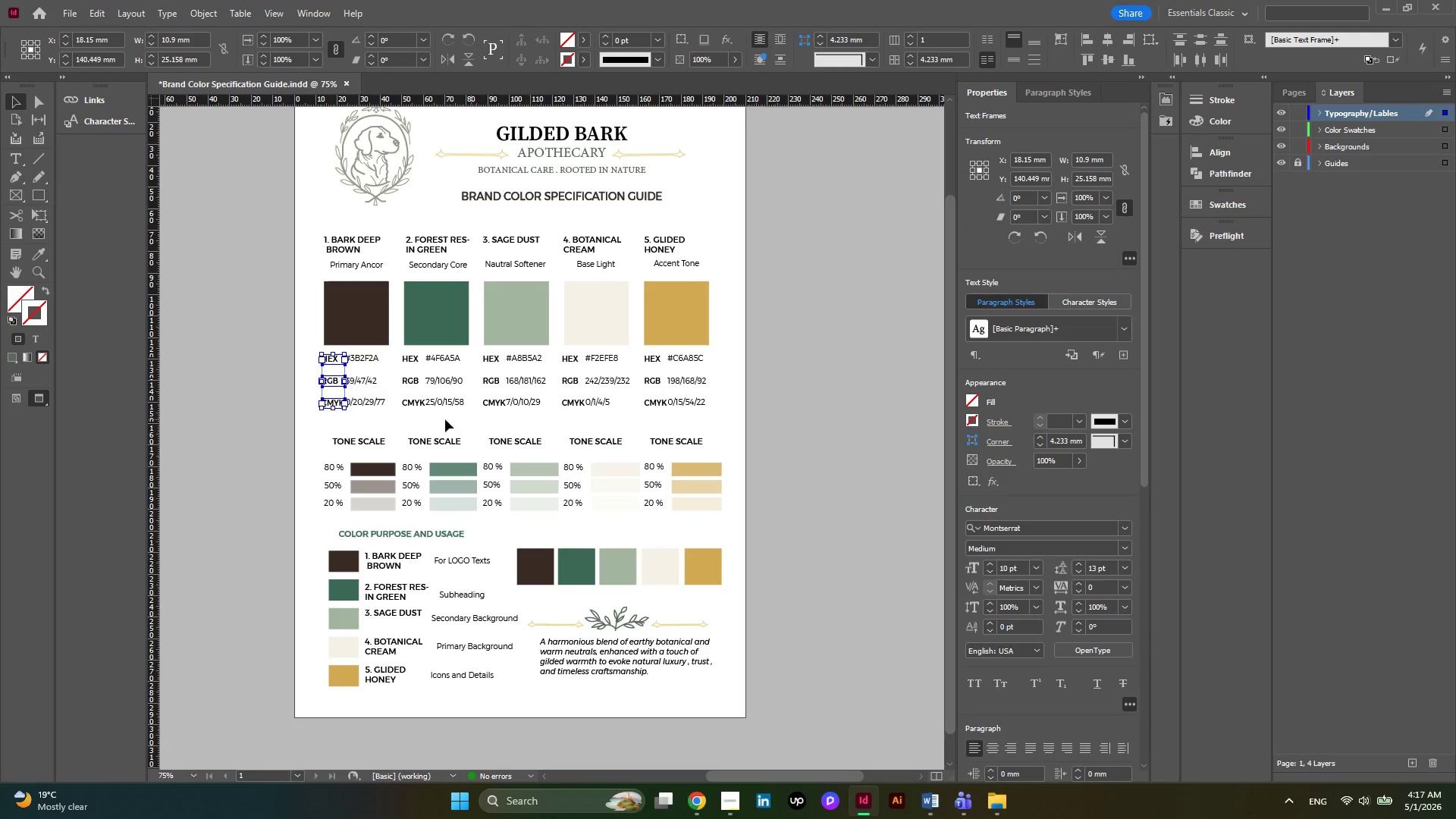 
left_click([374, 417])
 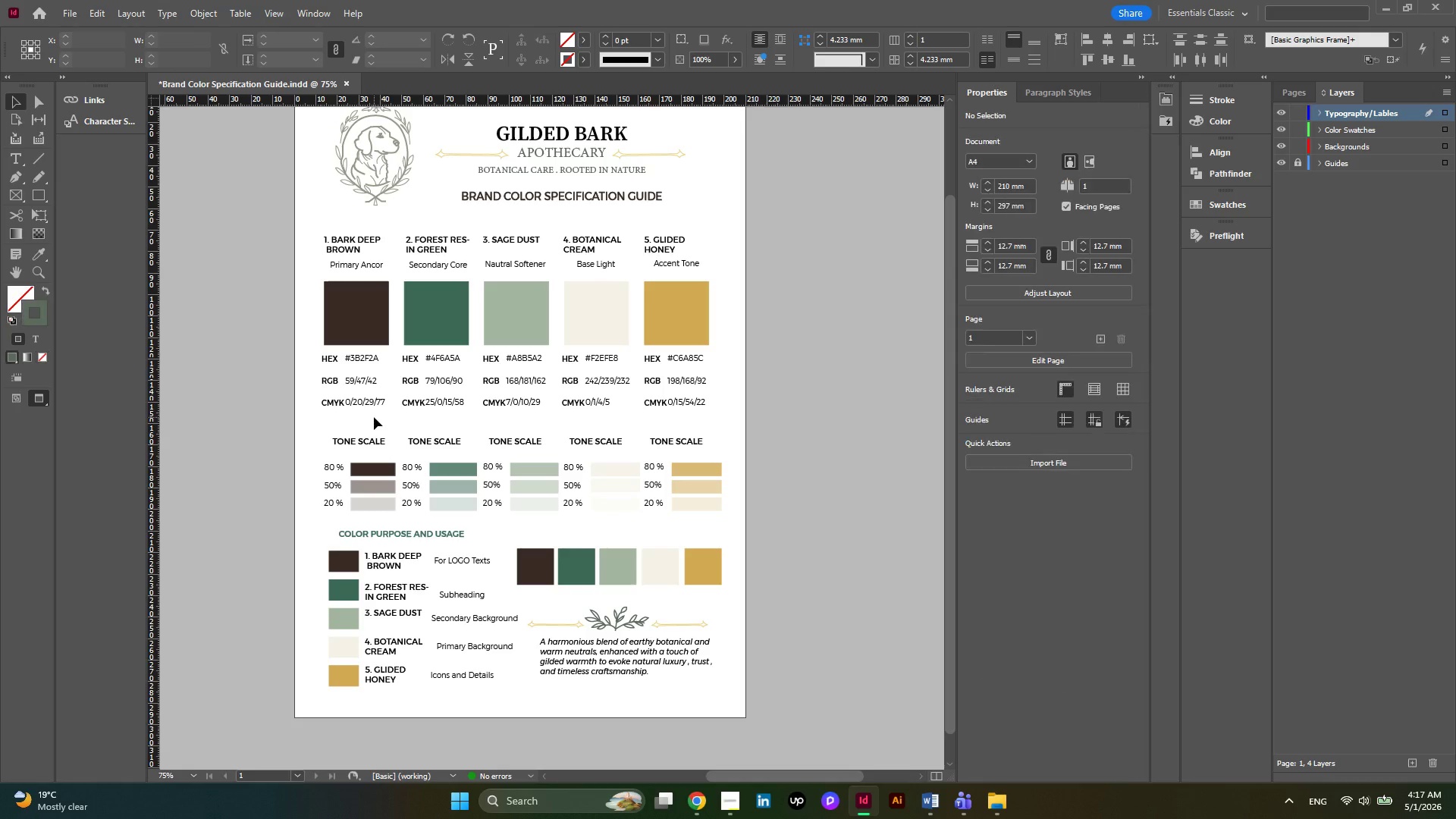 
left_click_drag(start_coordinate=[374, 417], to_coordinate=[306, 350])
 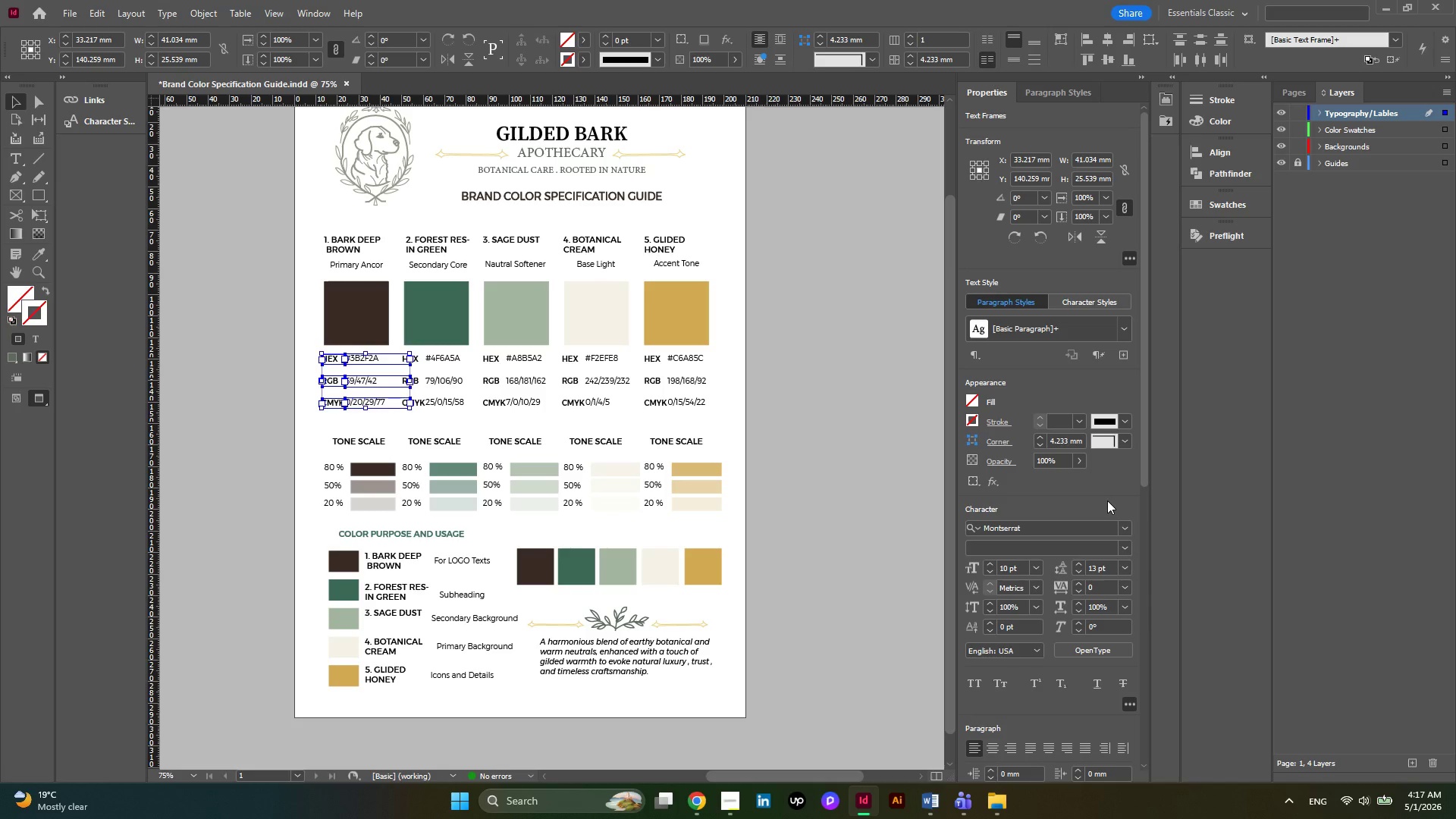 
scroll: coordinate [1081, 562], scroll_direction: down, amount: 9.0
 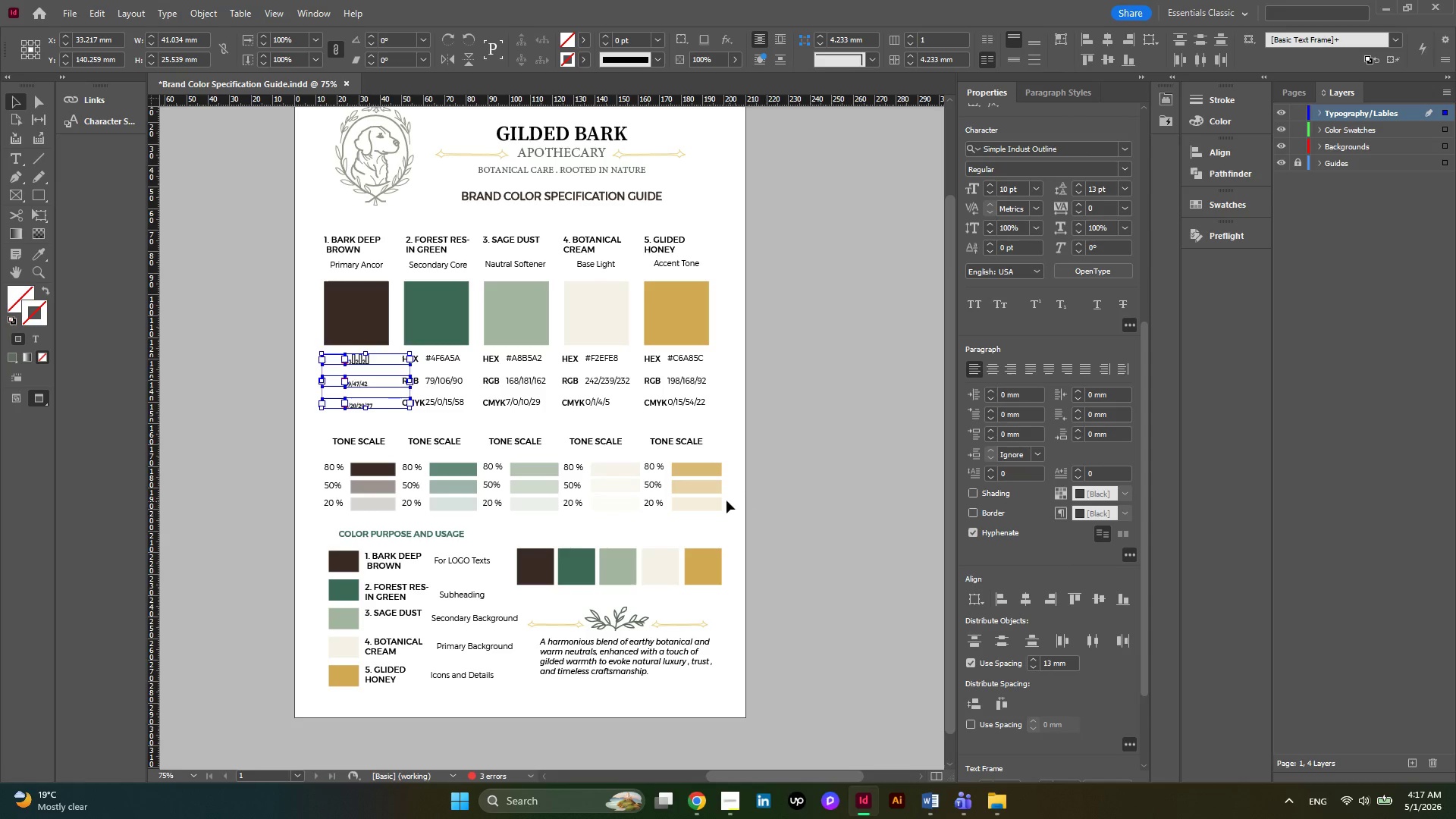 
key(Control+Z)
 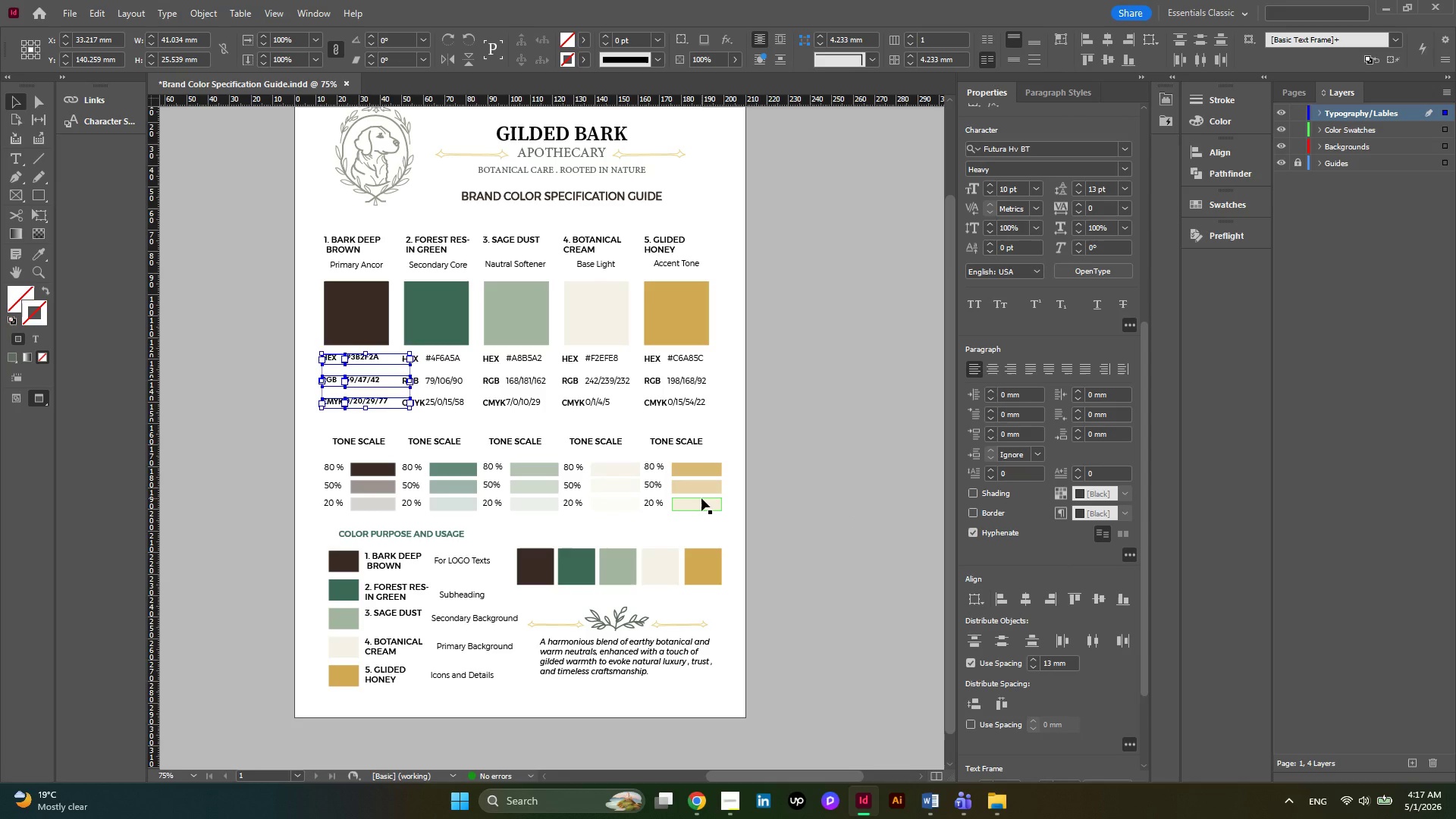 
key(Control+Z)
 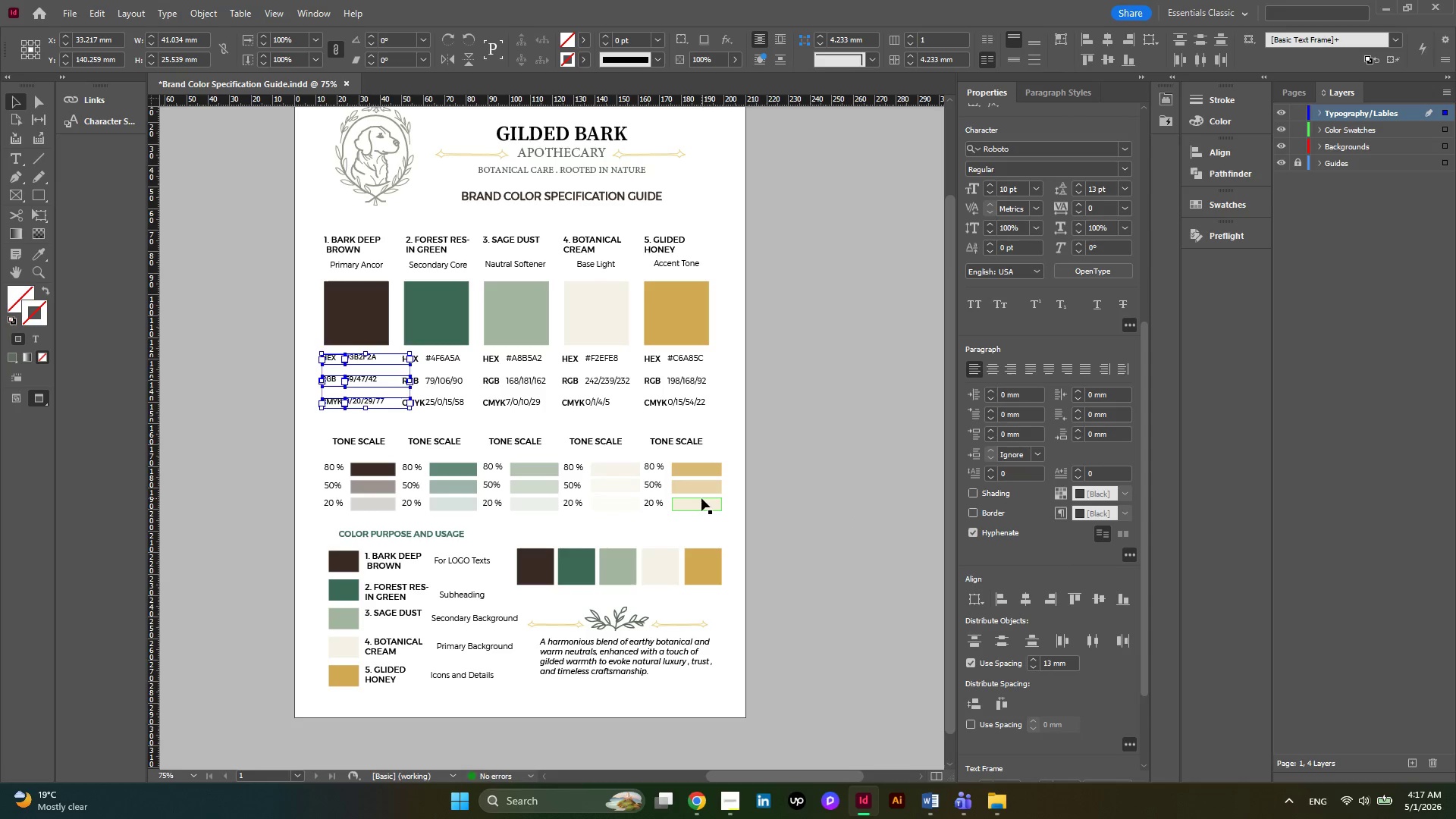 
key(Control+Z)
 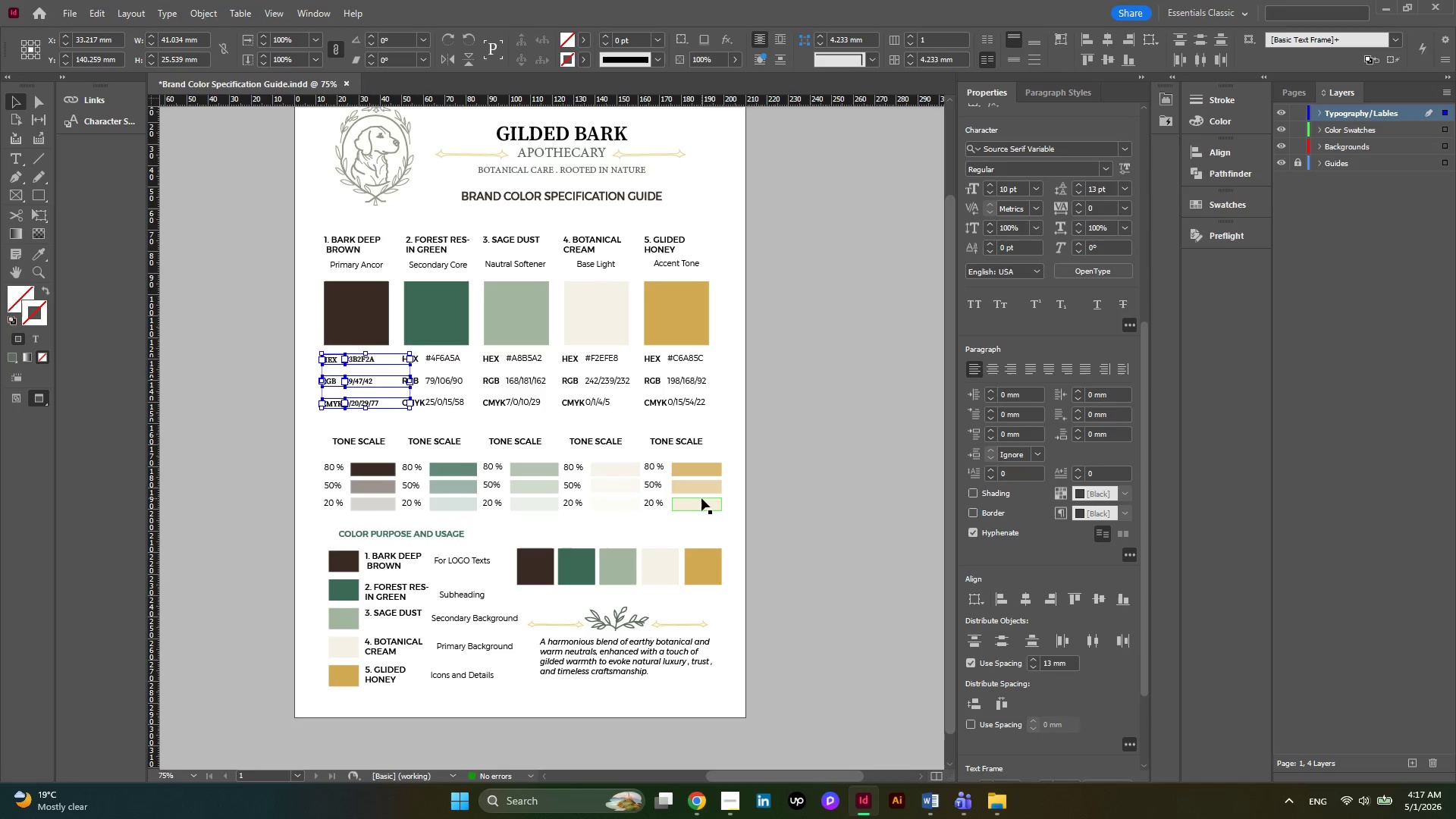 
key(Control+Z)
 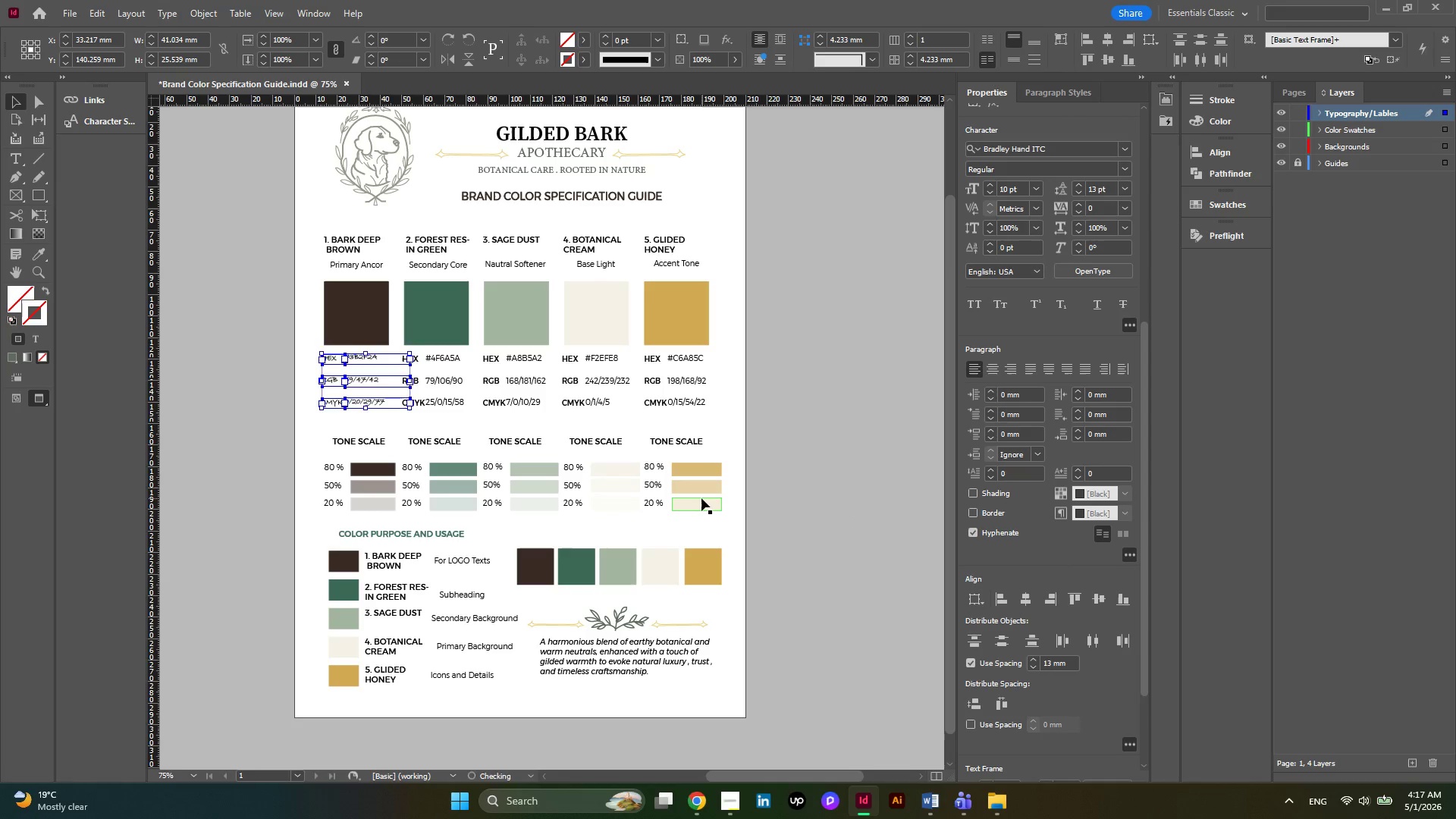 
key(Control+Z)
 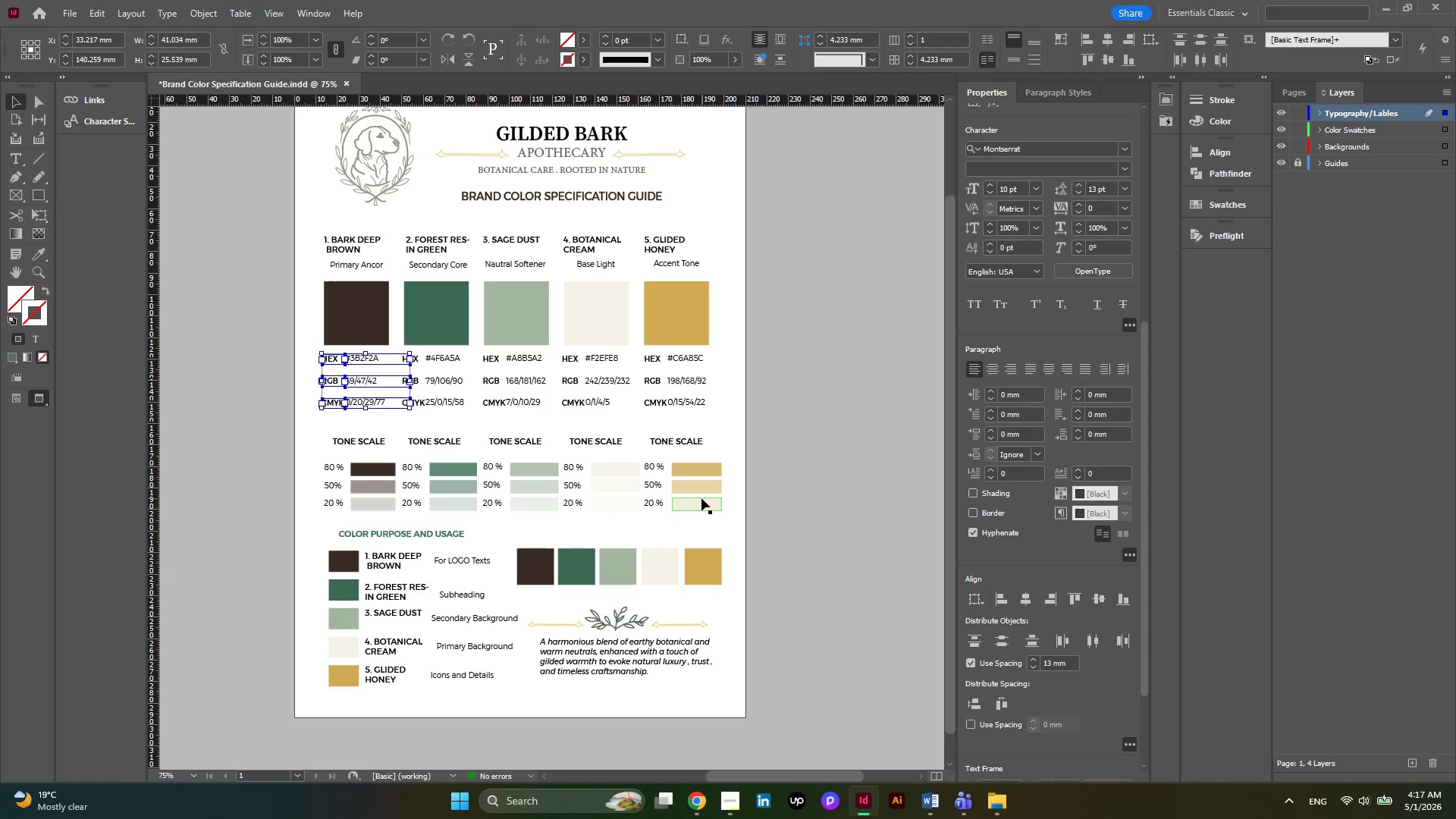 
key(Control+Z)
 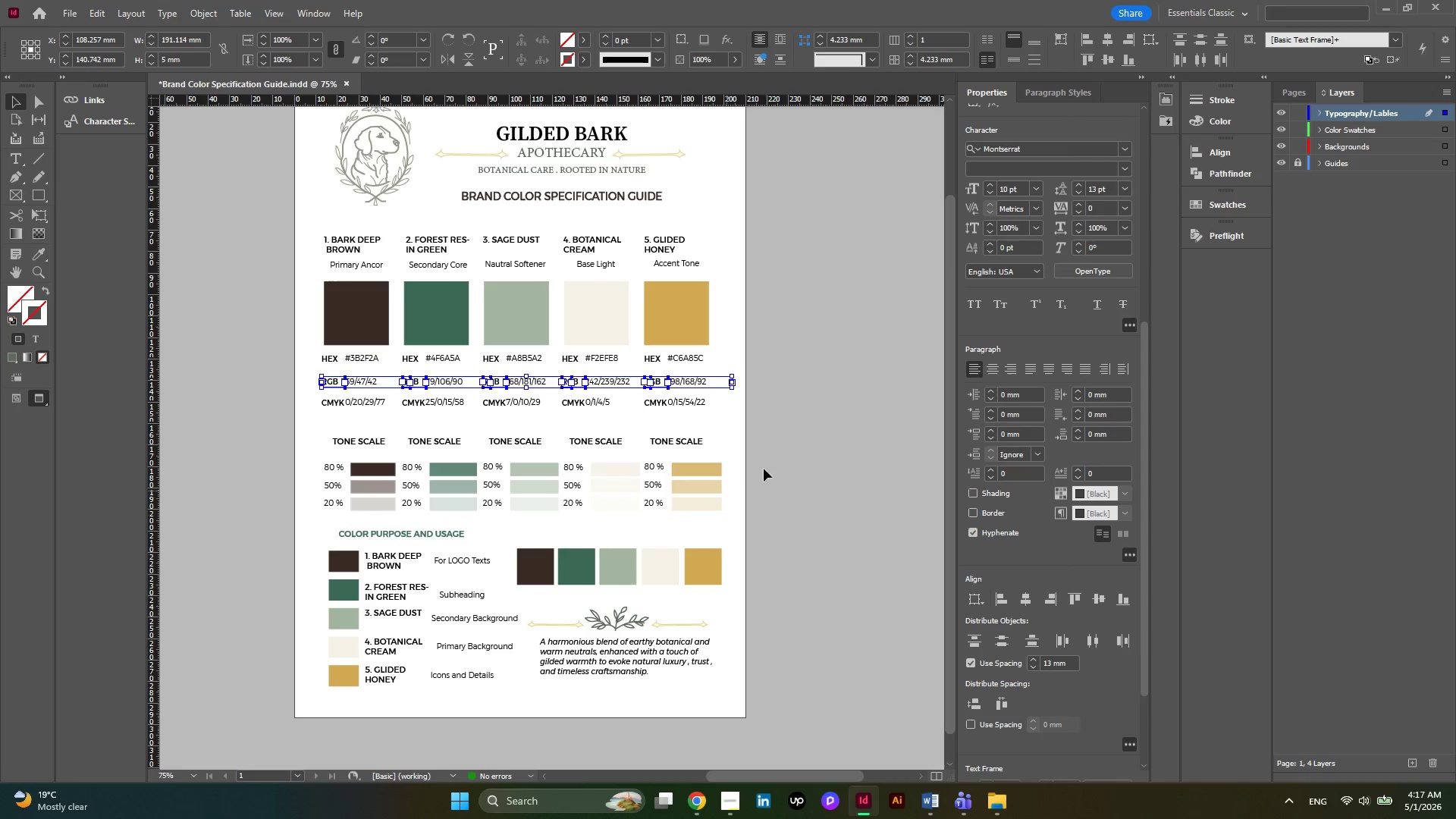 
left_click([802, 447])
 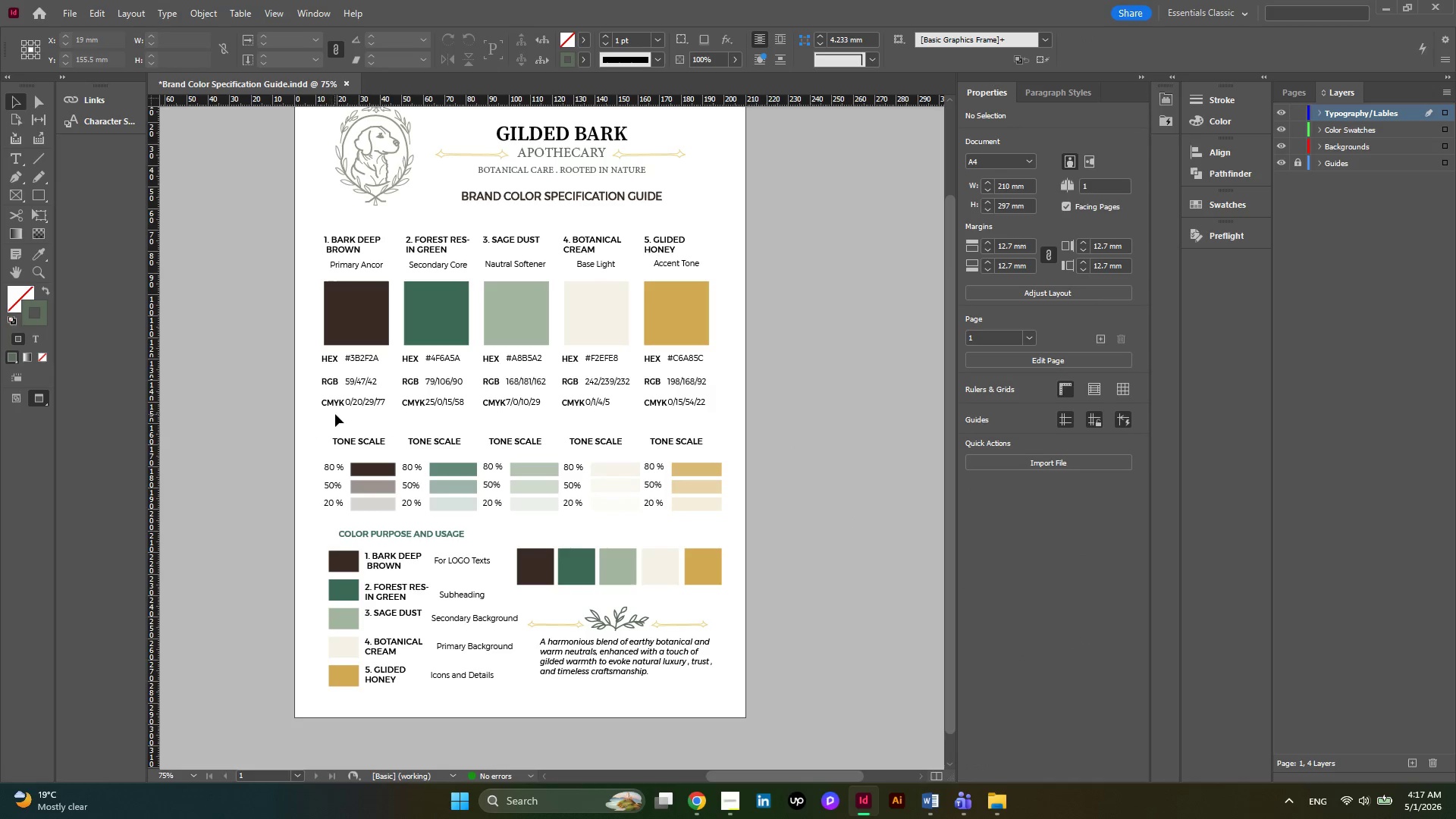 
left_click_drag(start_coordinate=[363, 417], to_coordinate=[315, 353])
 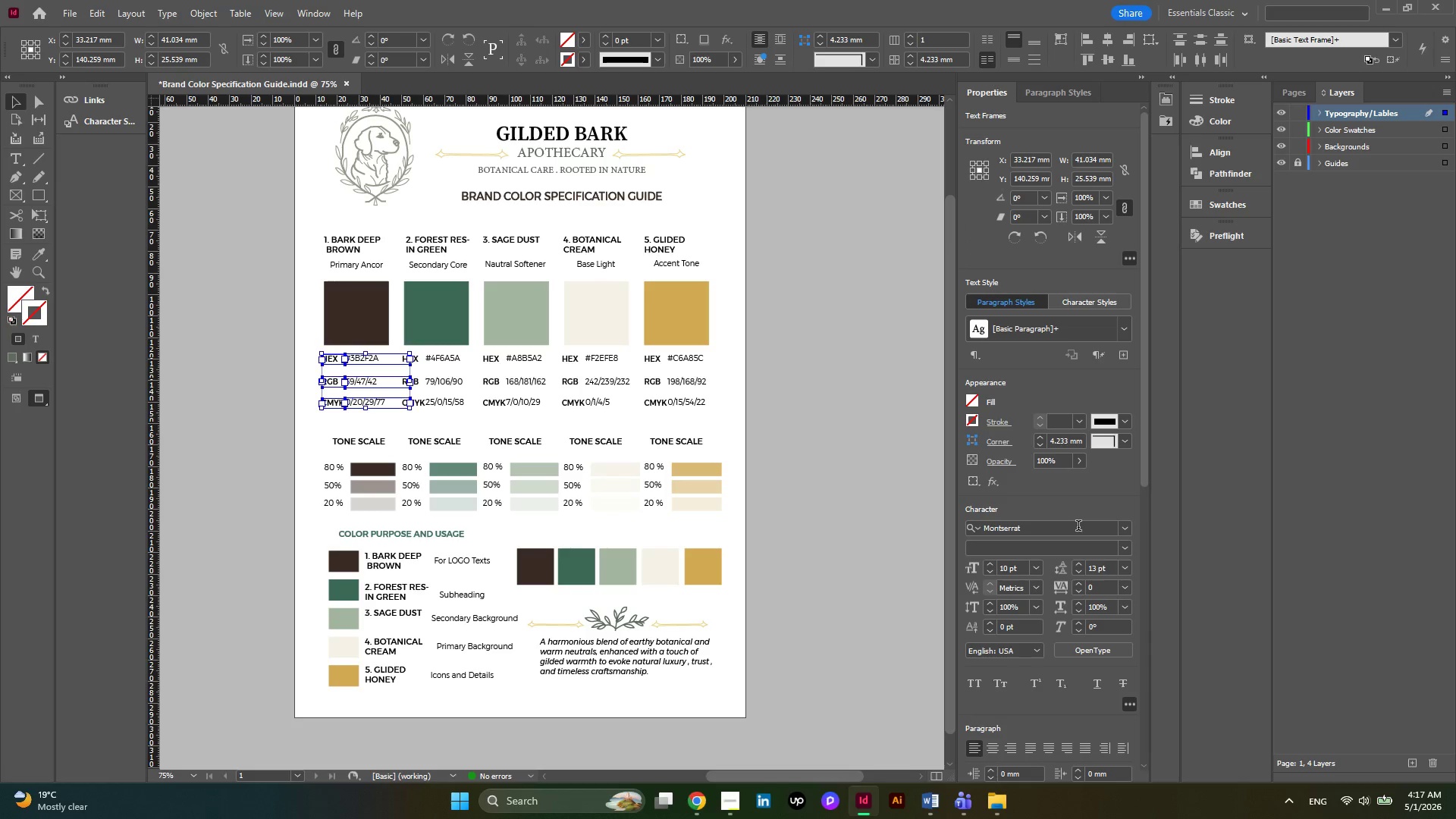 
scroll: coordinate [1056, 512], scroll_direction: down, amount: 8.0
 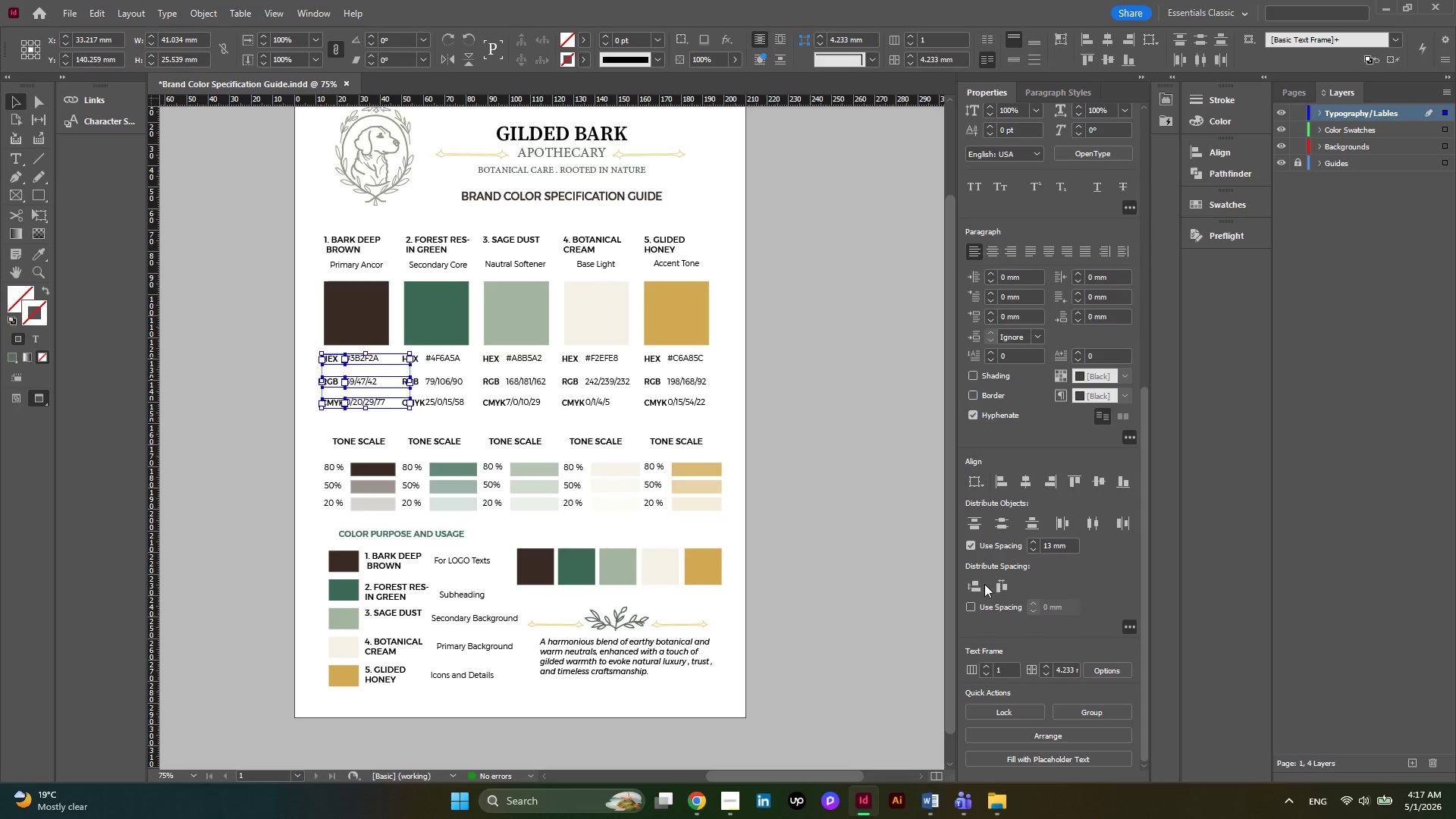 
left_click([976, 584])
 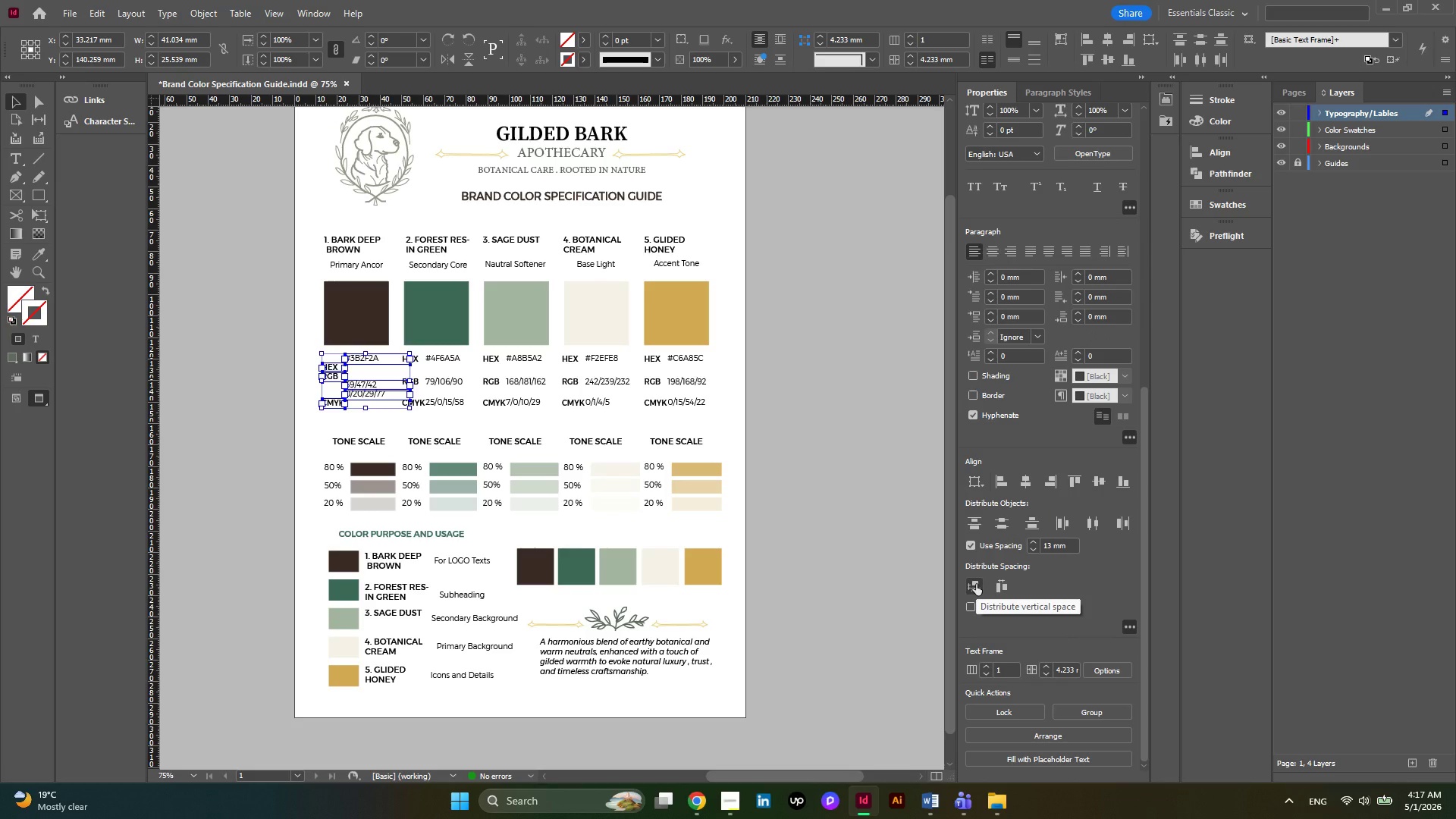 
key(Control+Z)
 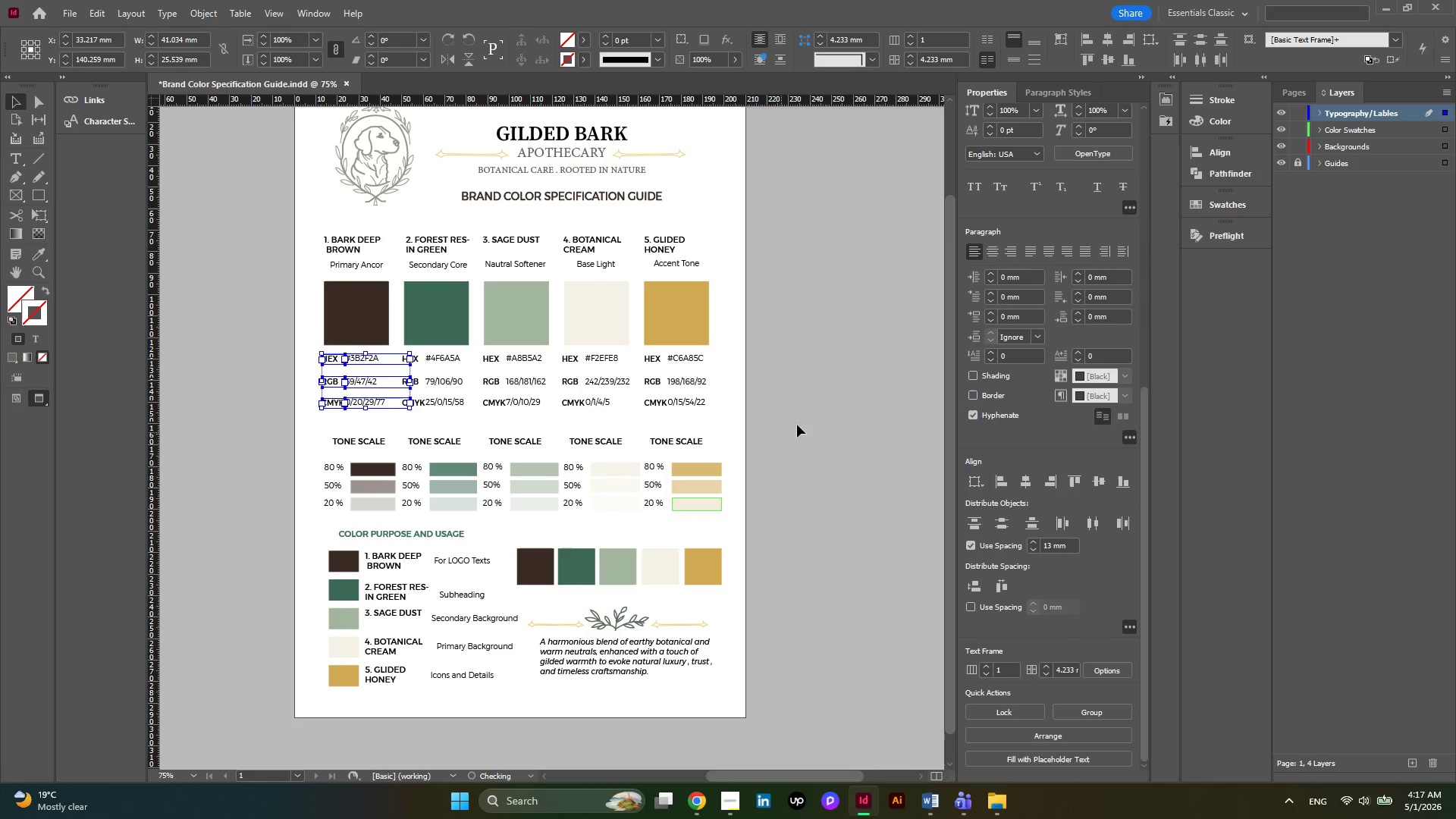 
left_click([821, 412])
 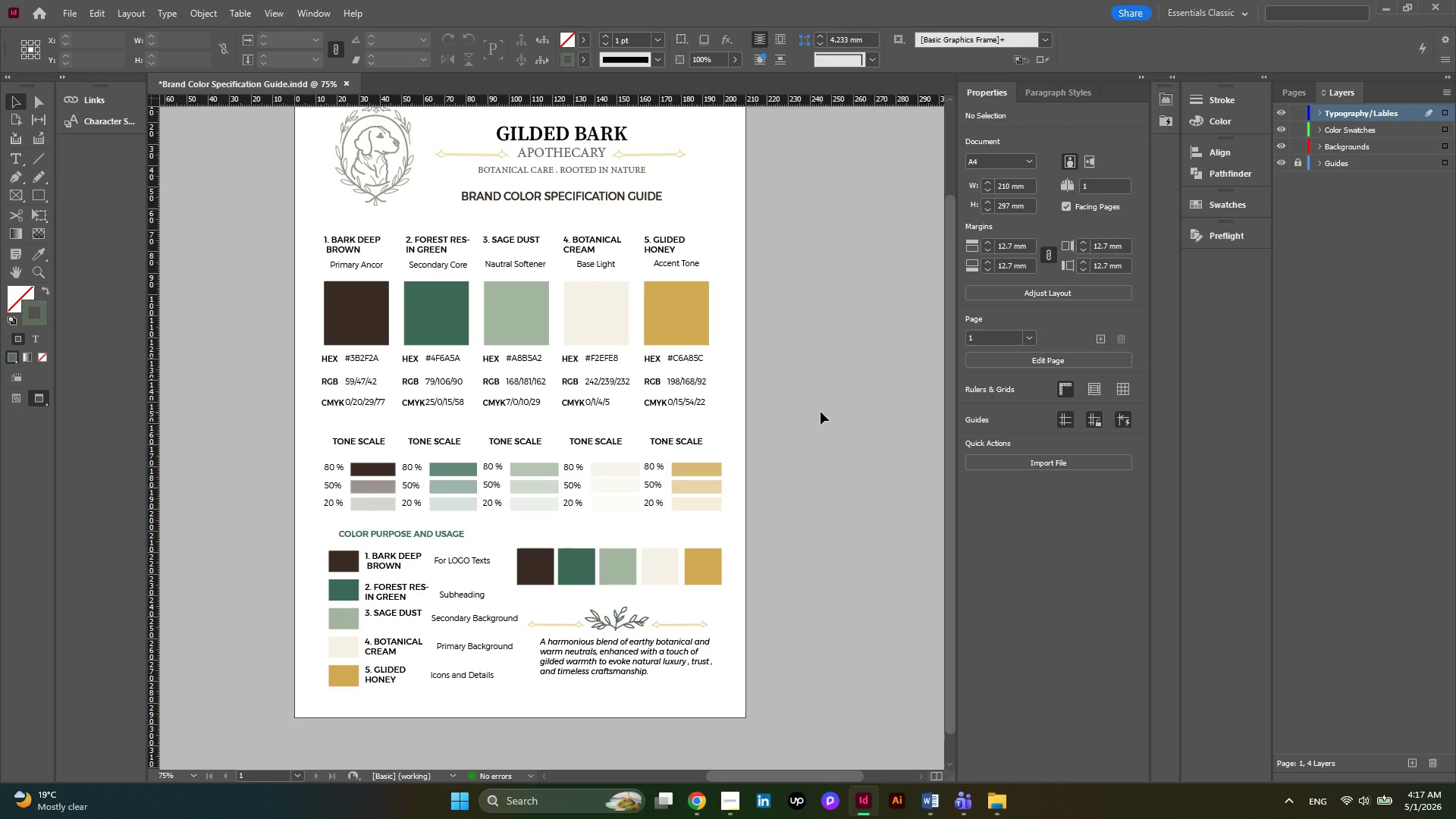 
scroll: coordinate [821, 412], scroll_direction: none, amount: 0.0
 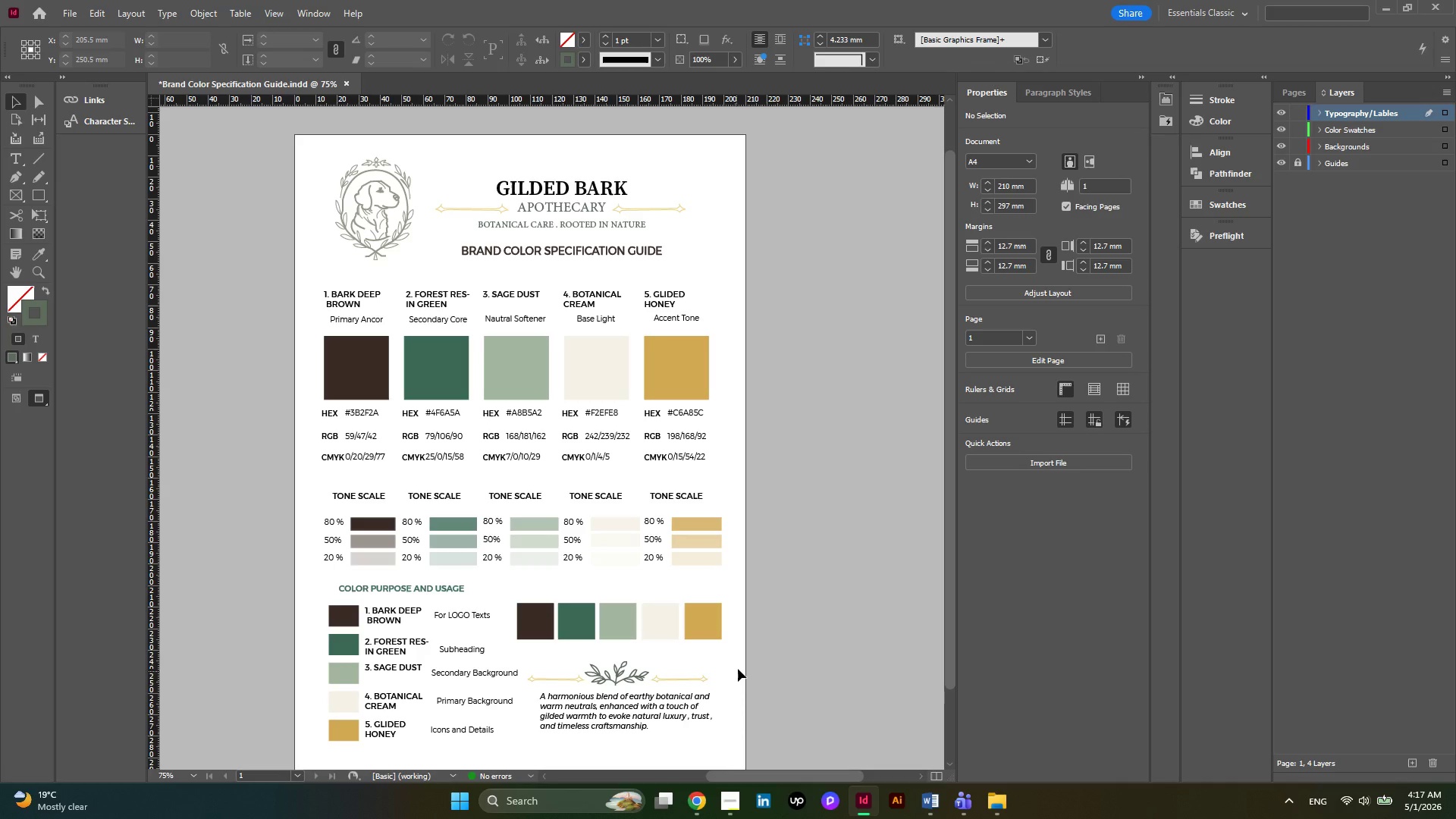 
wait(13.66)
 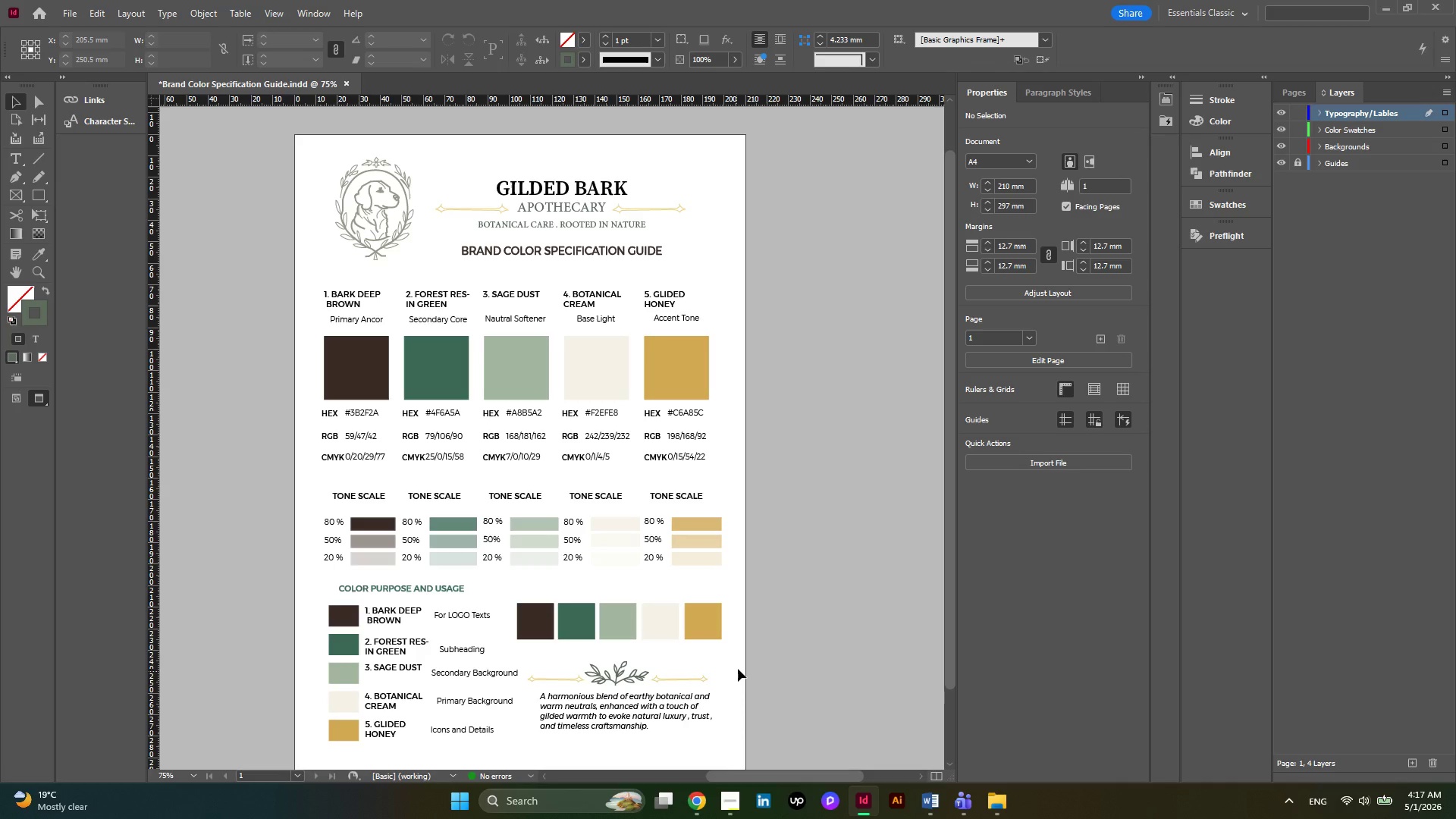 
scroll: coordinate [780, 662], scroll_direction: none, amount: 0.0
 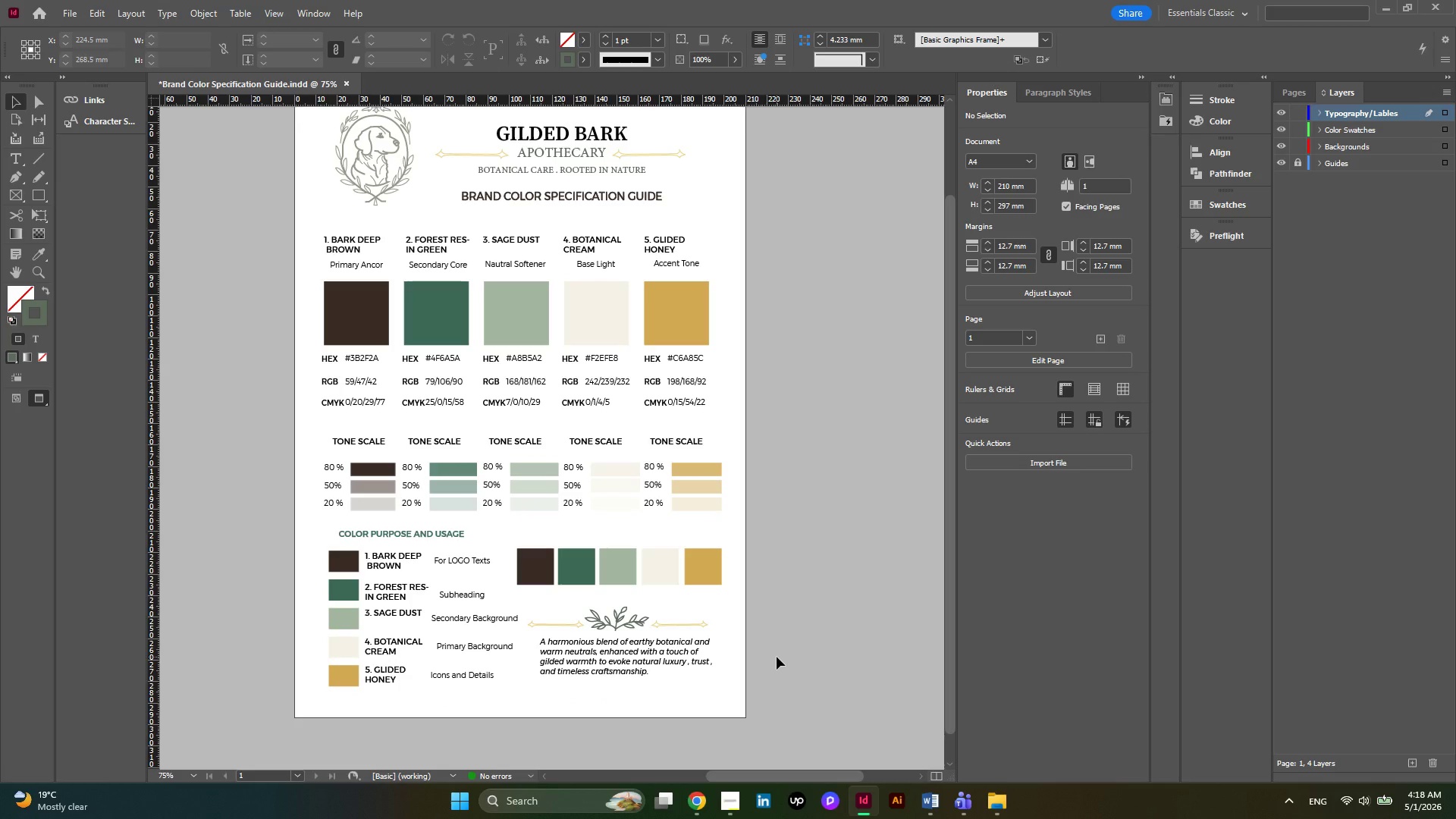 
wait(5.73)
 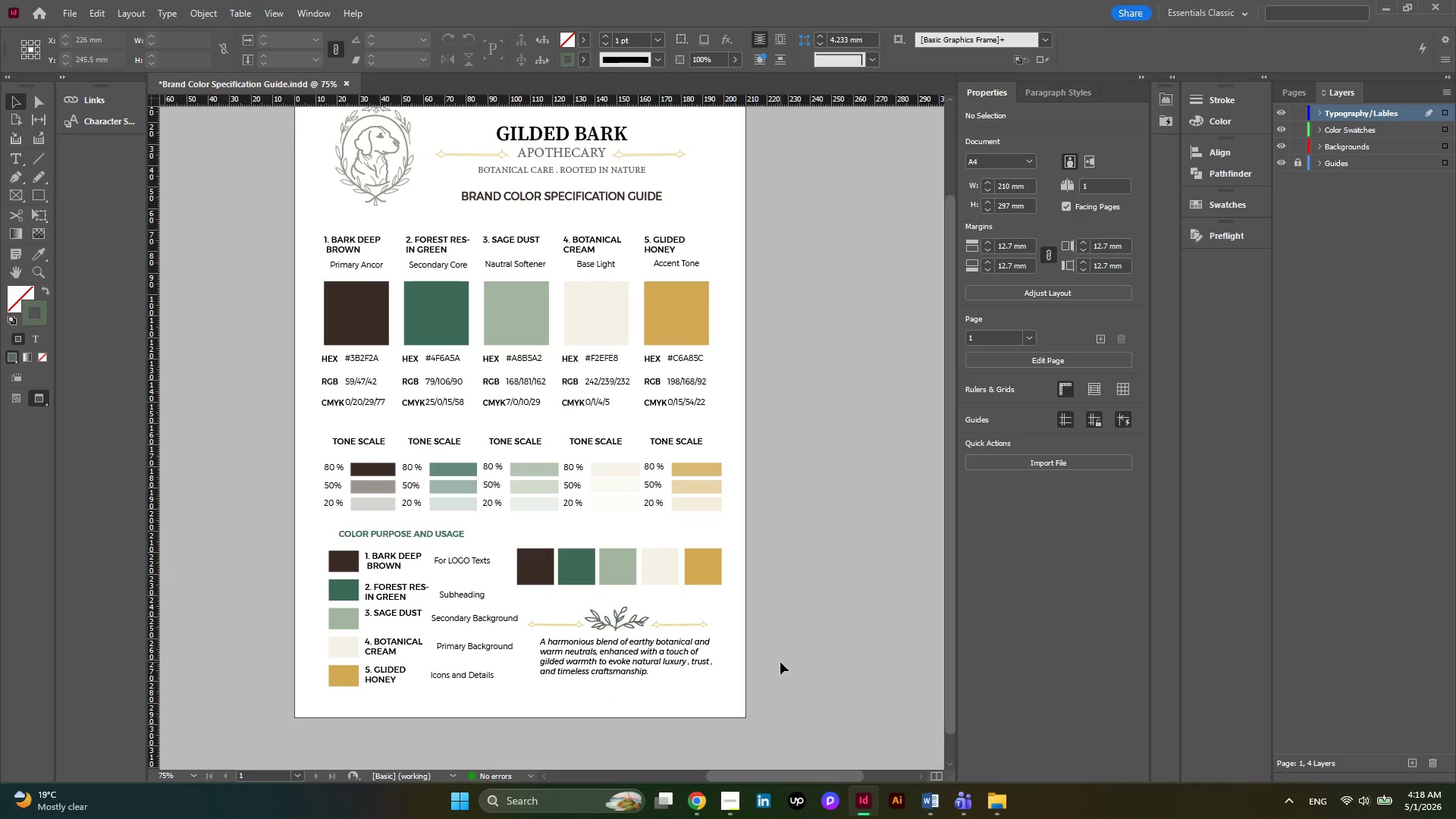 
scroll: coordinate [777, 657], scroll_direction: up, amount: 1.0
 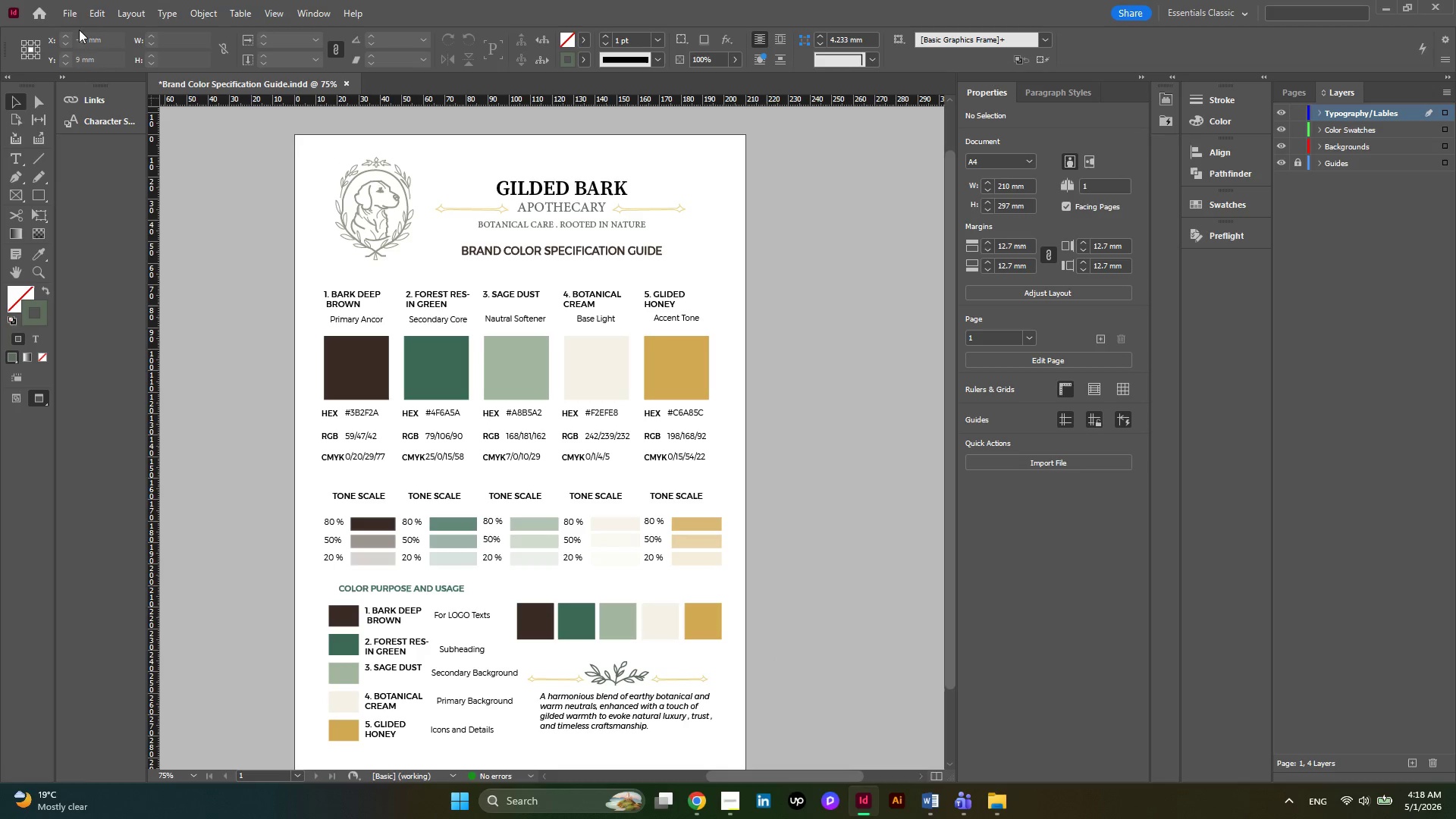 
left_click([69, 14])
 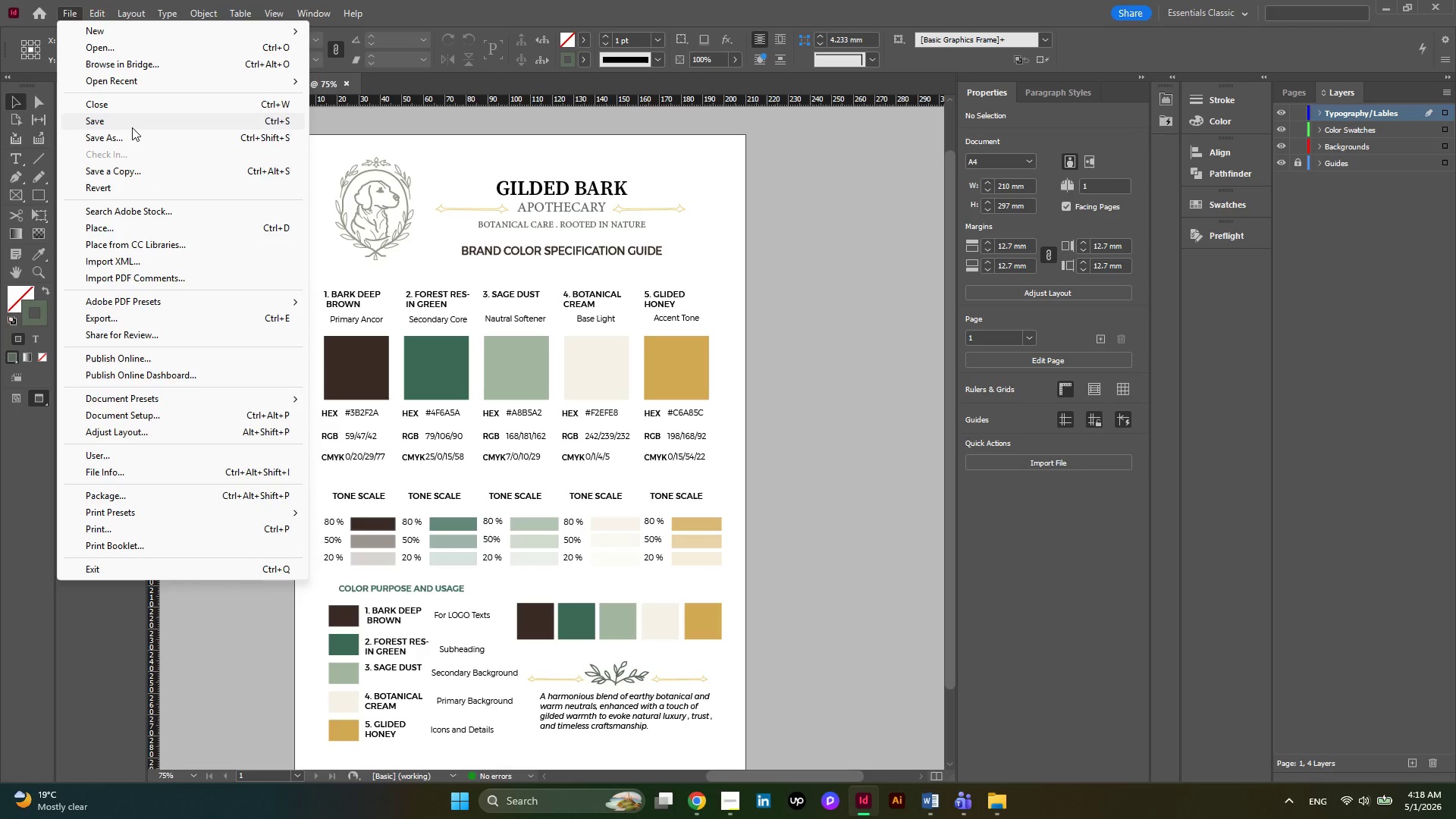 
left_click([132, 127])
 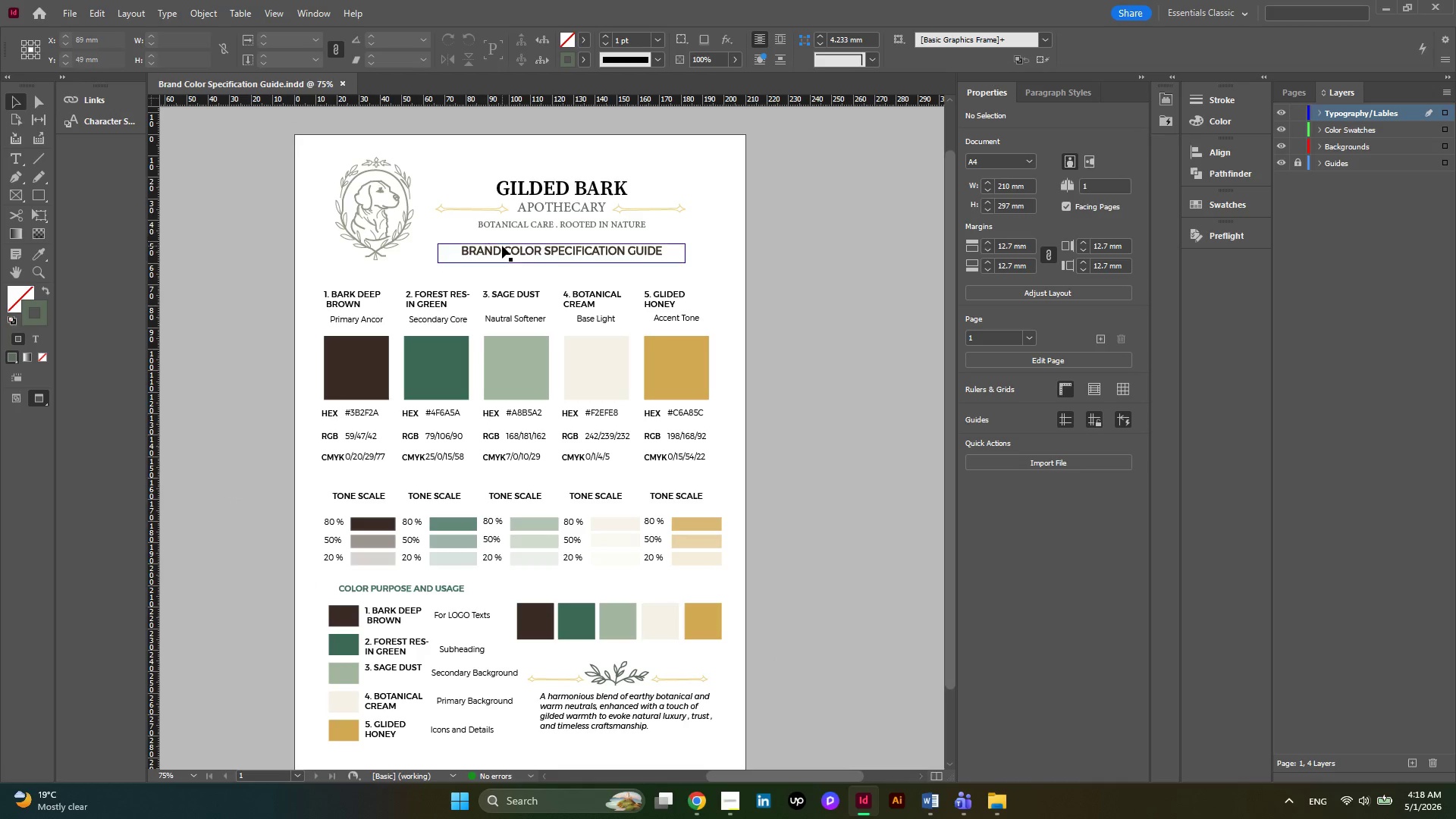 
scroll: coordinate [507, 246], scroll_direction: down, amount: 1.0
 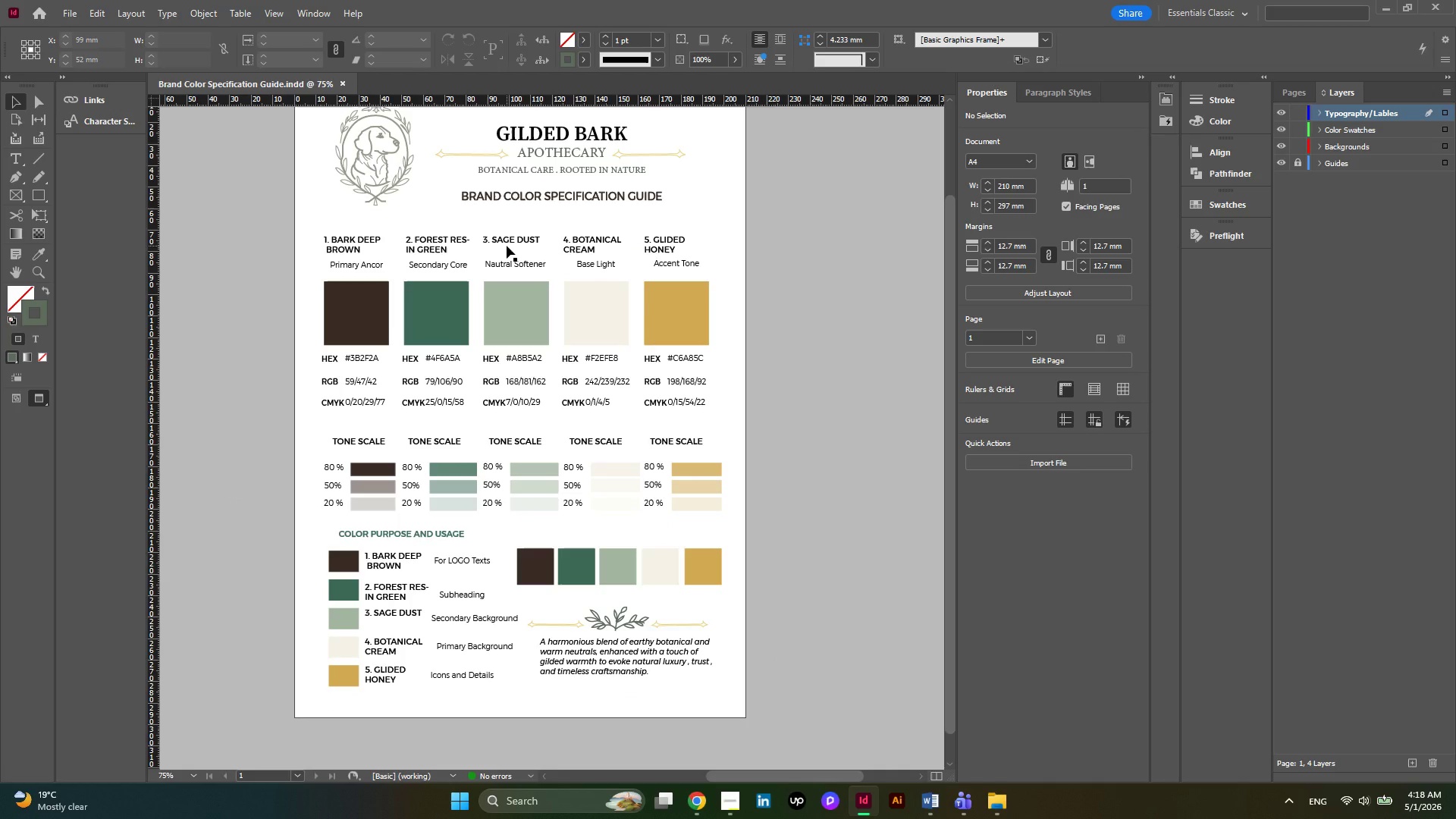 
key(W)
 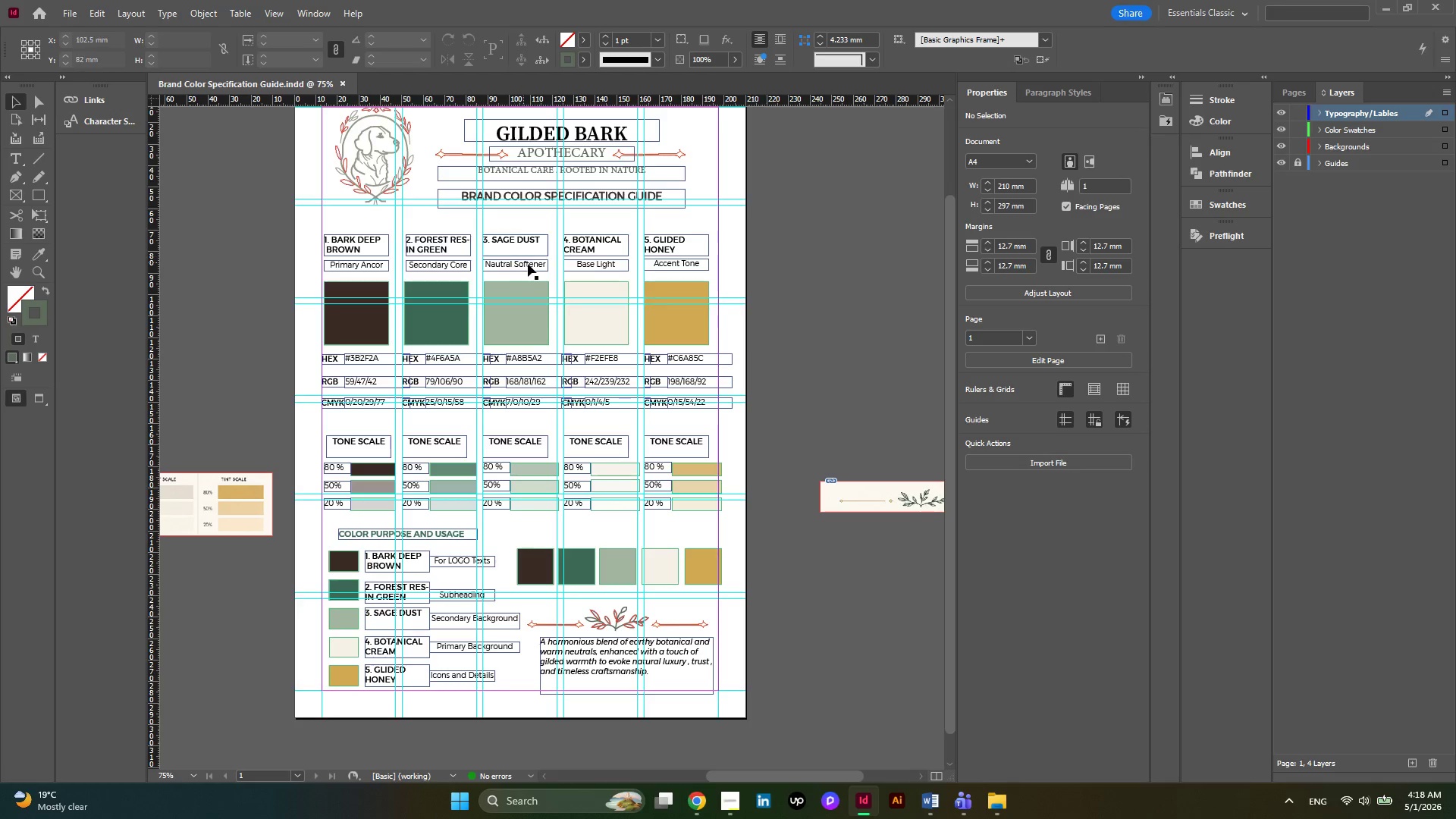 